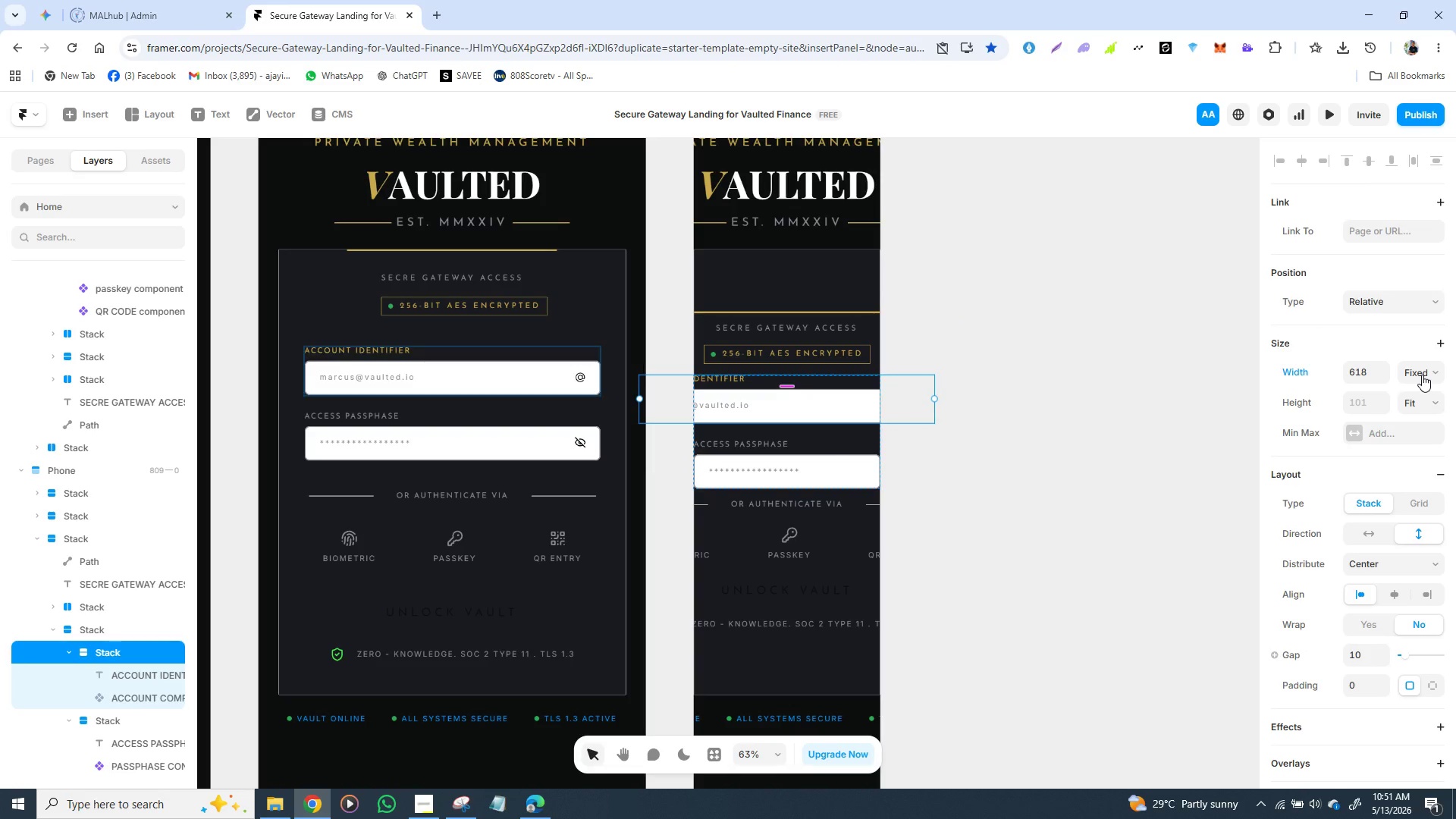 
left_click_drag(start_coordinate=[1422, 375], to_coordinate=[1427, 435])
 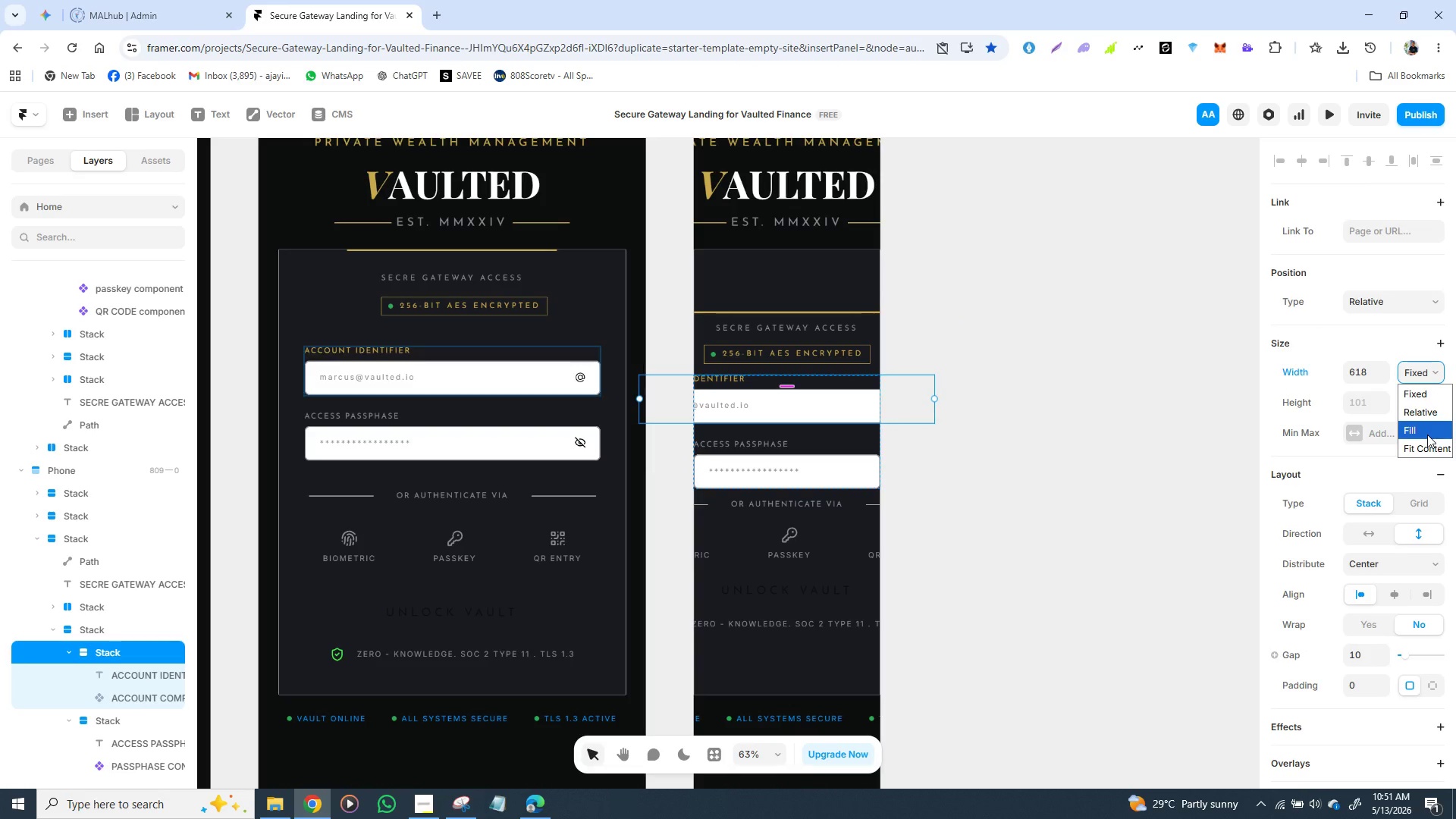 
left_click([1427, 435])
 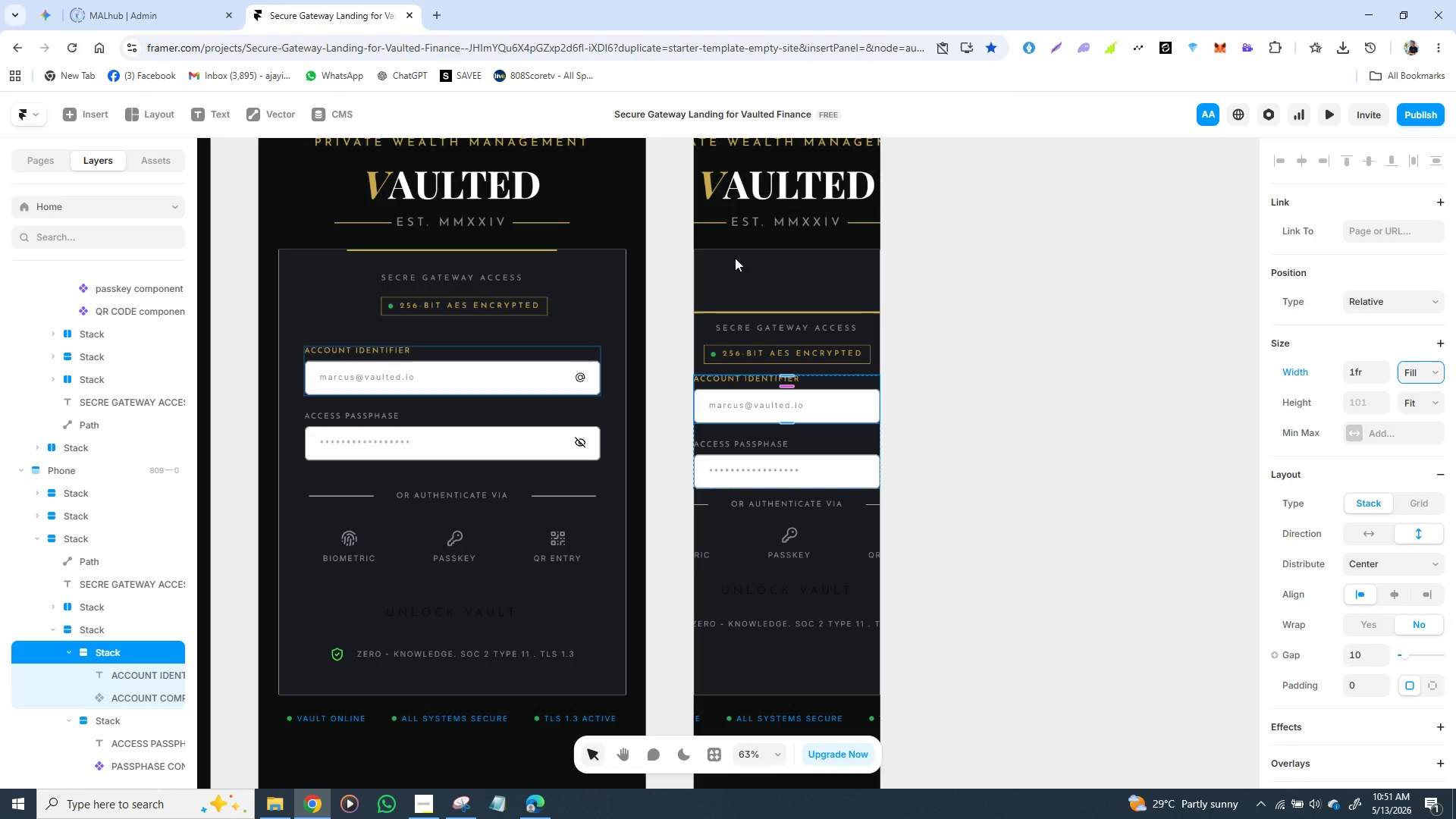 
left_click([739, 275])
 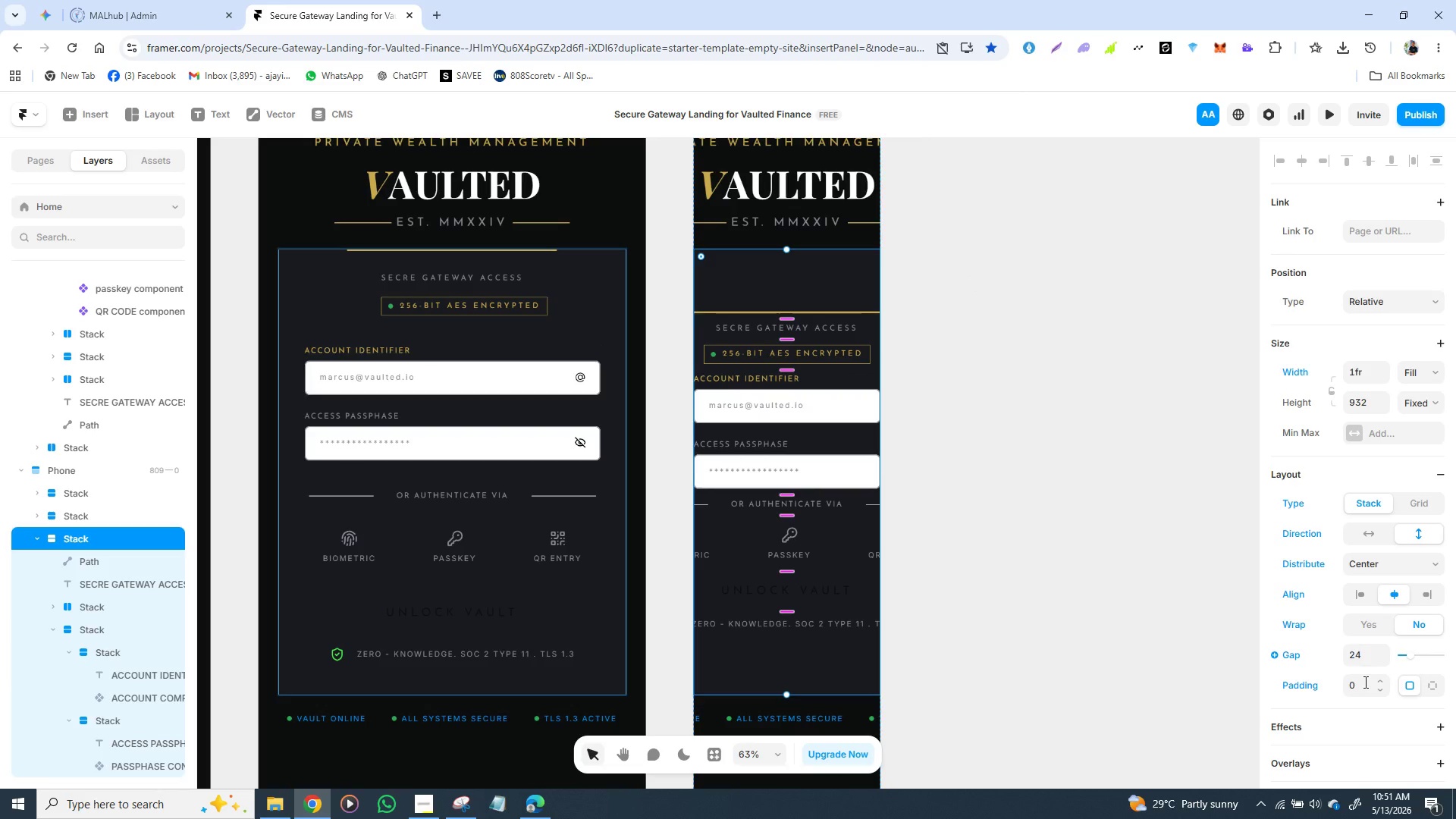 
left_click([1364, 682])
 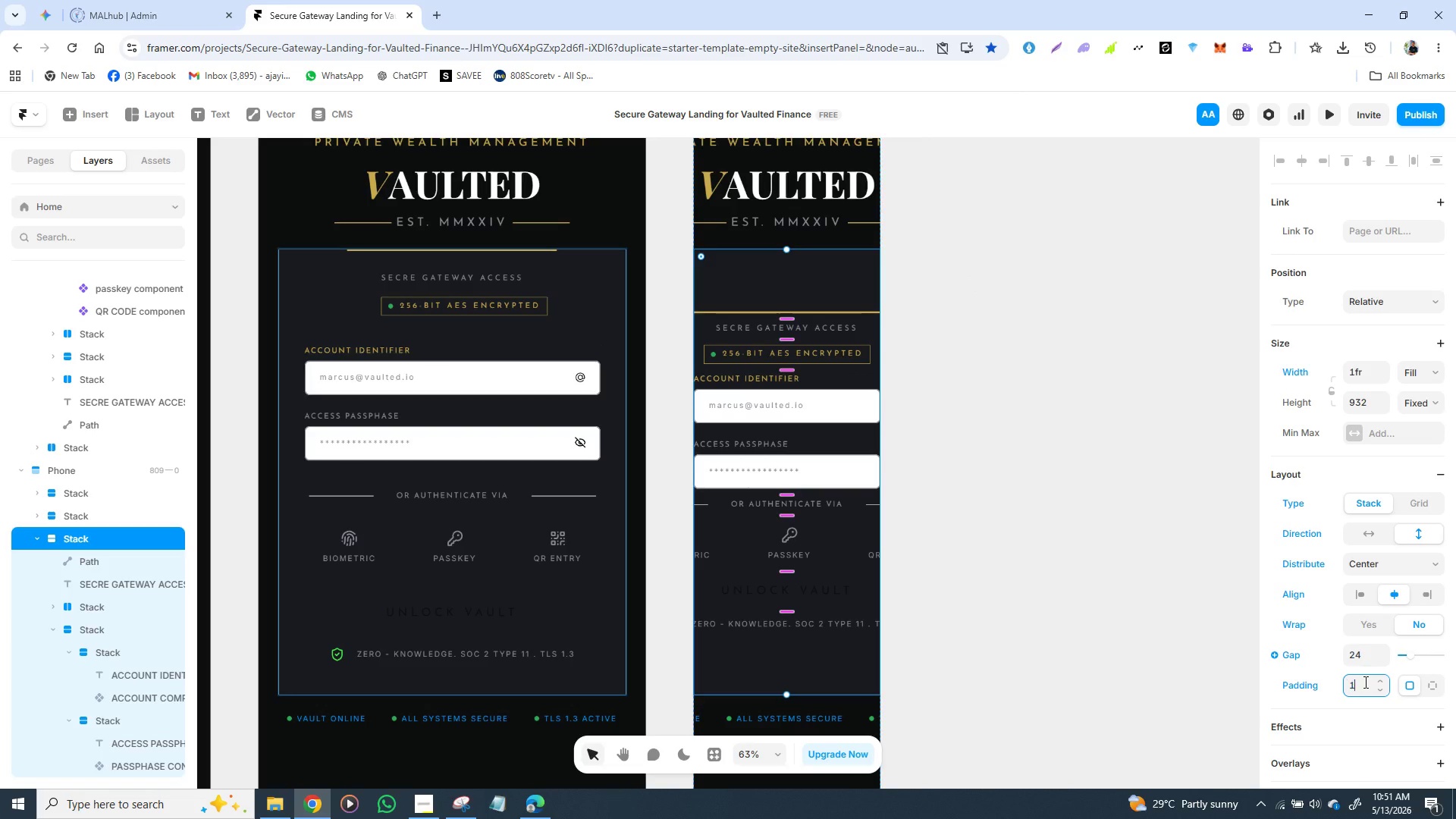 
type(12)
 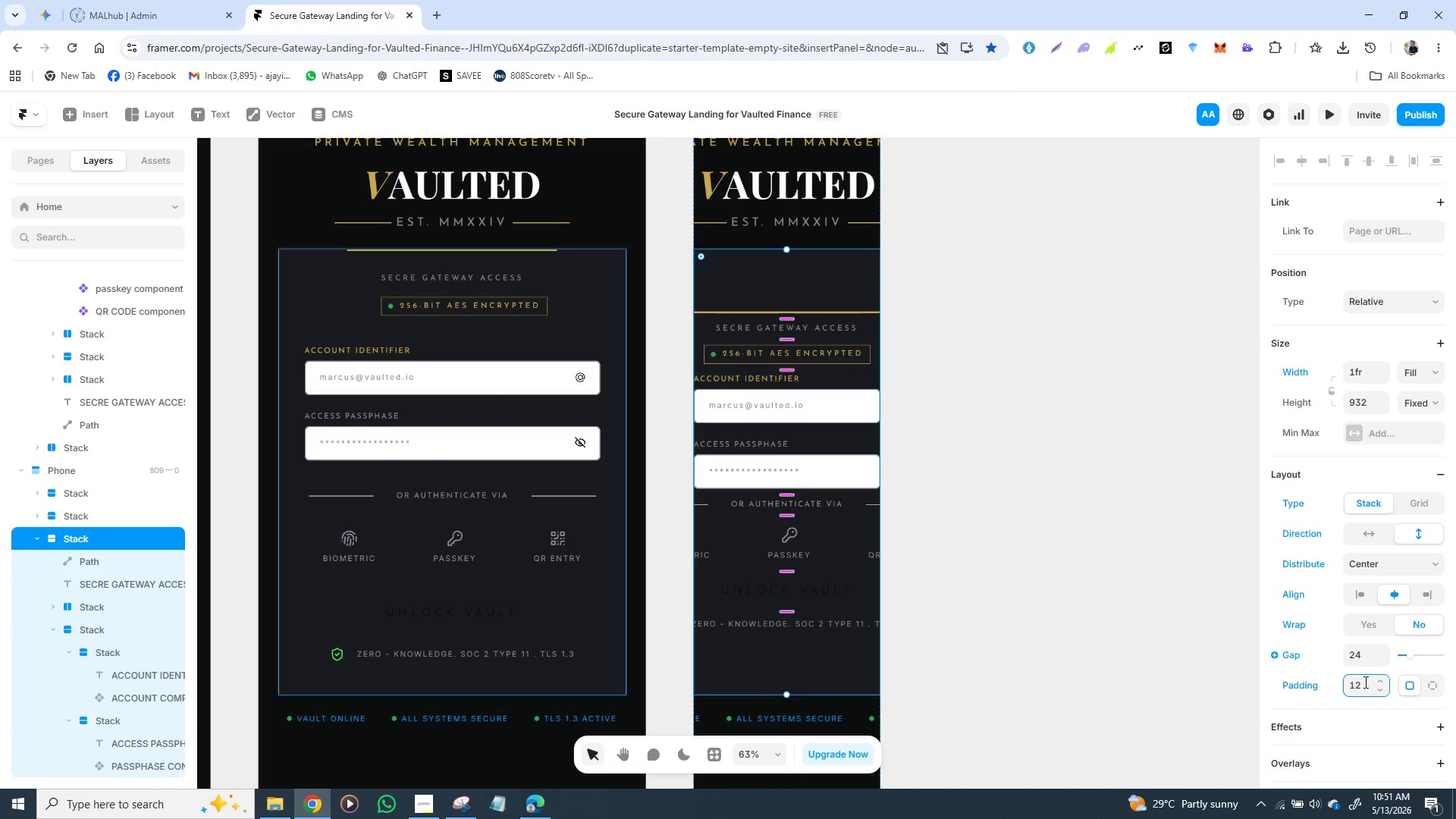 
key(Enter)
 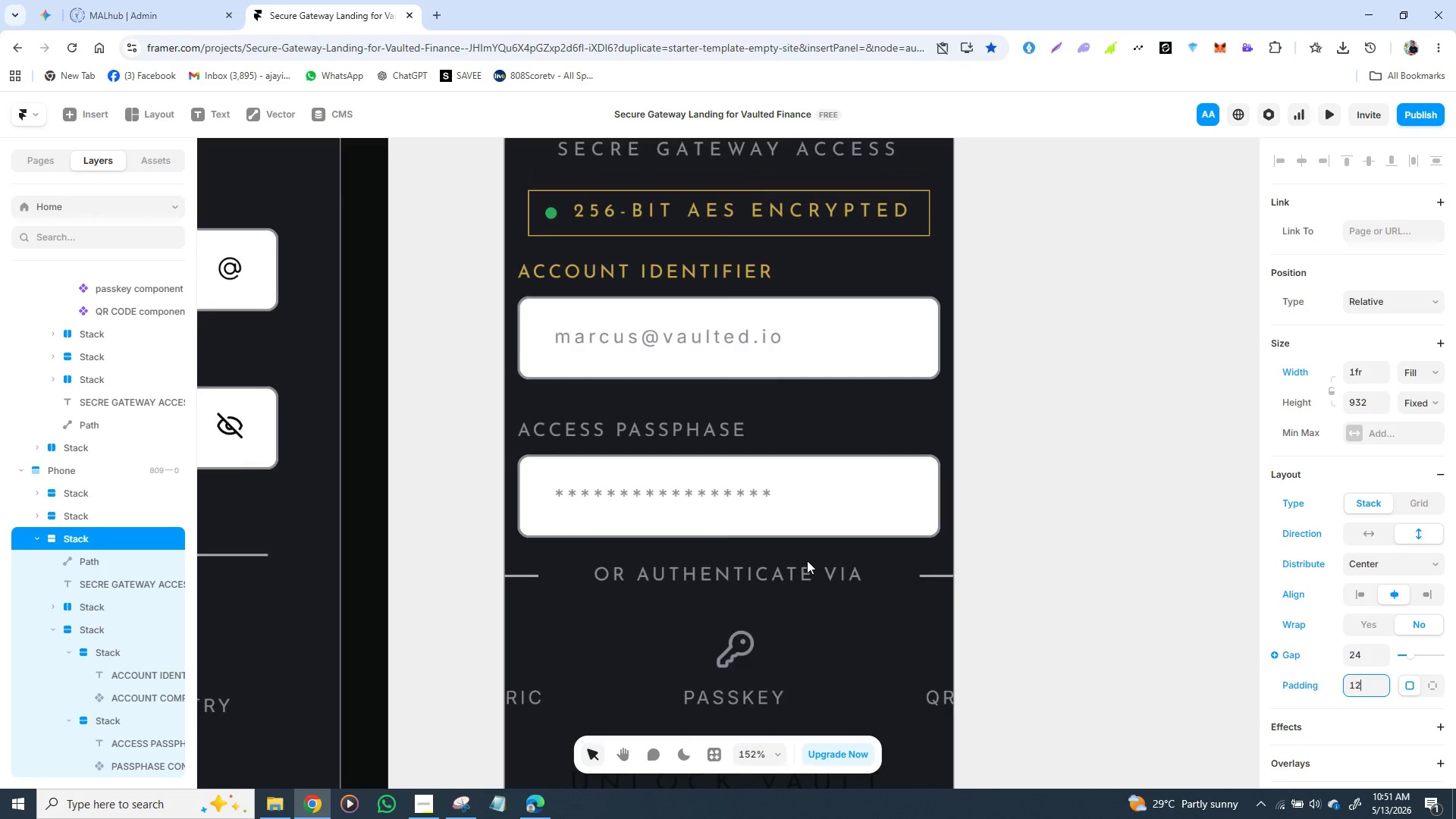 
wait(8.8)
 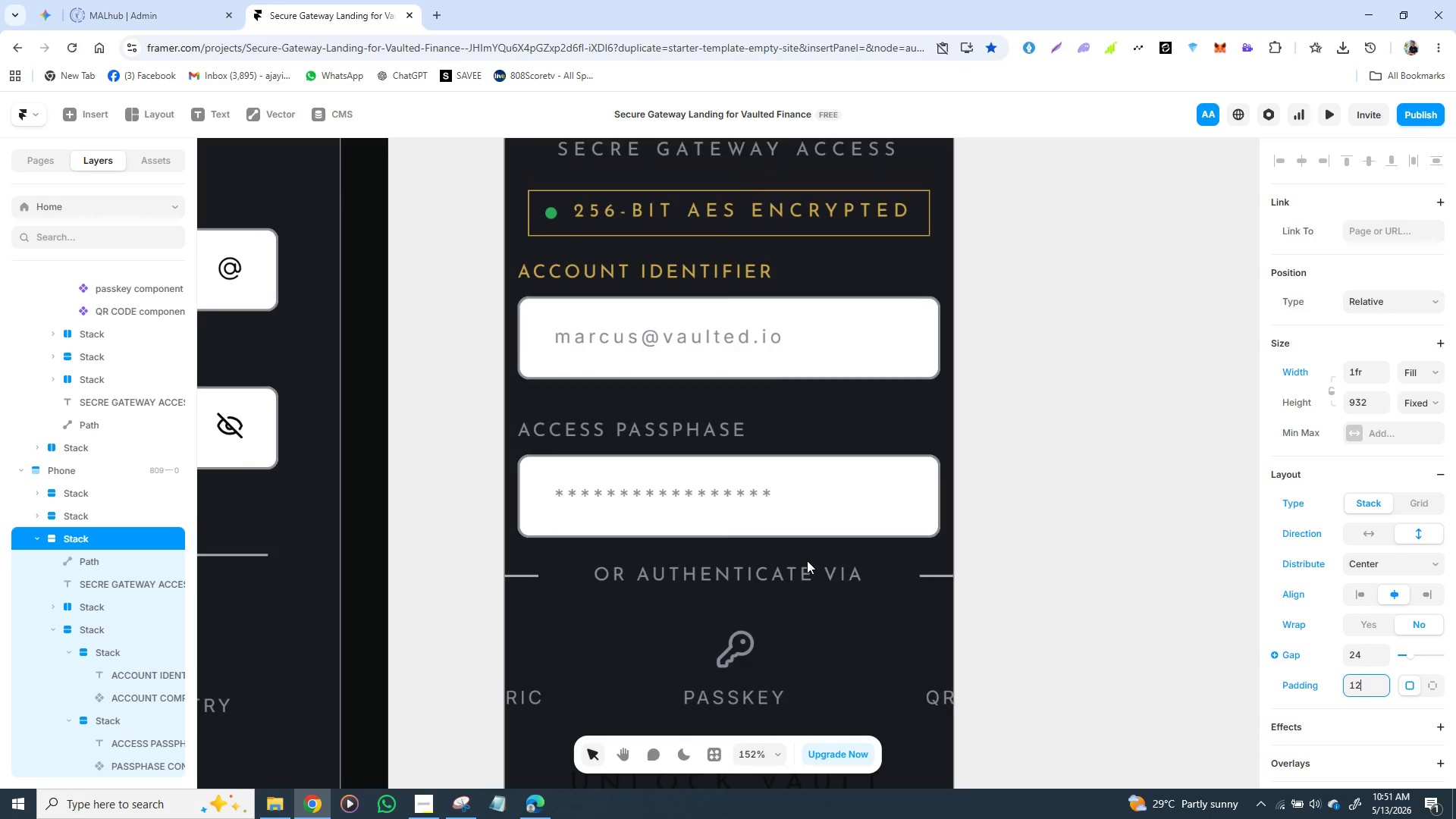 
left_click_drag(start_coordinate=[698, 318], to_coordinate=[720, 170])
 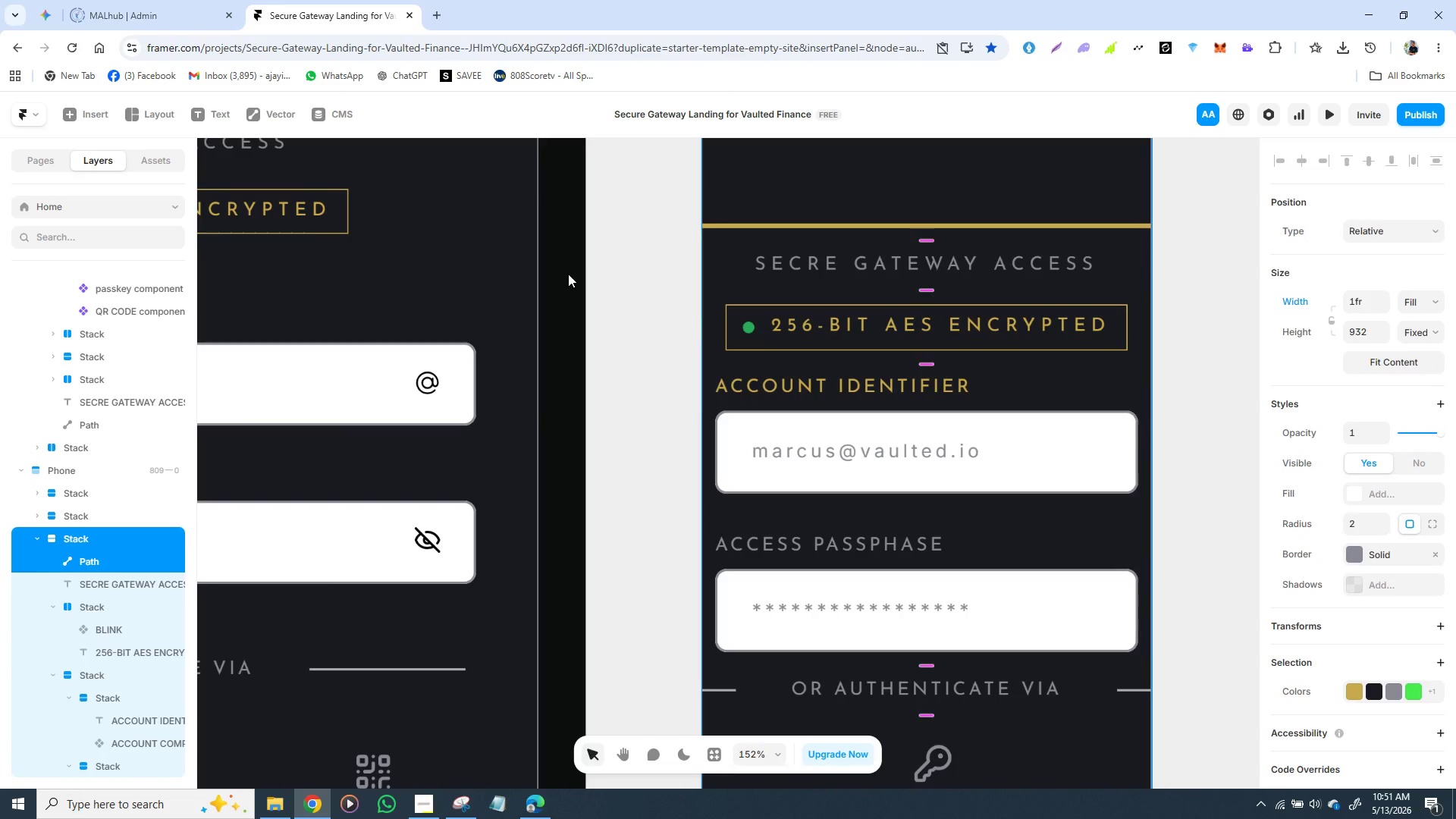 
left_click([551, 303])
 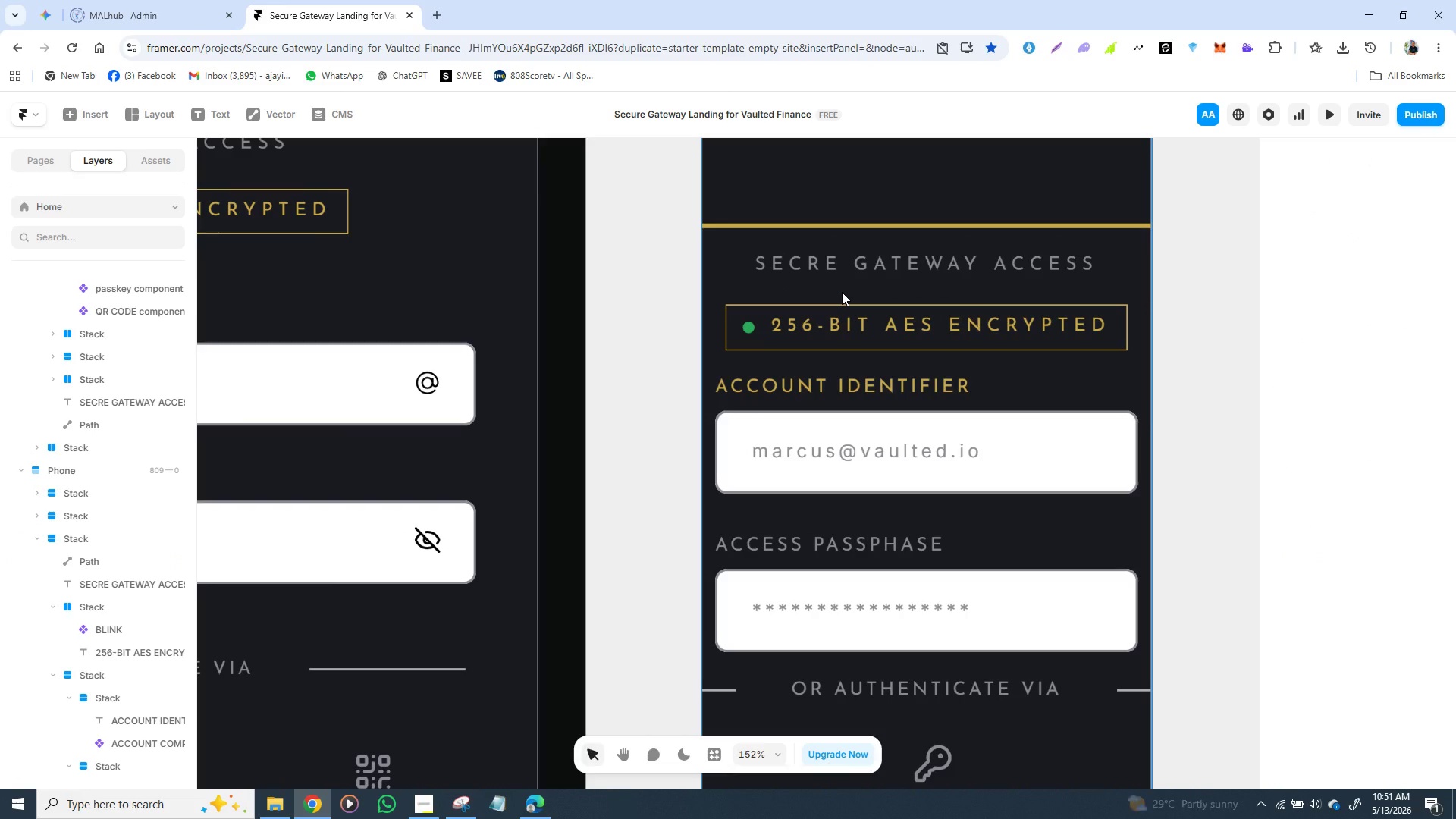 
left_click([842, 292])
 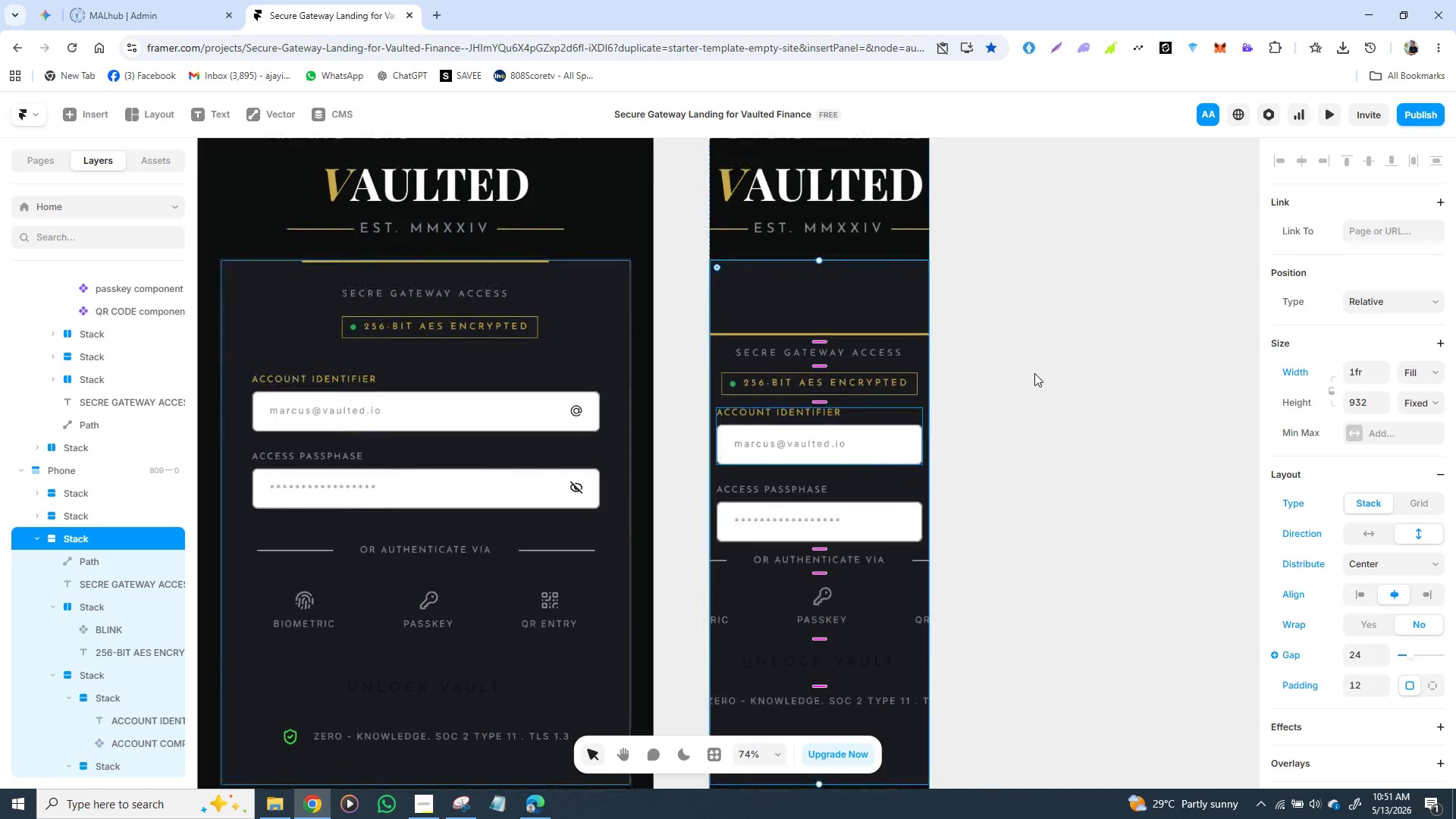 
wait(17.3)
 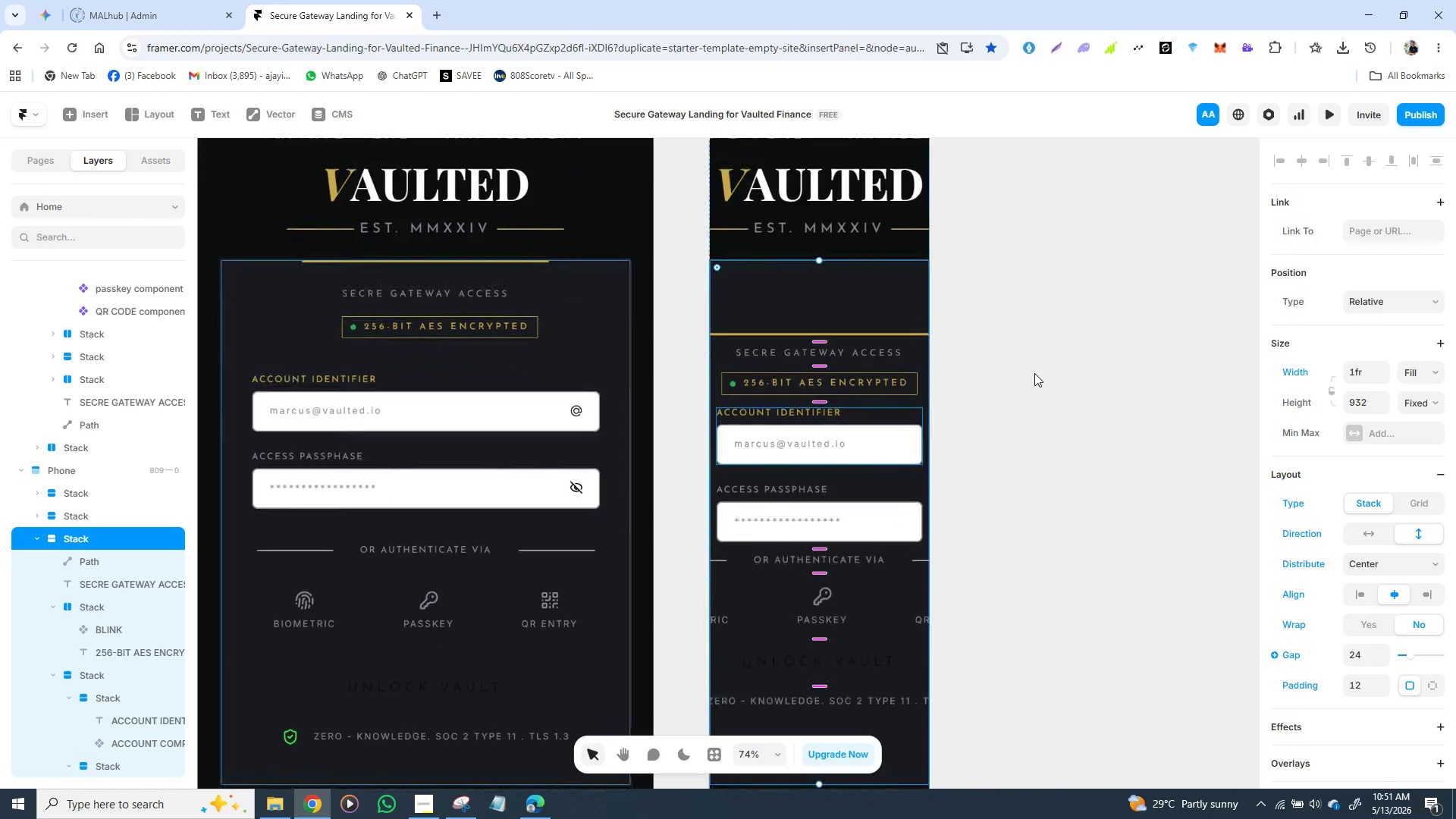 
left_click([879, 610])
 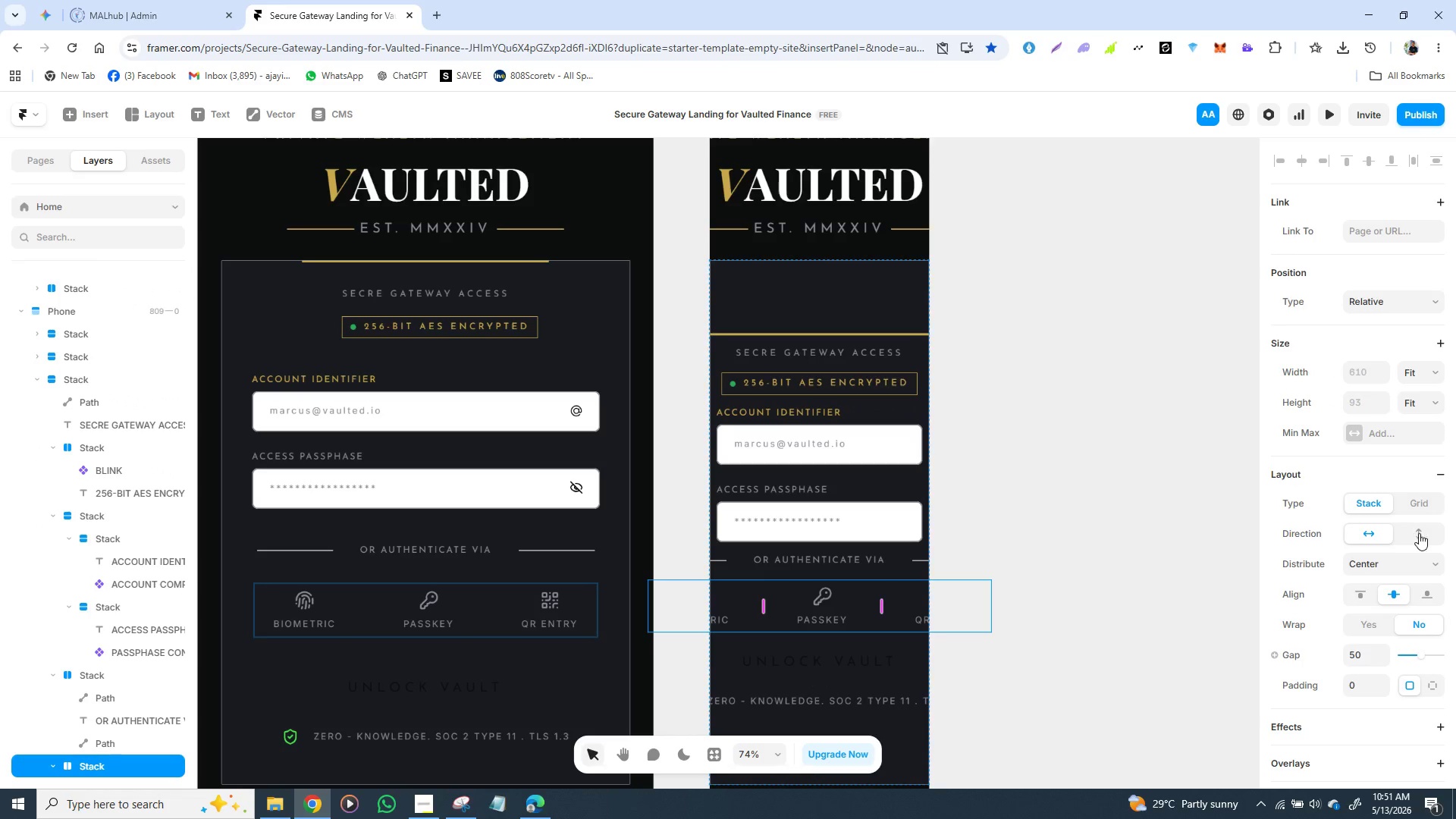 
left_click([1419, 533])
 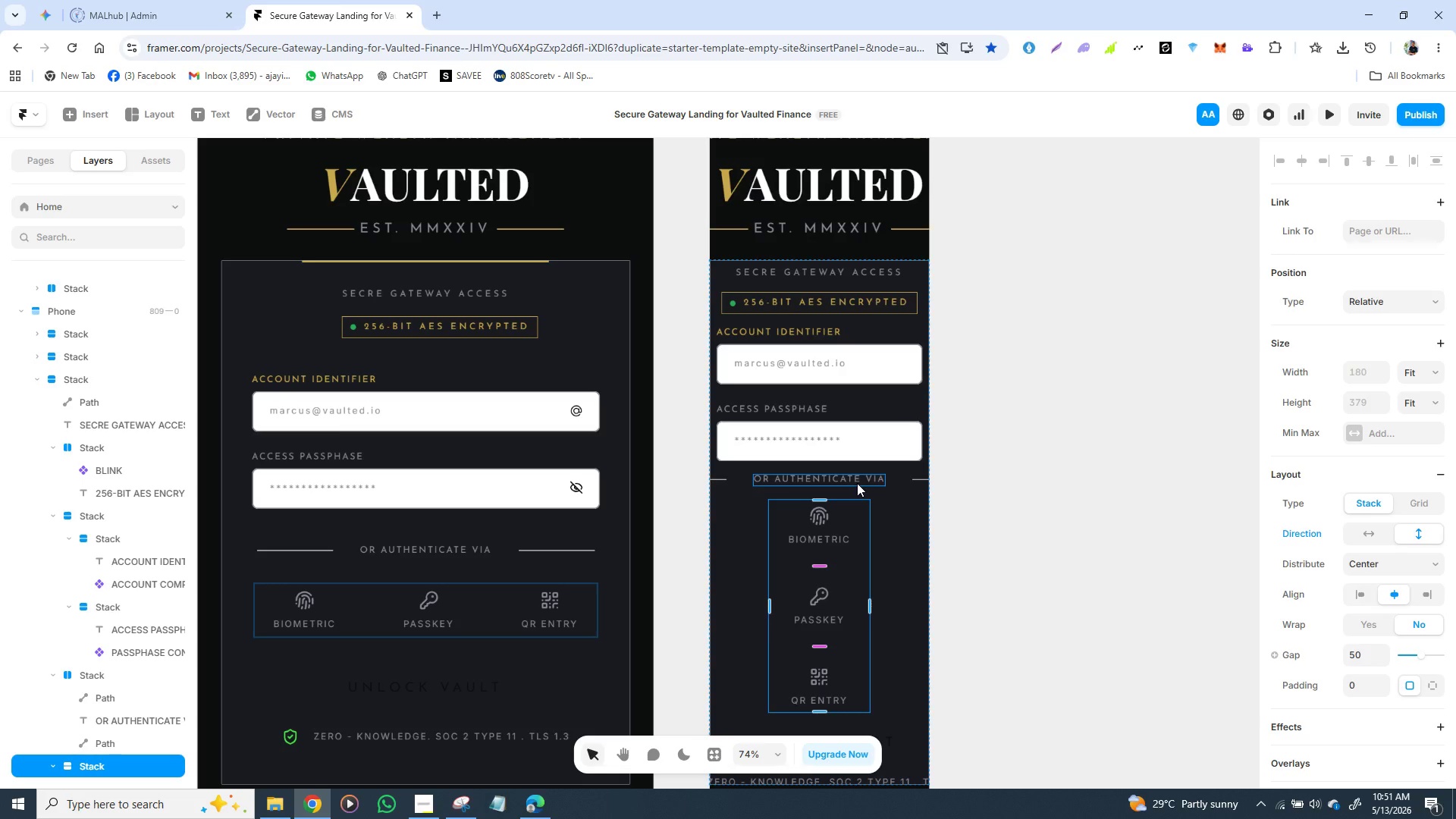 
wait(6.77)
 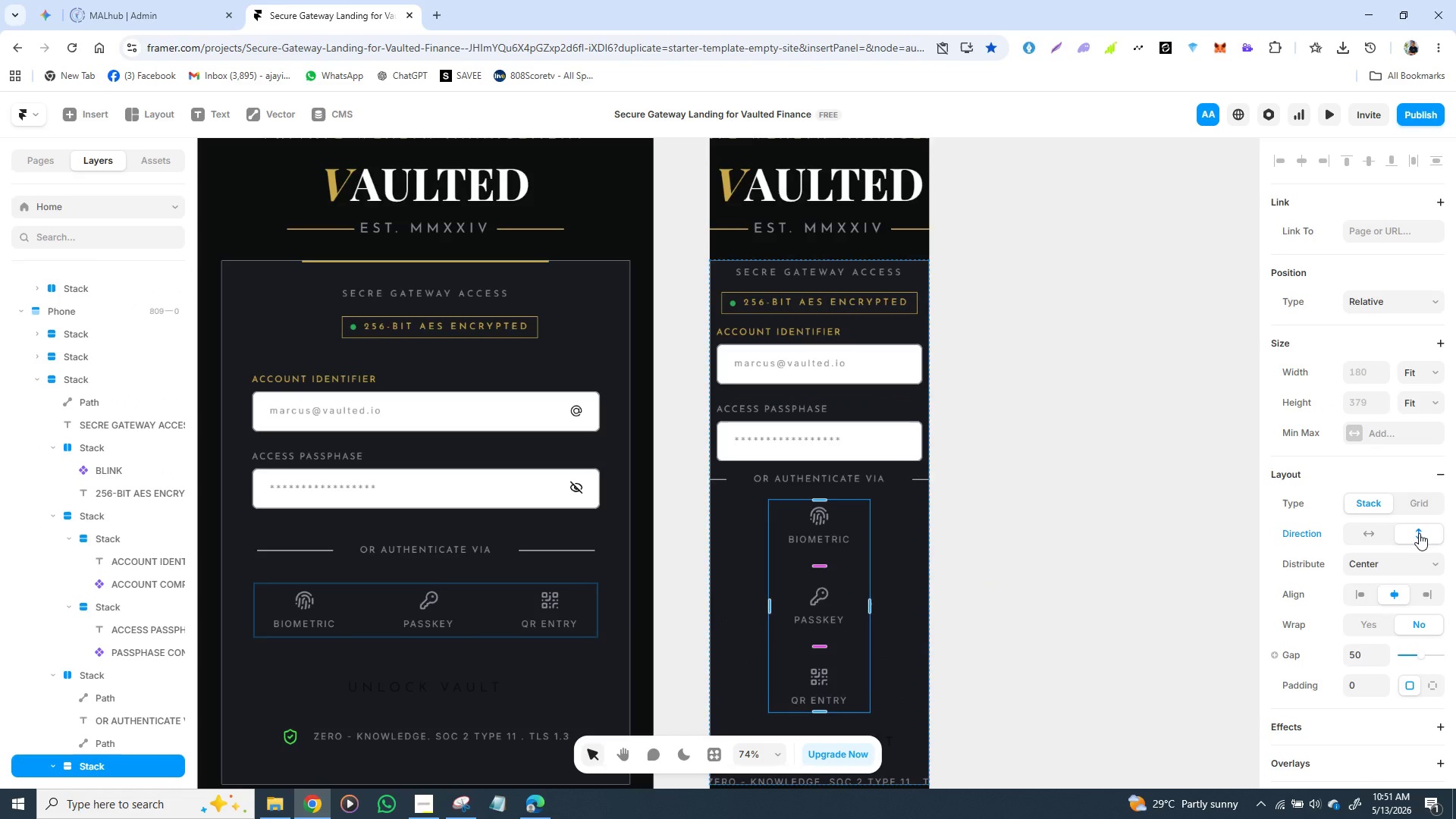 
left_click([731, 475])
 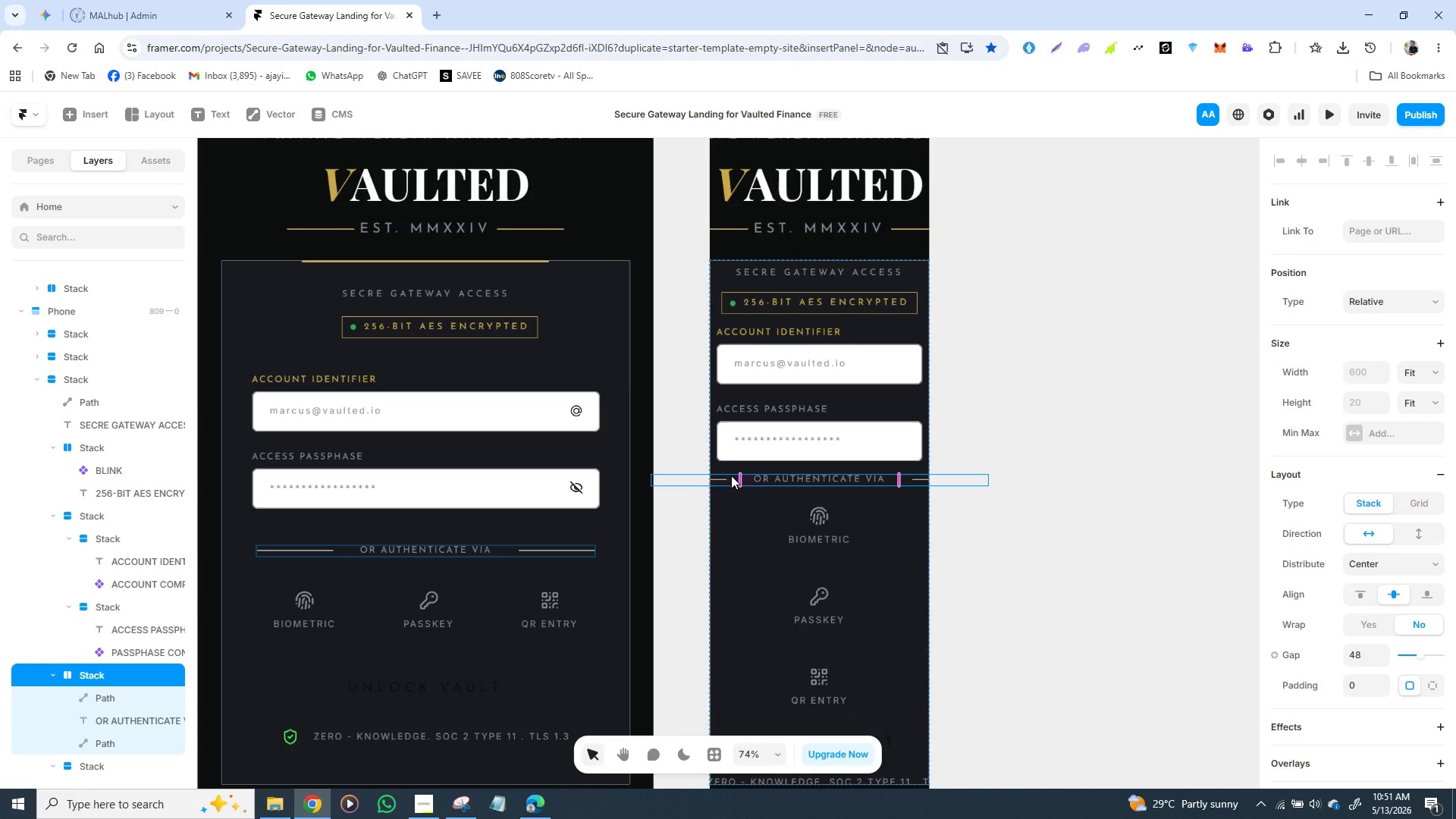 
wait(5.22)
 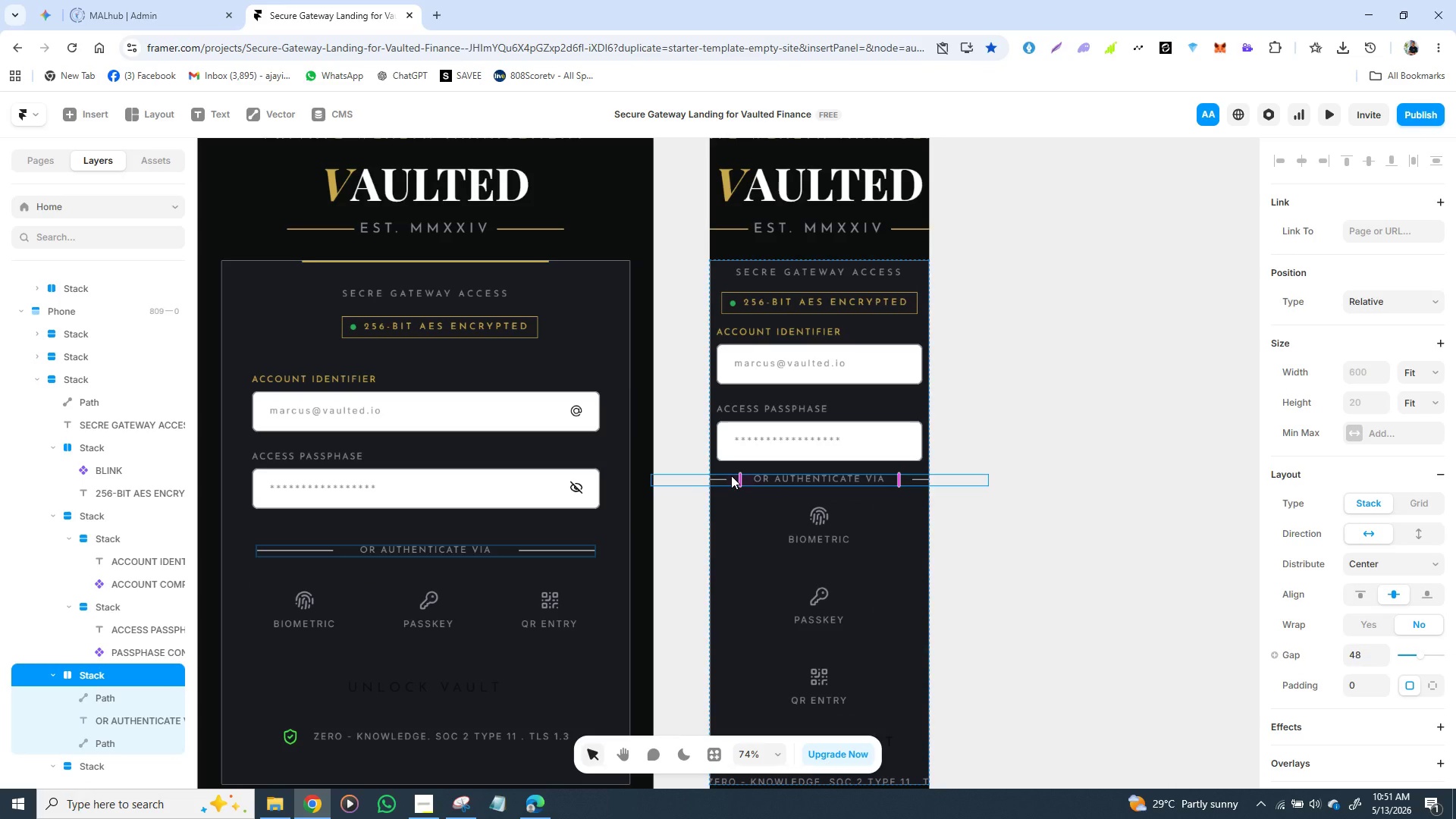 
left_click([731, 475])
 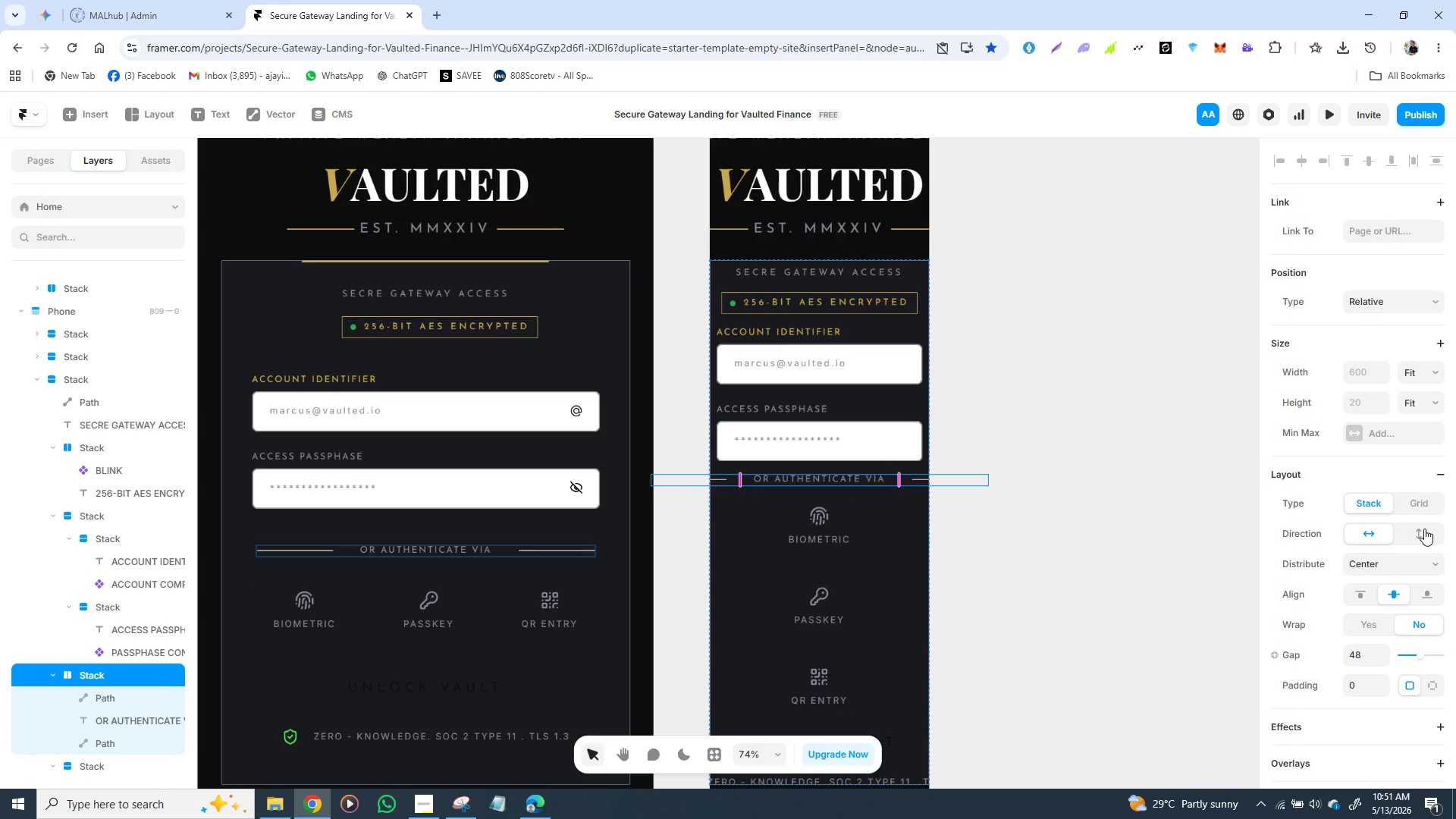 
left_click([1424, 535])
 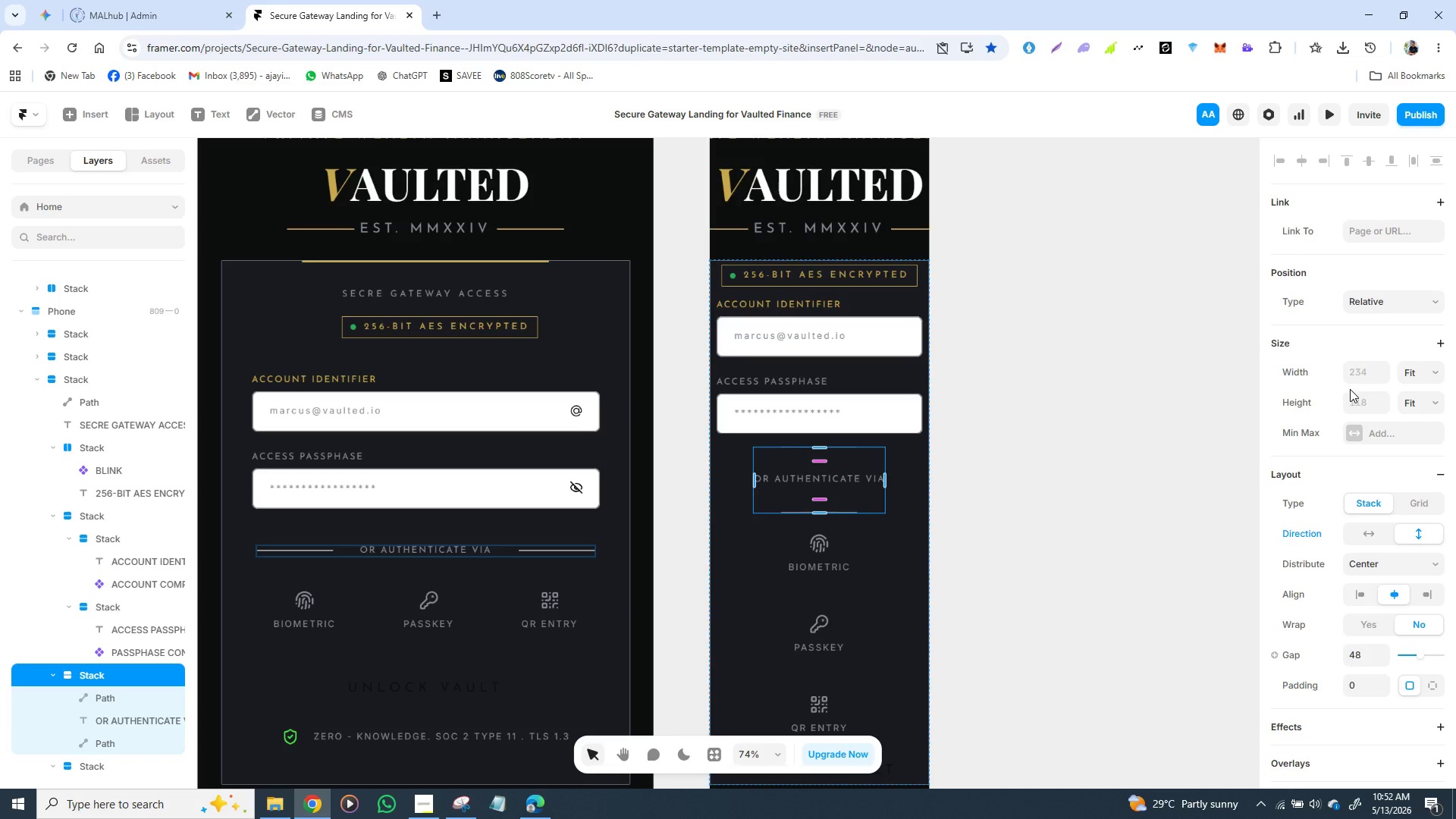 
left_click([1426, 373])
 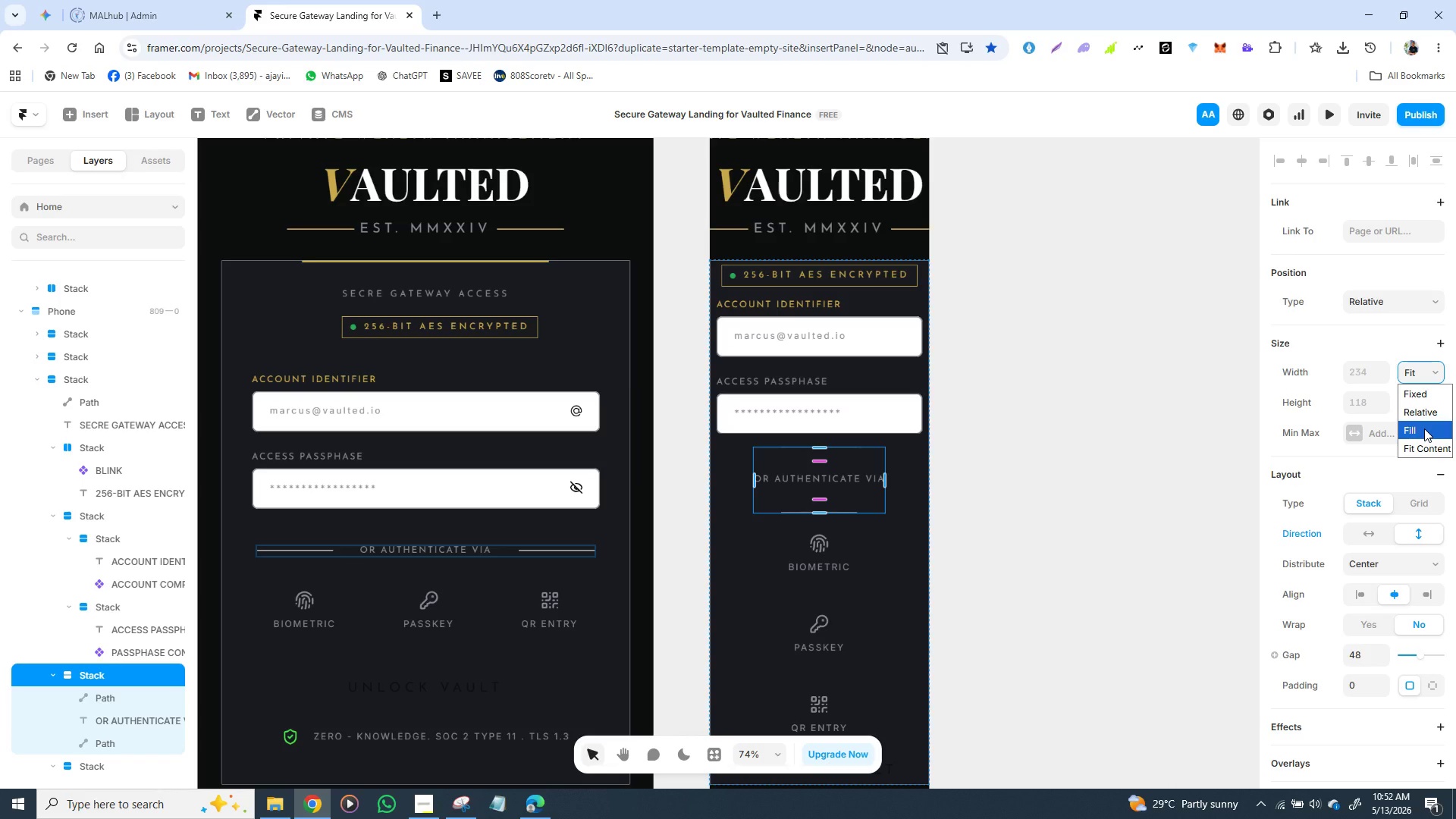 
left_click([1424, 428])
 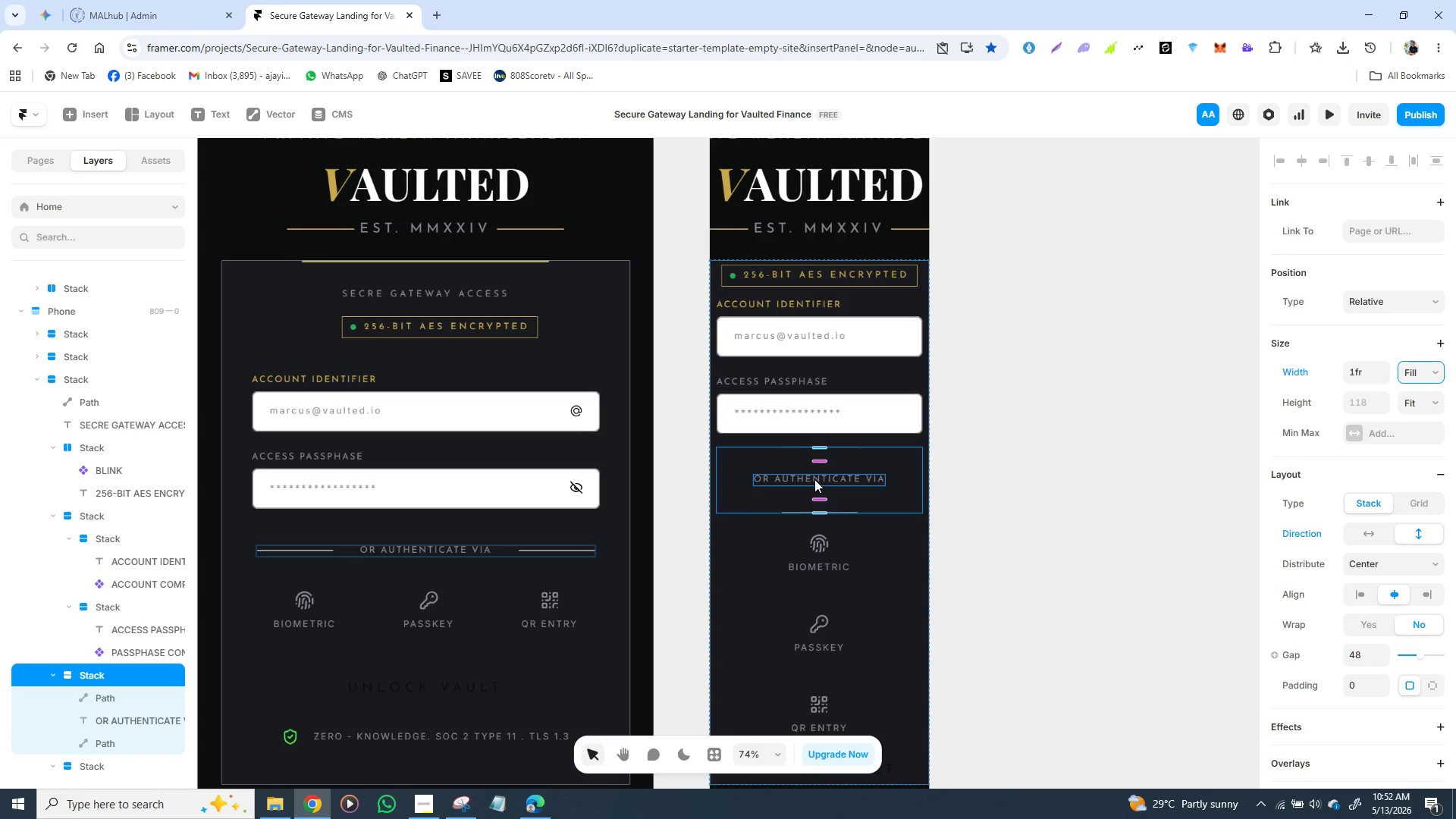 
left_click([814, 479])
 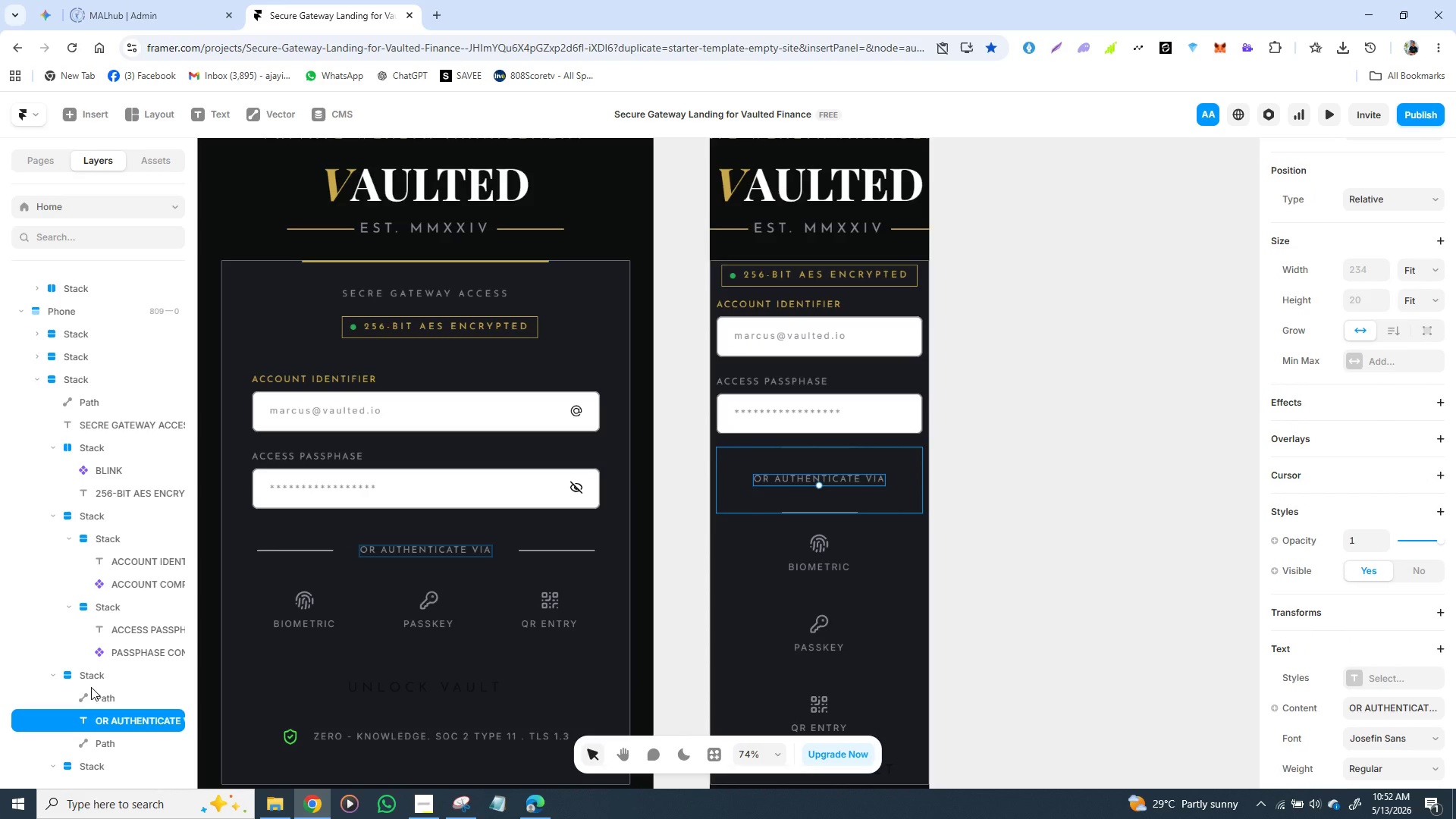 
left_click([84, 673])
 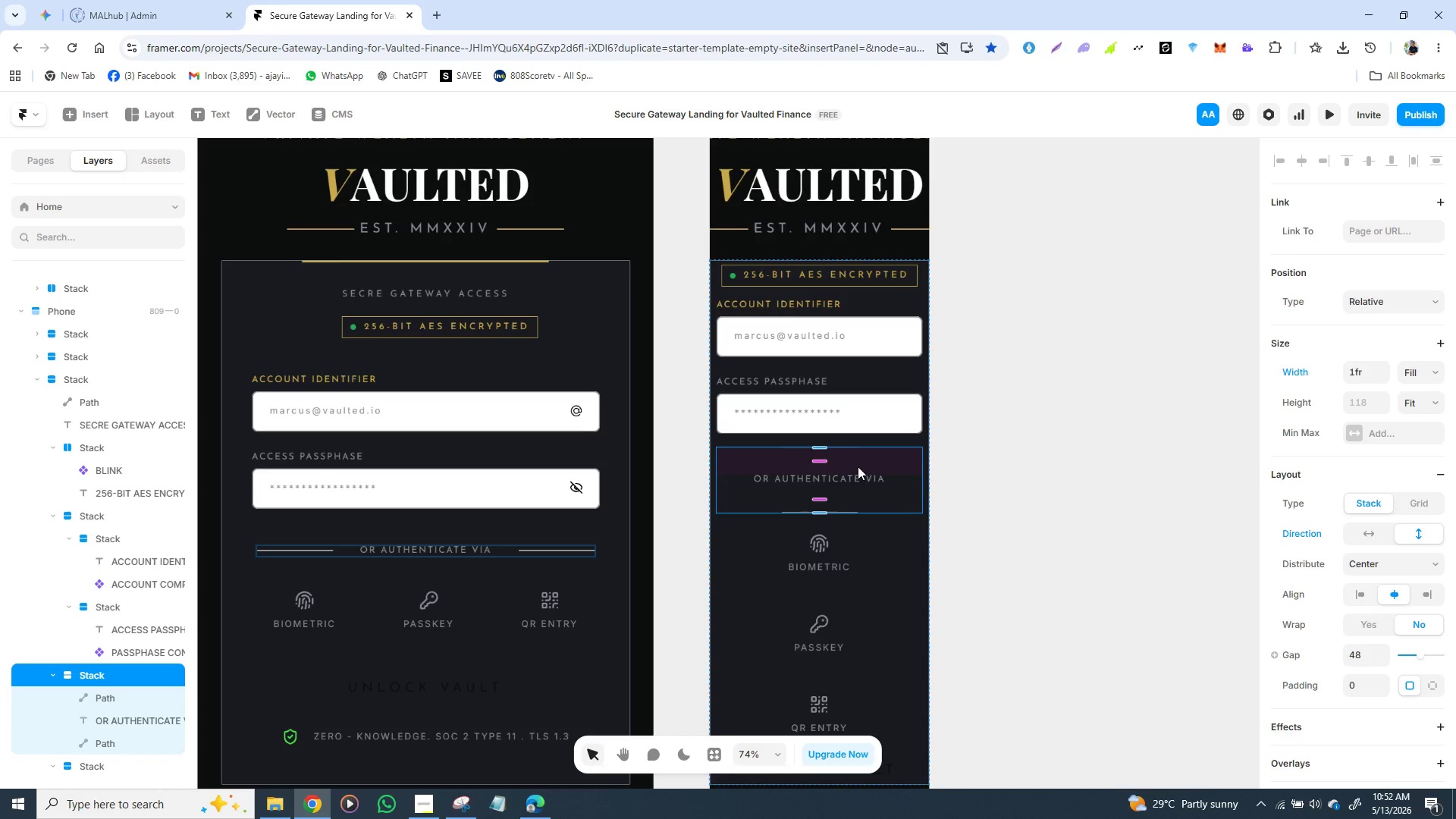 
double_click([800, 480])
 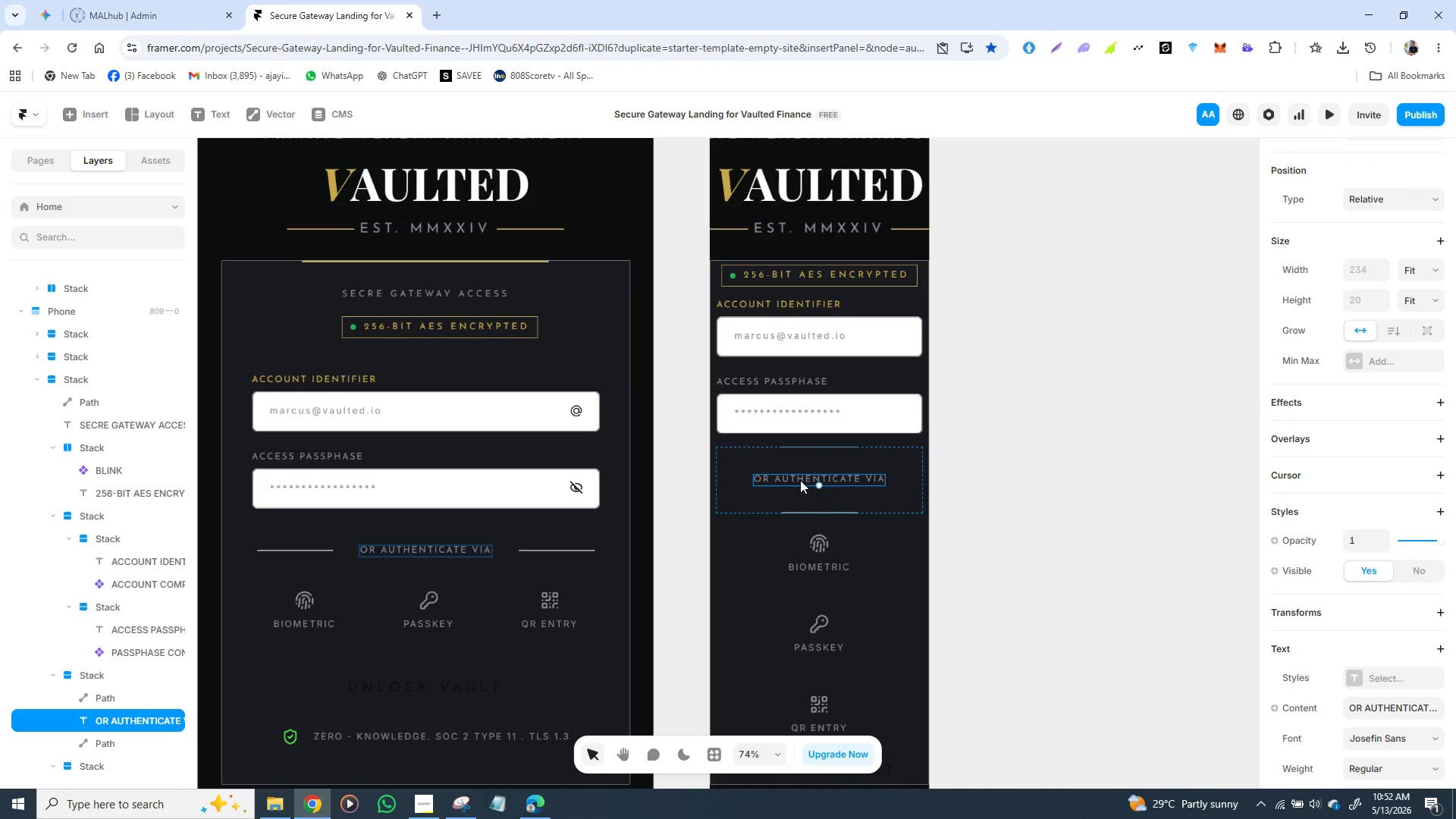 
left_click([800, 480])
 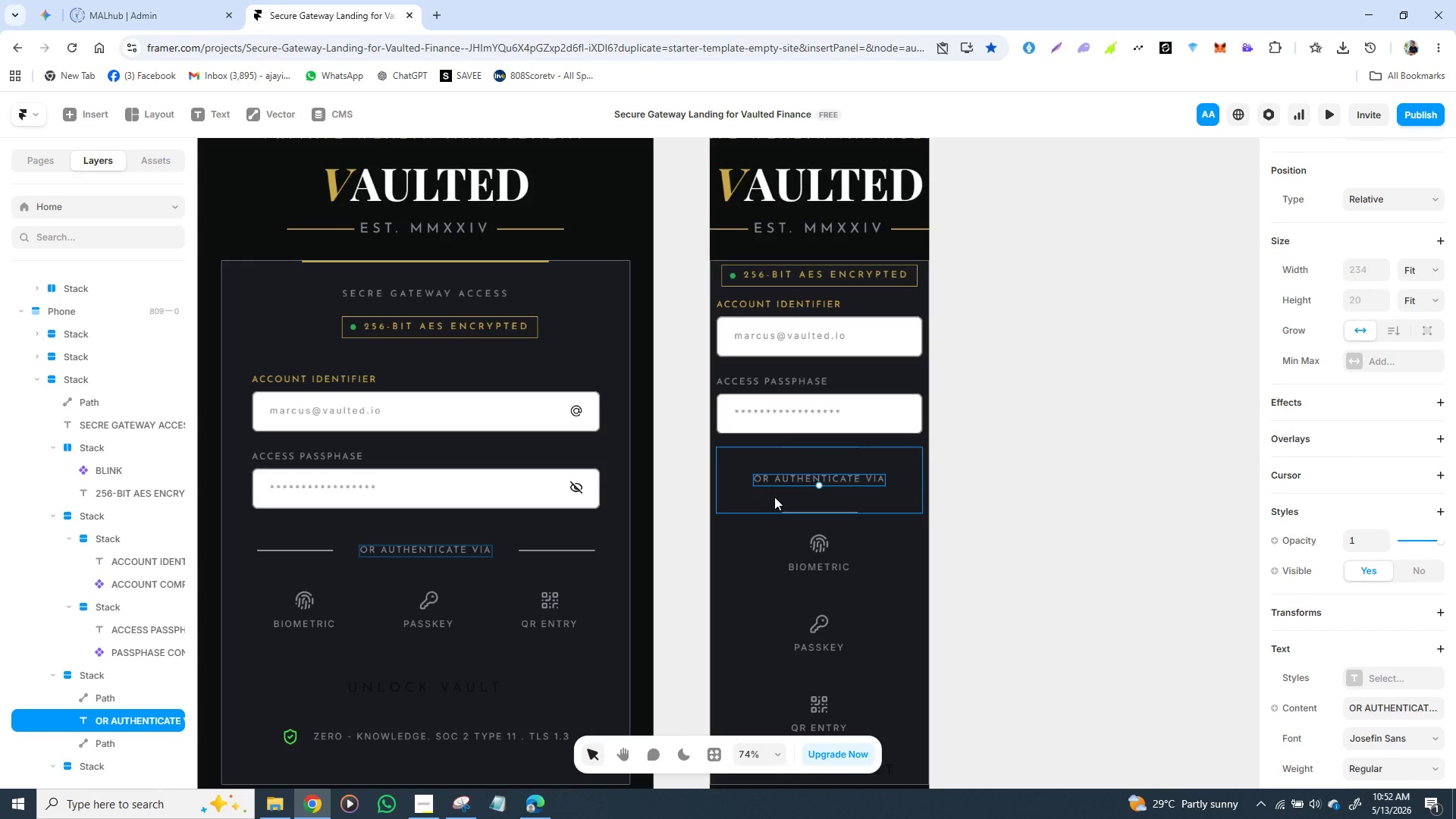 
left_click([774, 497])
 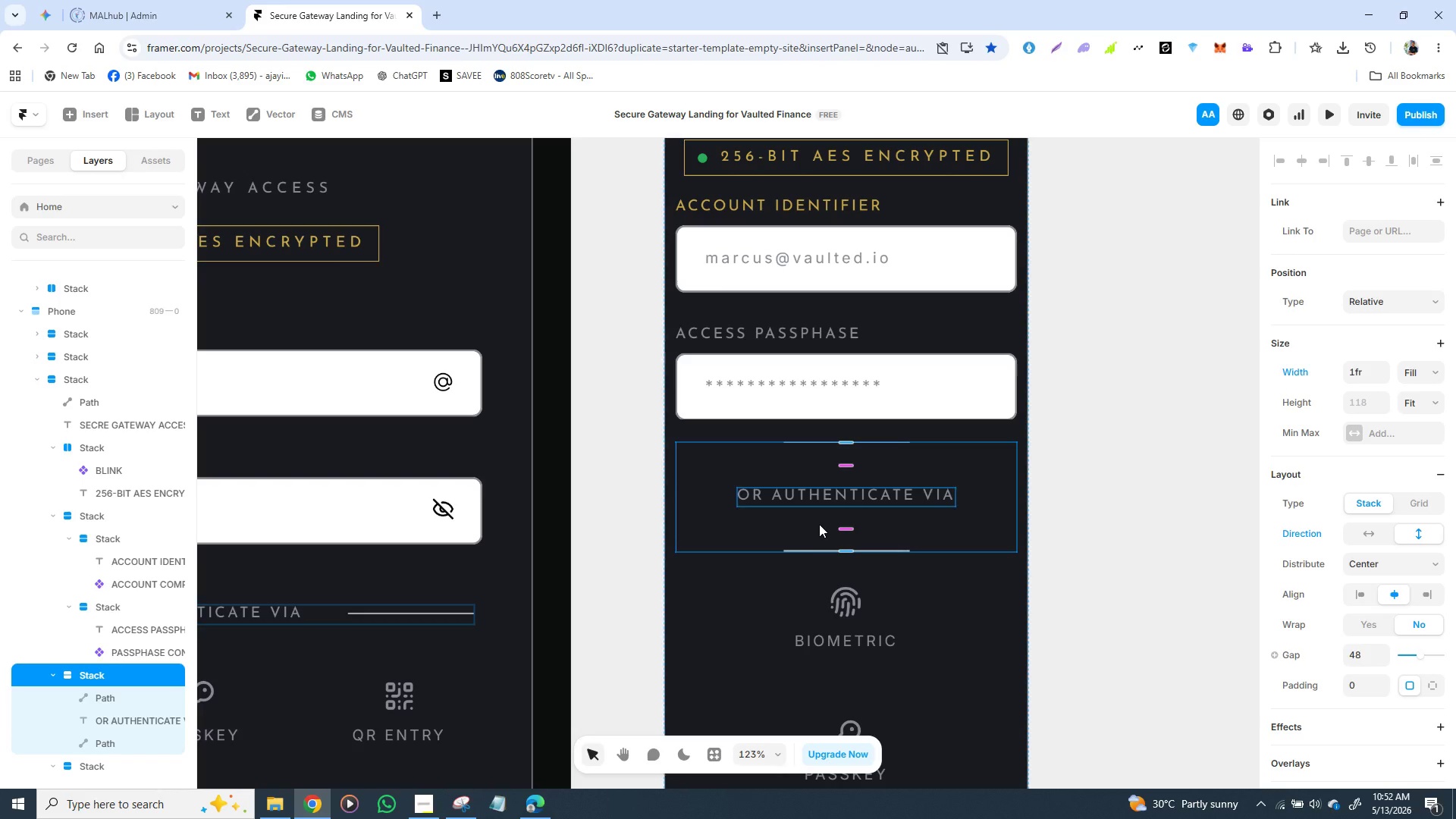 
wait(12.56)
 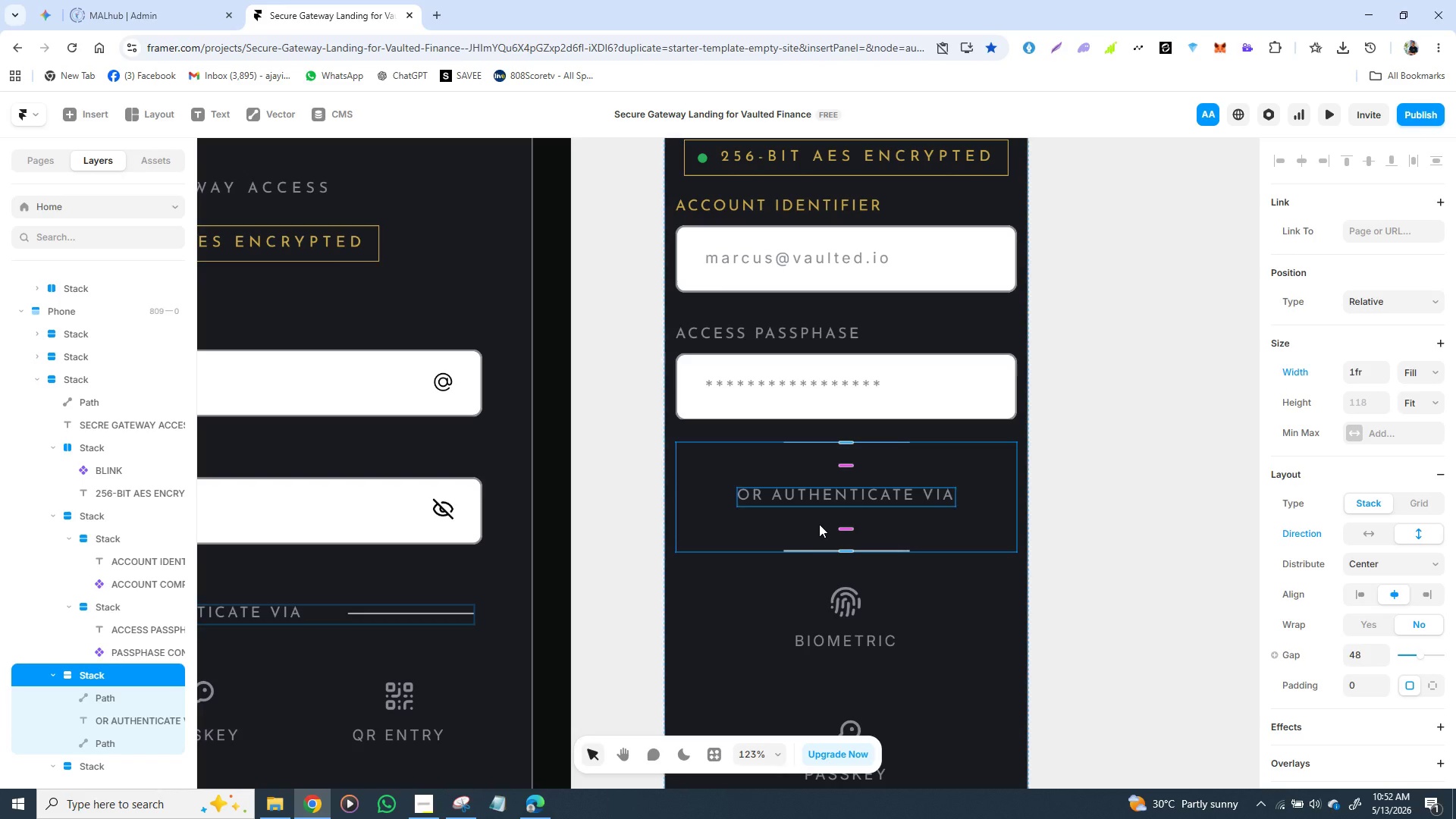 
key(Alt+AltLeft)
 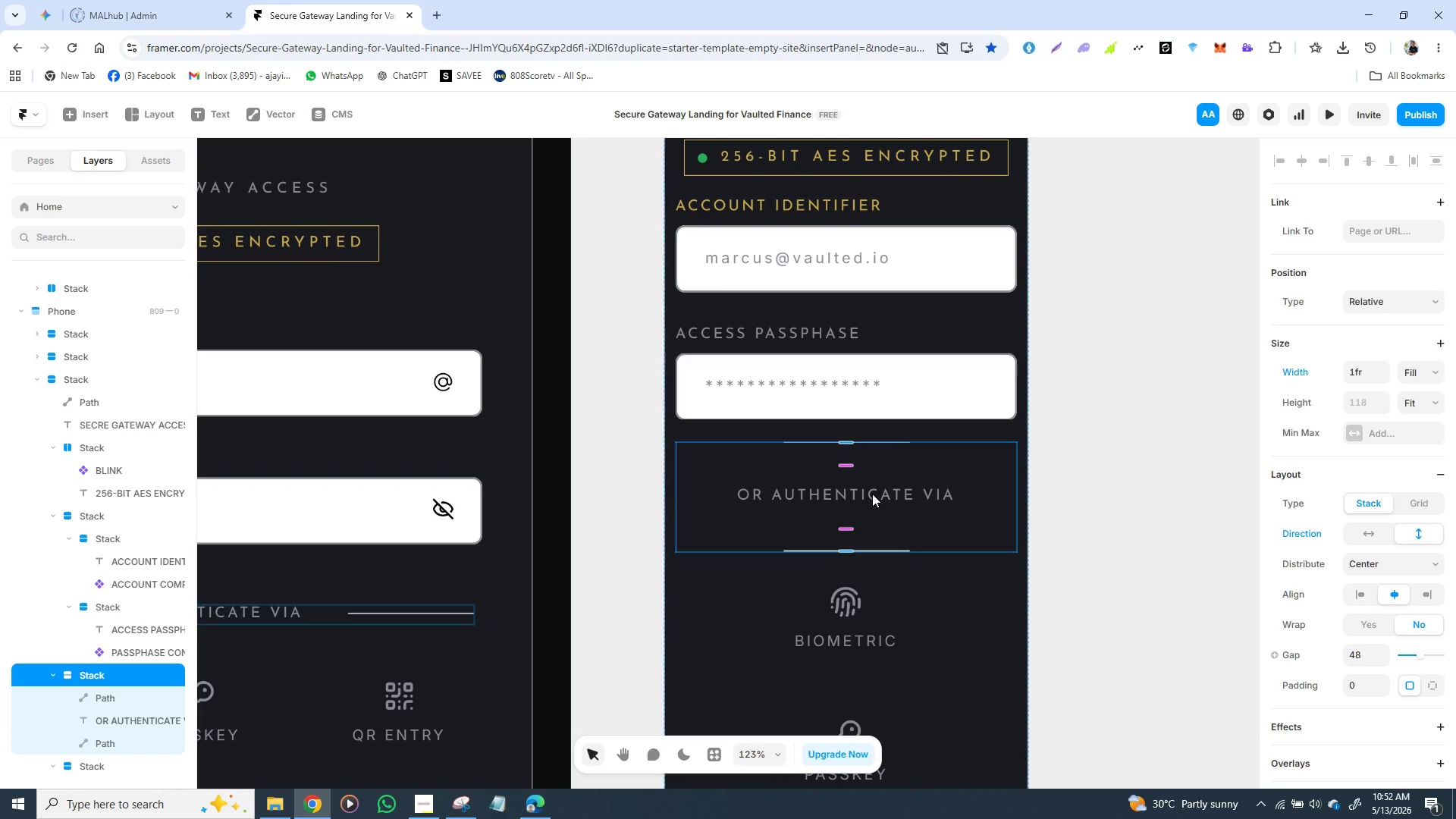 
key(Control+Z)
 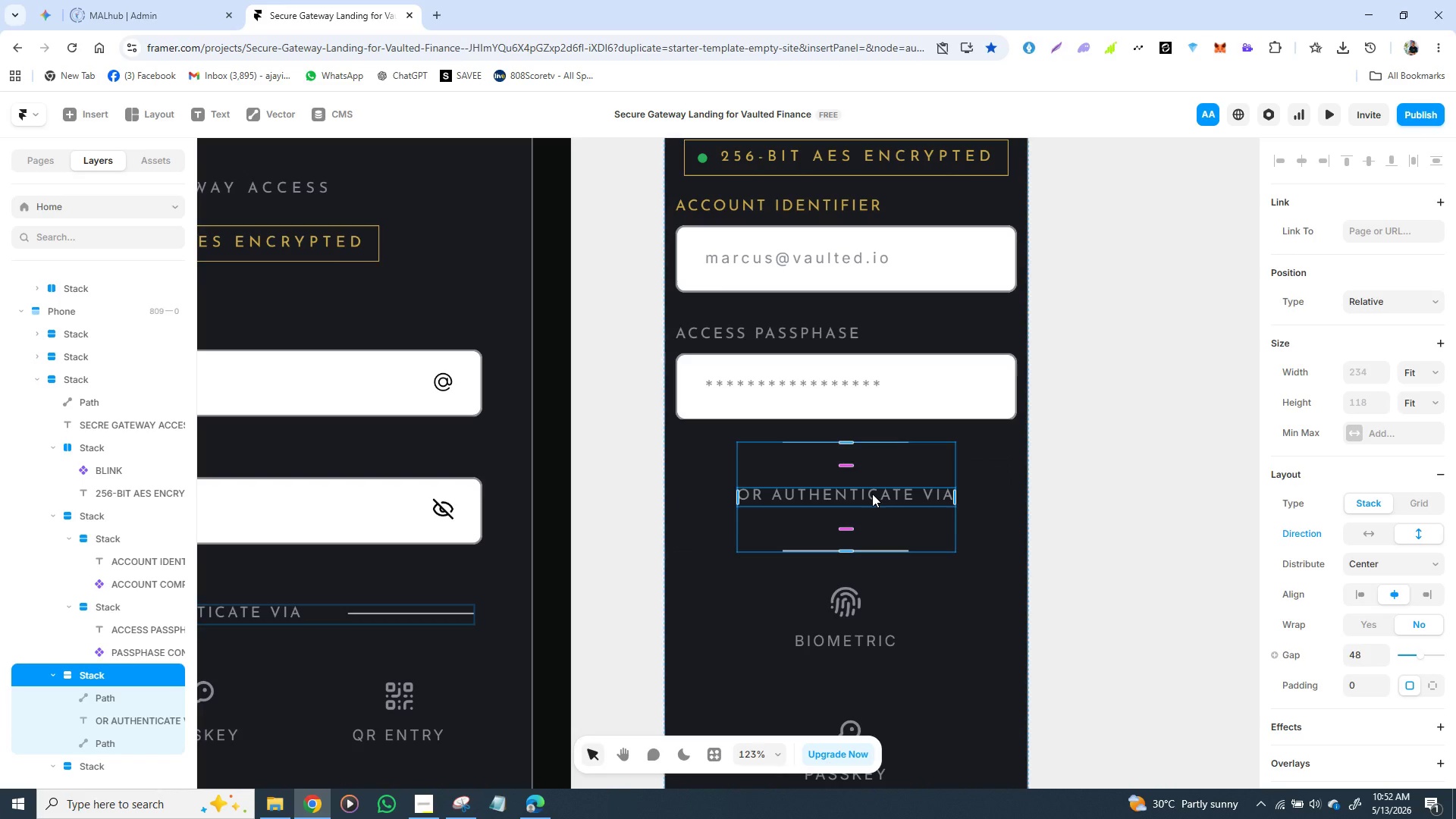 
hold_key(key=ControlLeft, duration=0.53)
 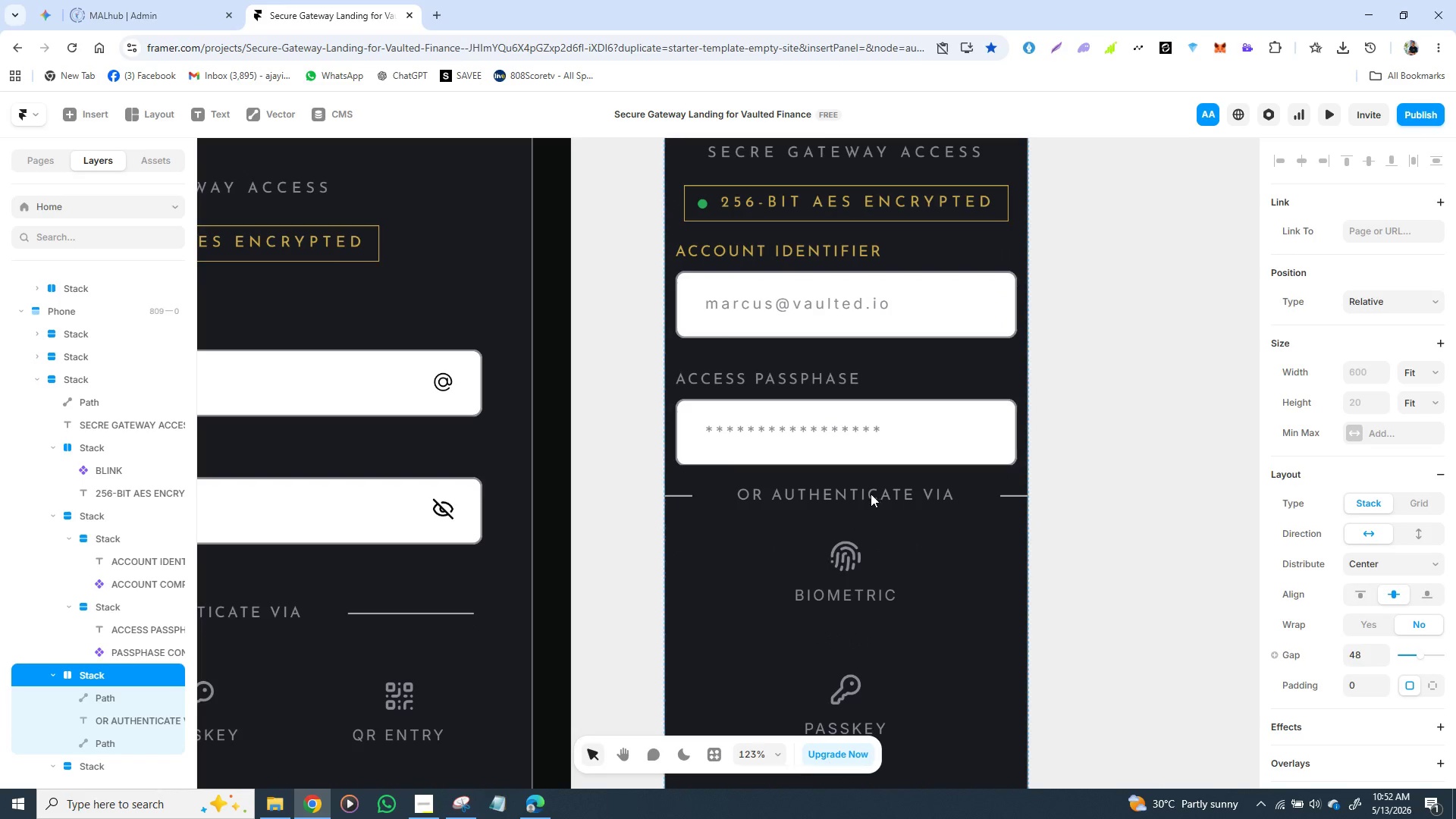 
hold_key(key=Z, duration=0.44)
 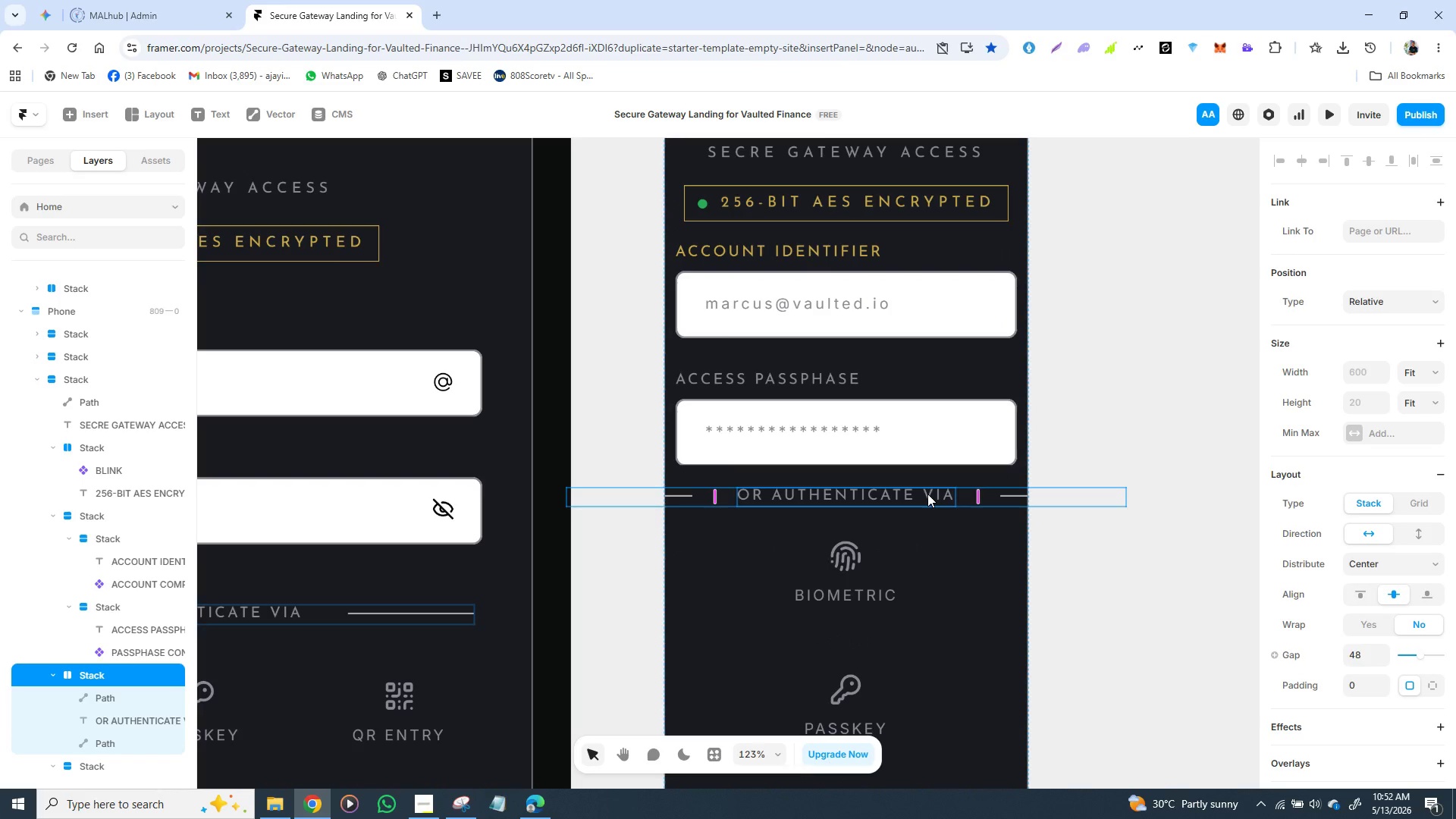 
left_click([927, 494])
 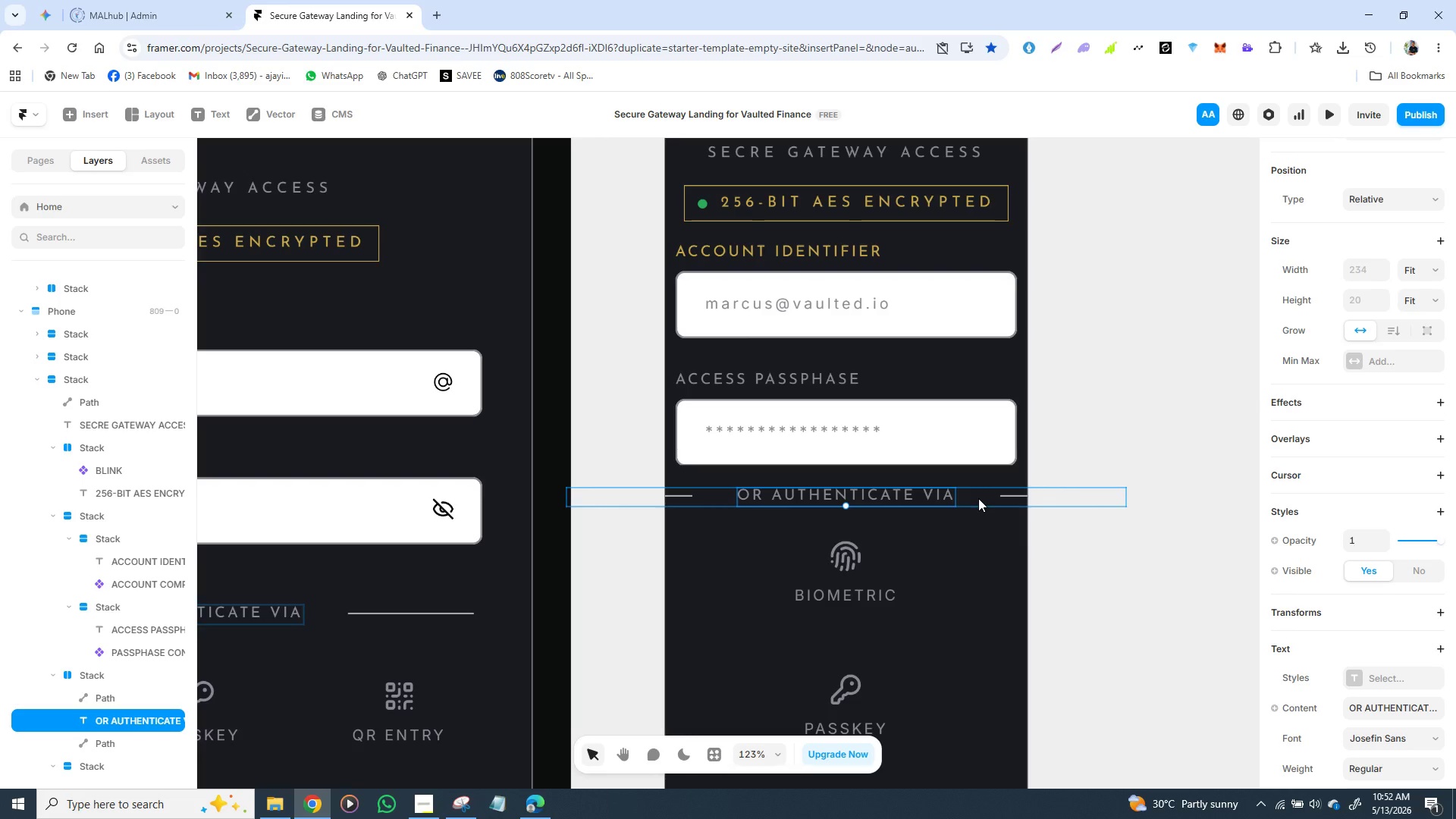 
left_click([981, 498])
 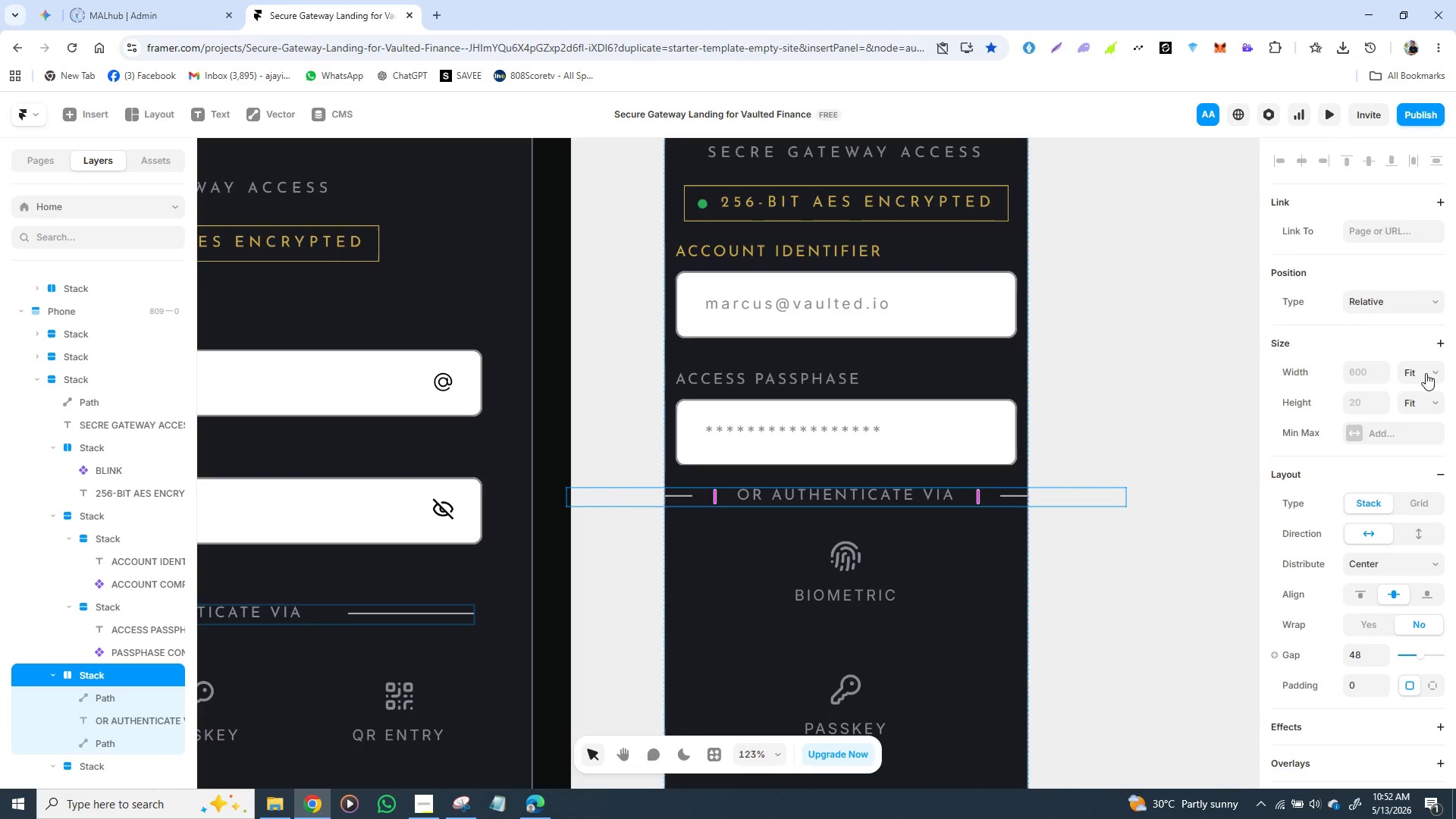 
left_click([1423, 373])
 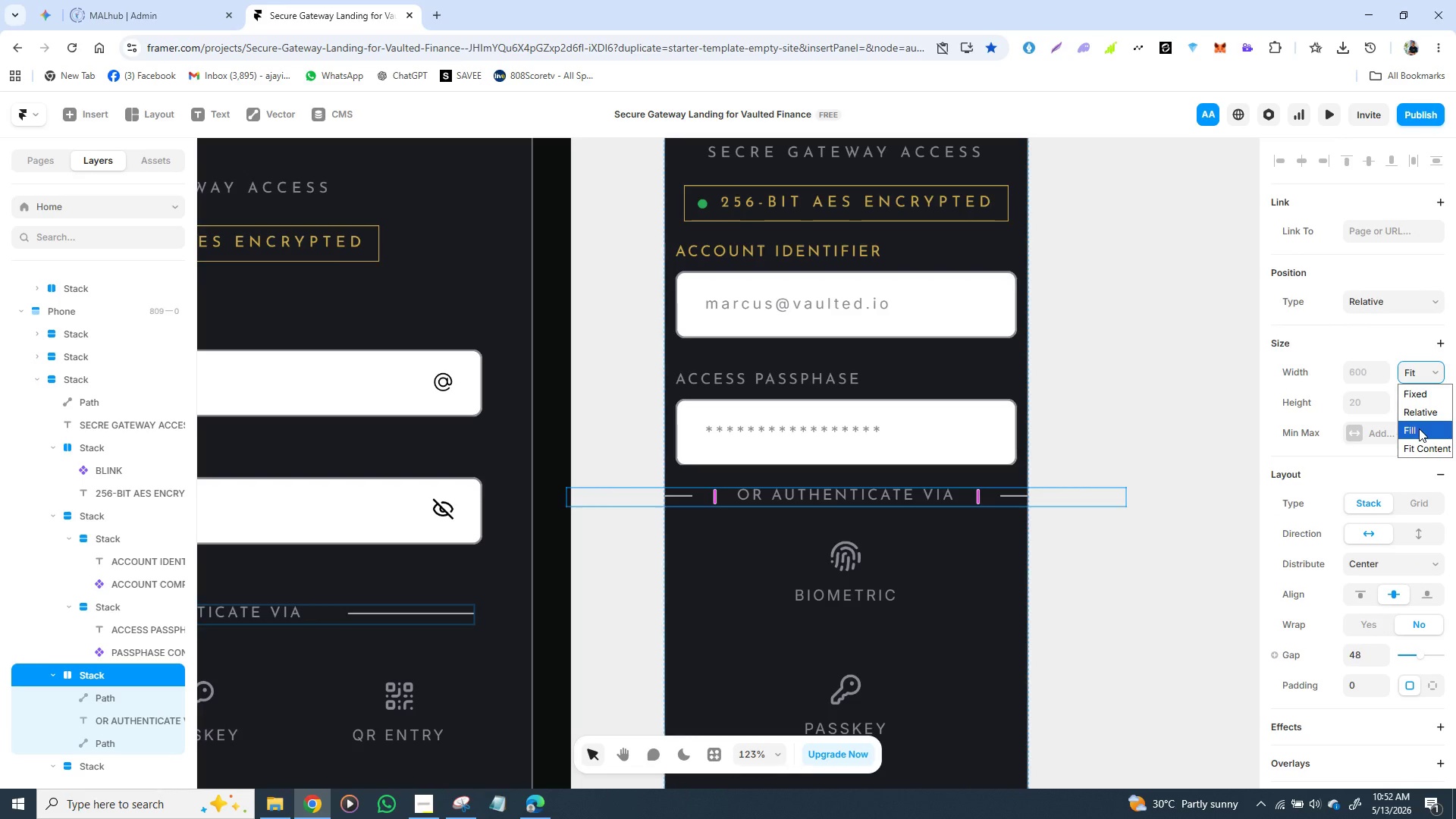 
left_click([1419, 428])
 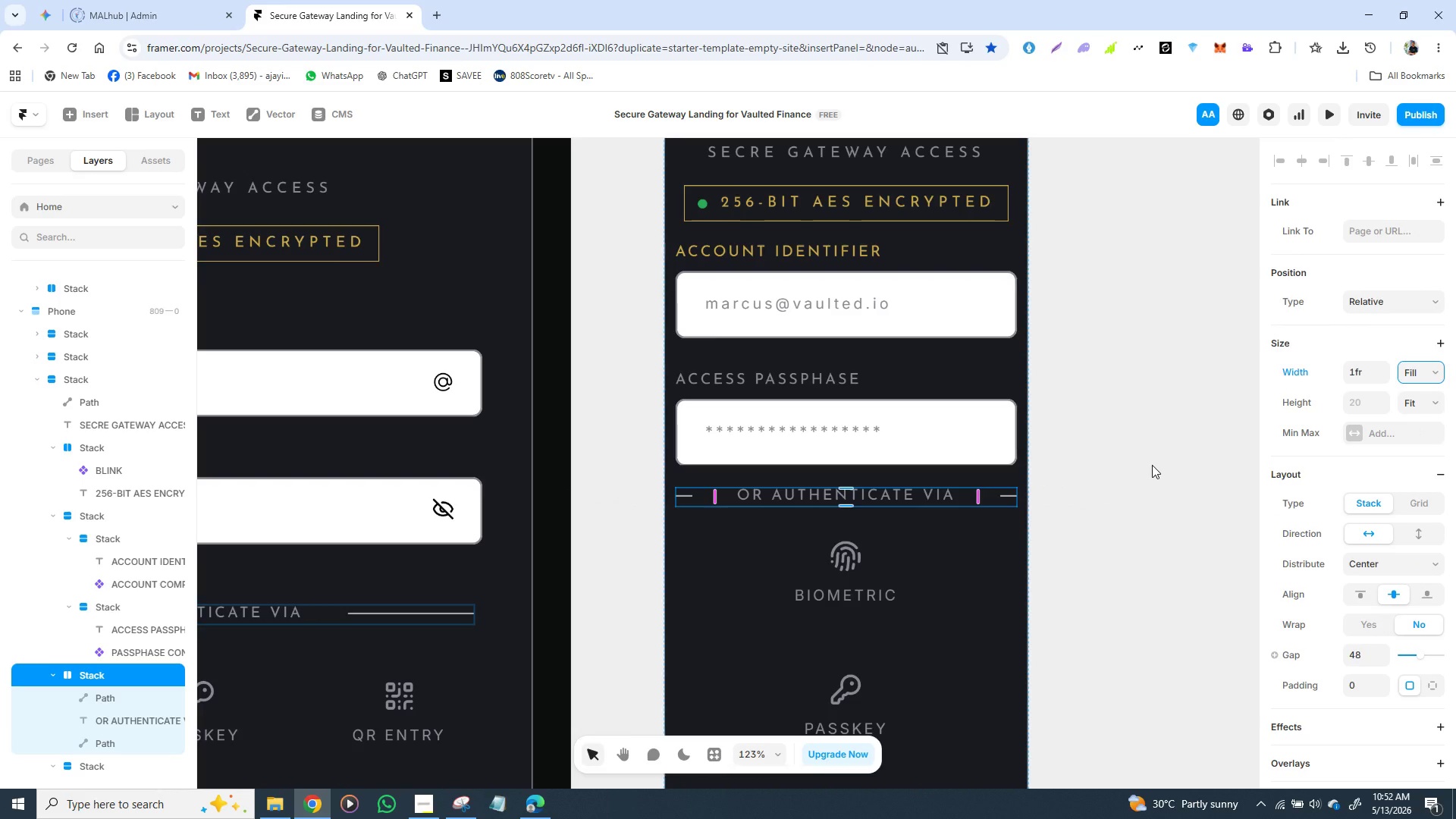 
left_click([1137, 460])
 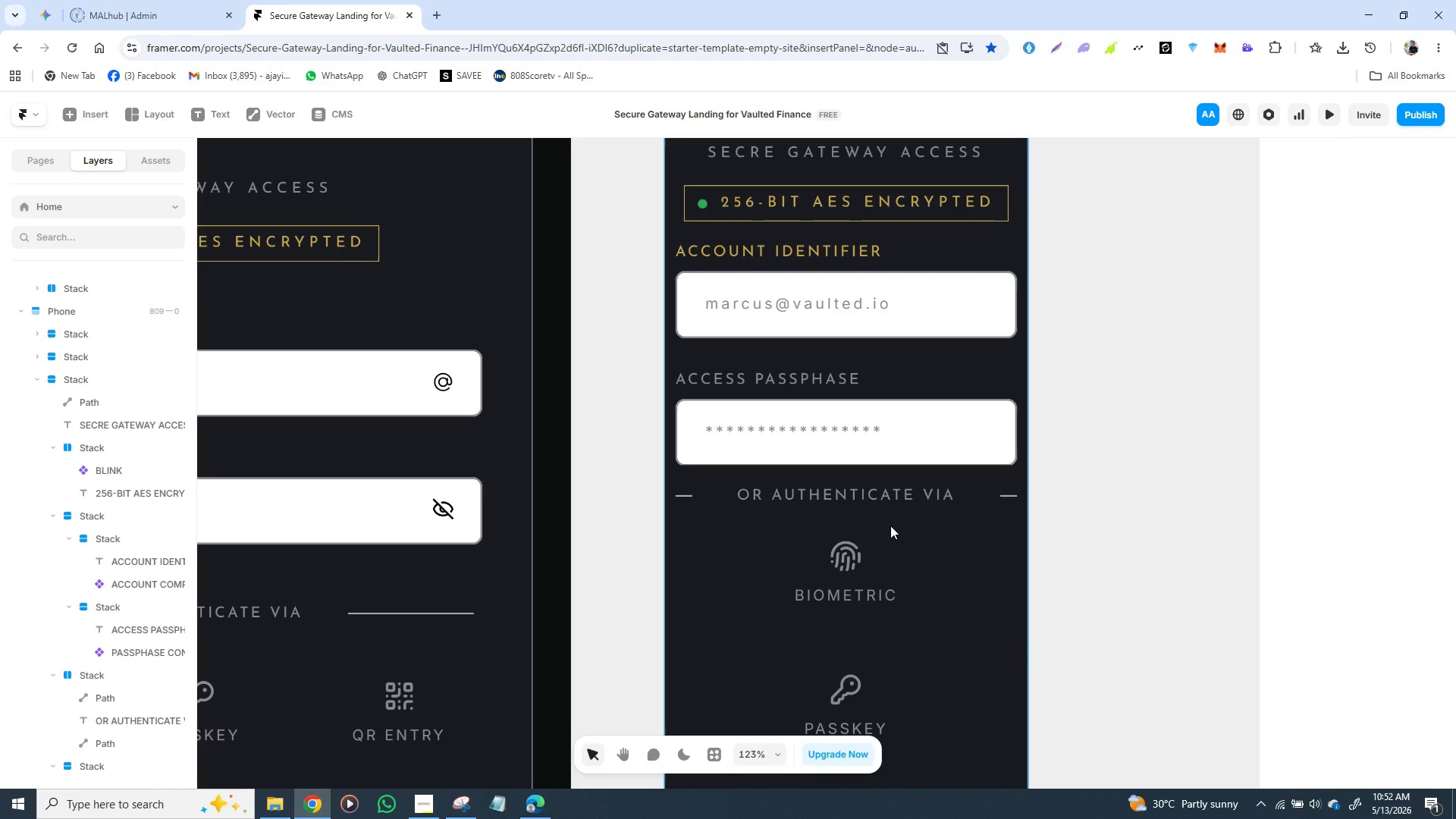 
left_click([890, 526])
 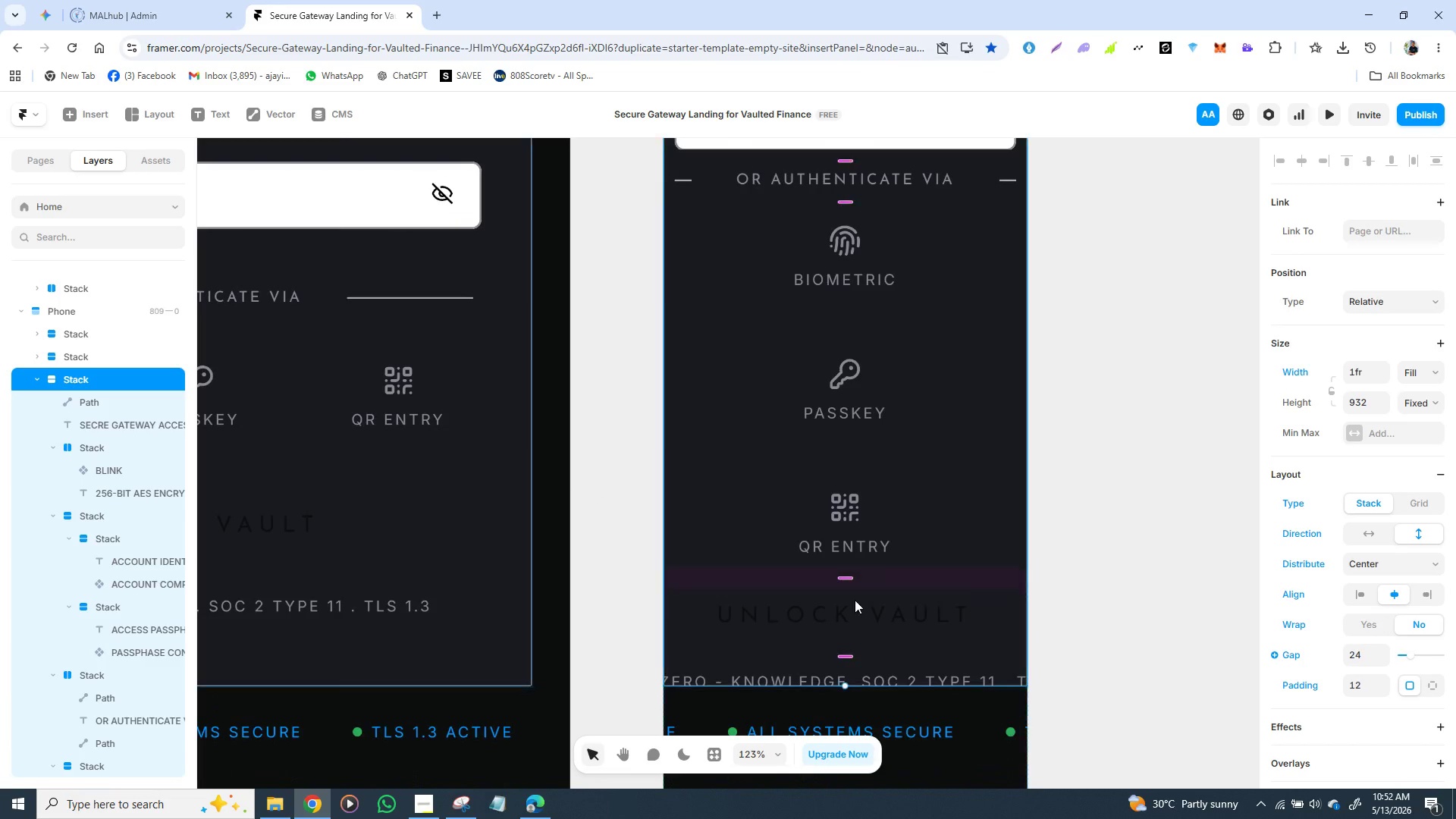 
left_click([847, 626])
 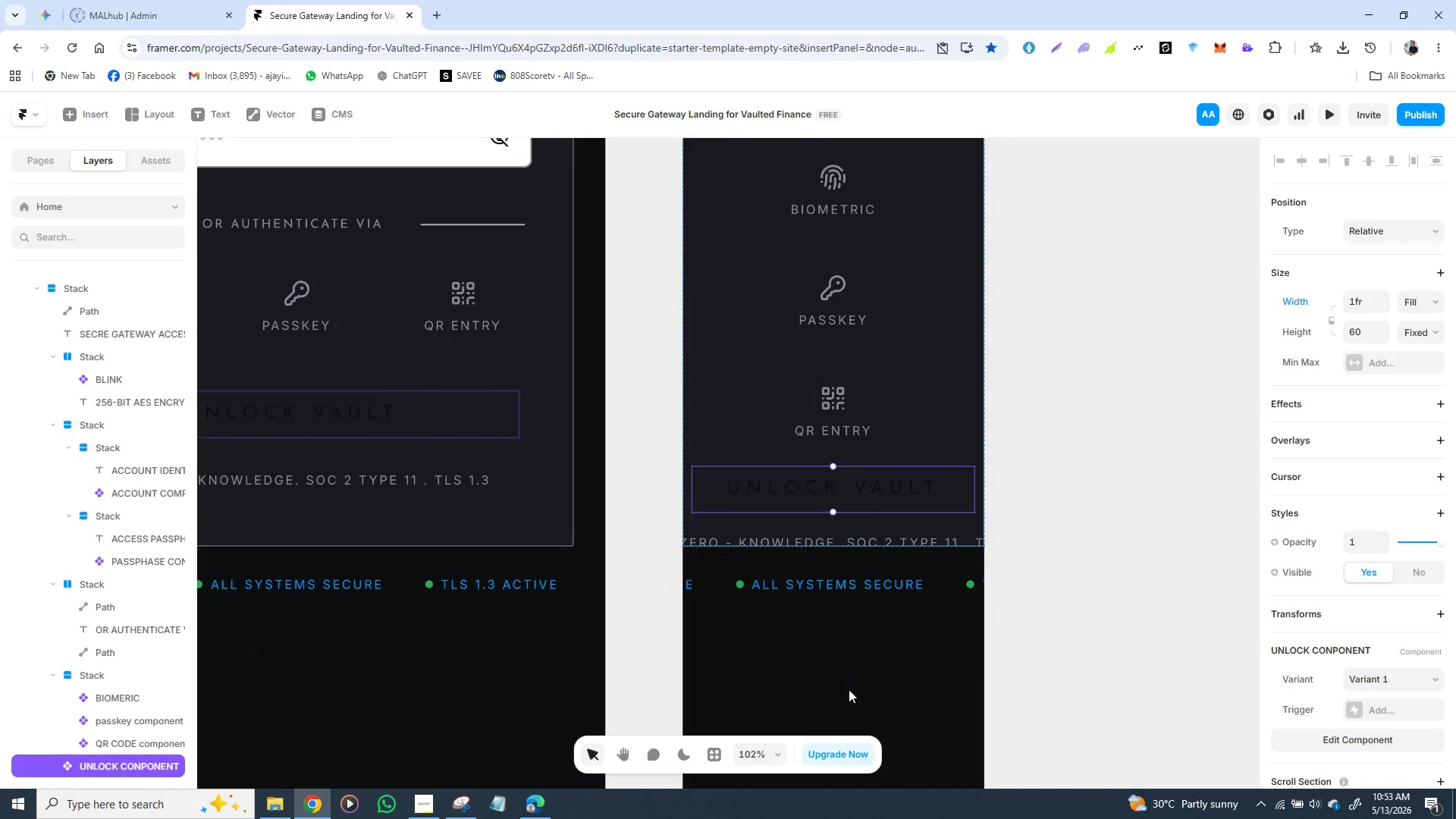 
wait(25.09)
 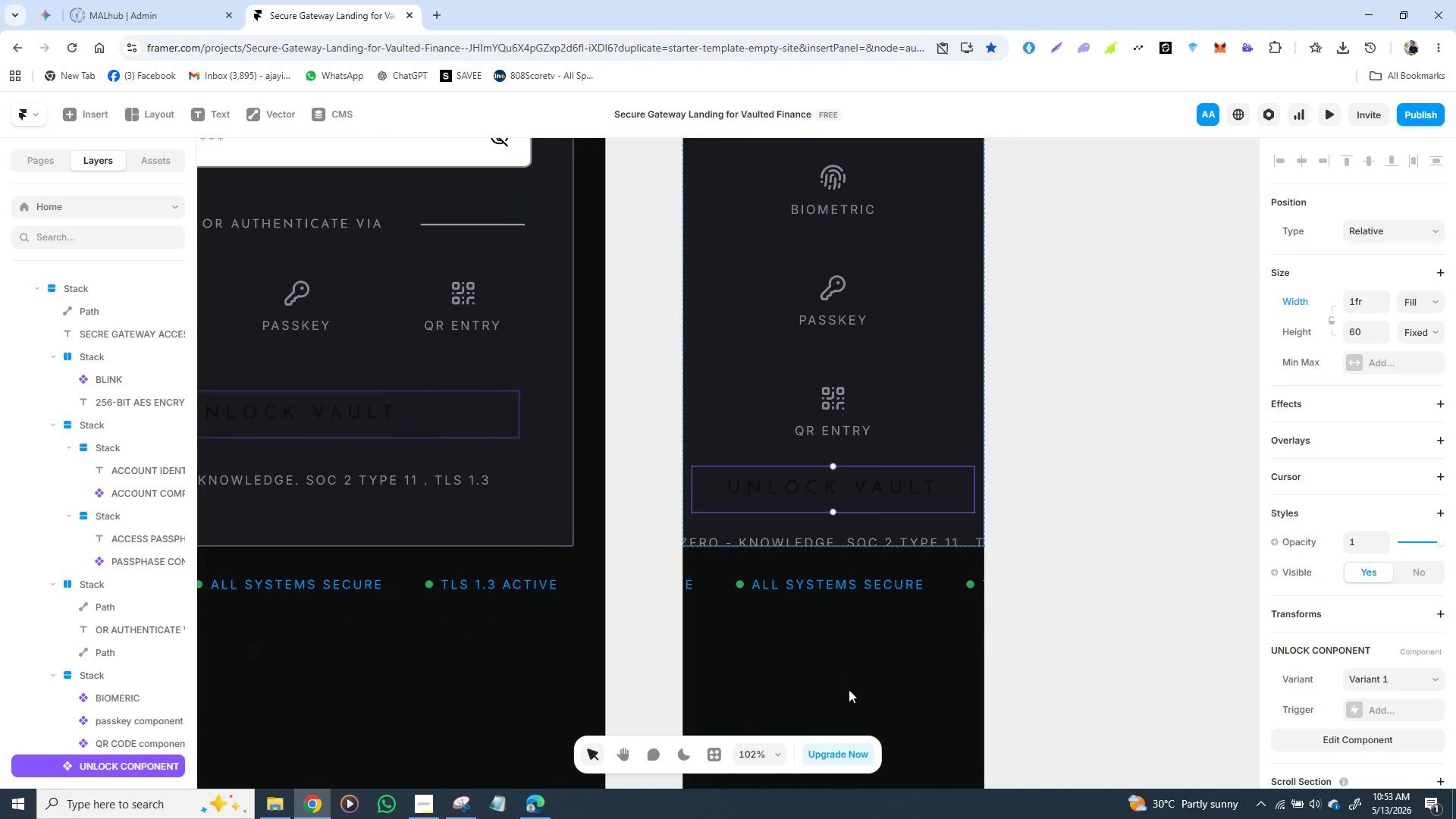 
left_click([780, 441])
 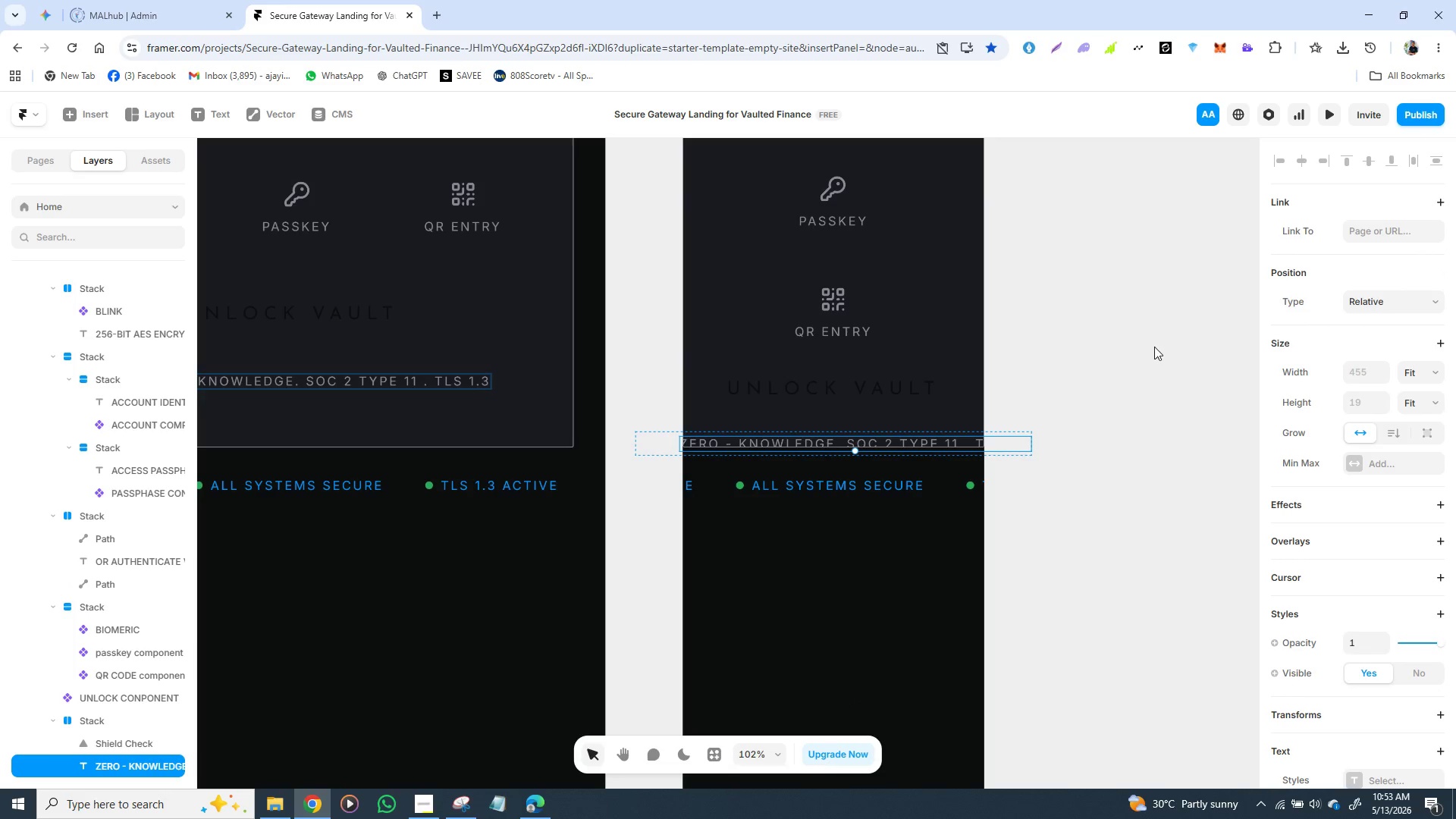 
left_click([1125, 373])
 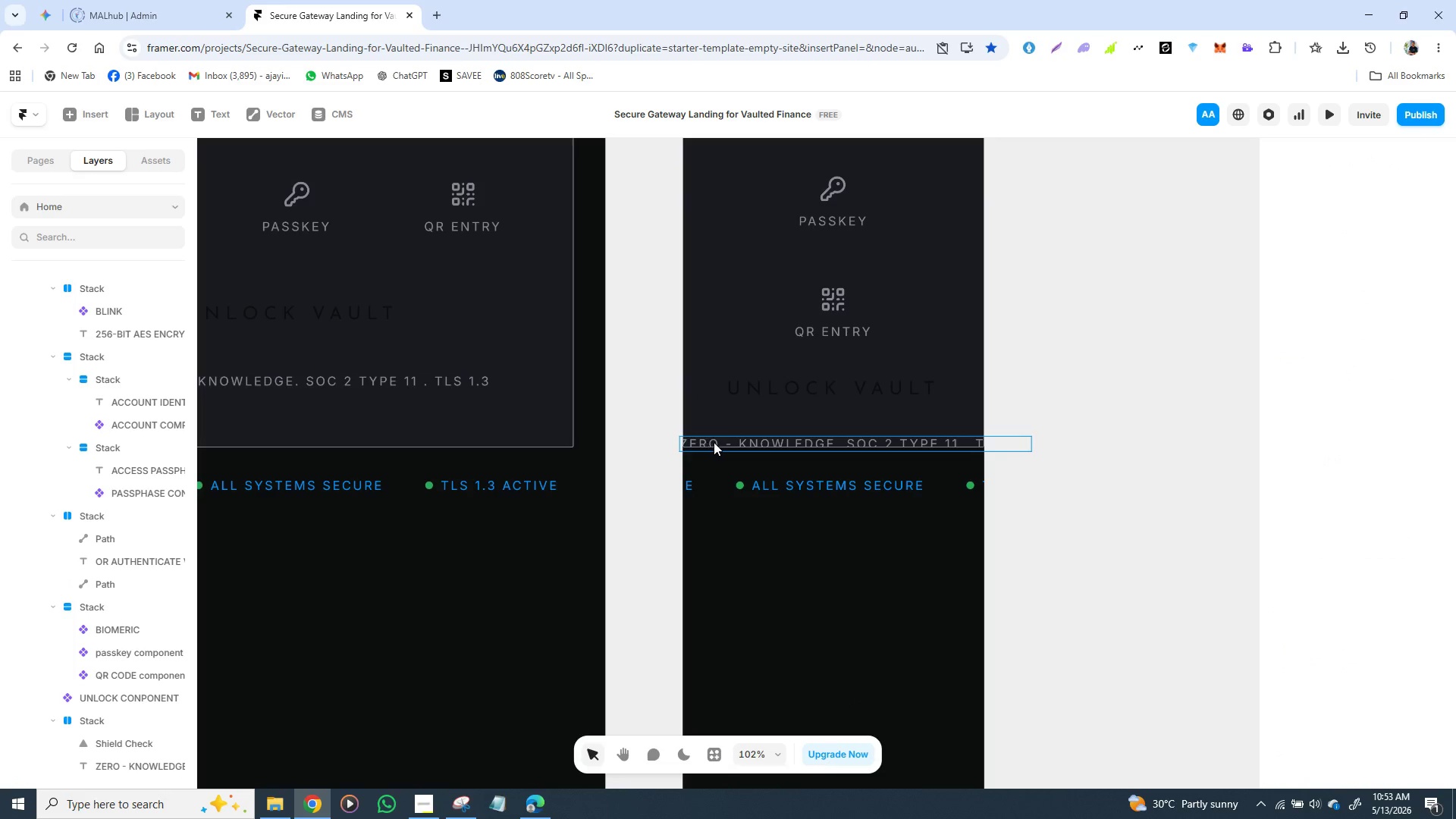 
left_click([714, 442])
 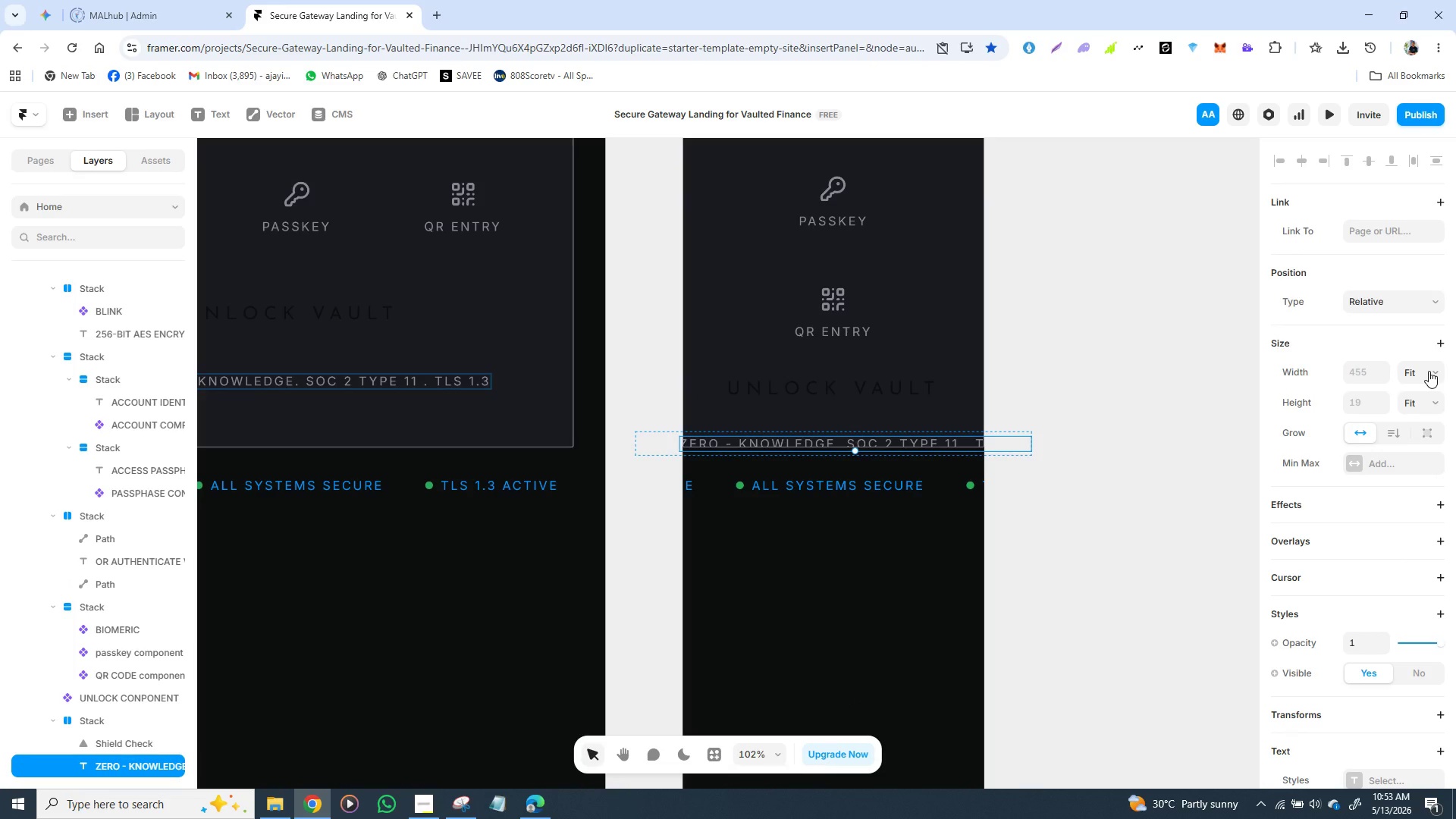 
left_click([1429, 371])
 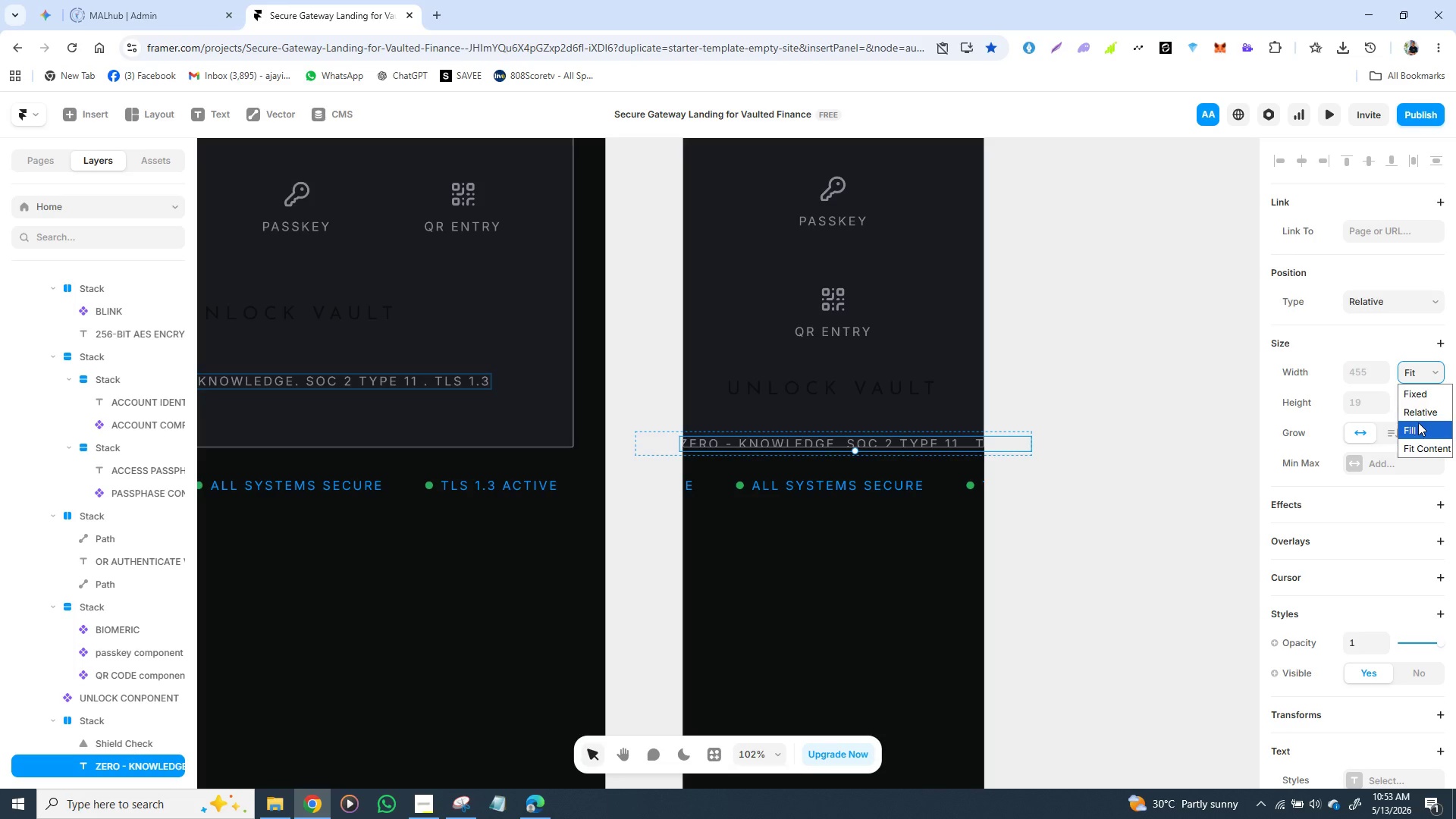 
left_click([1418, 422])
 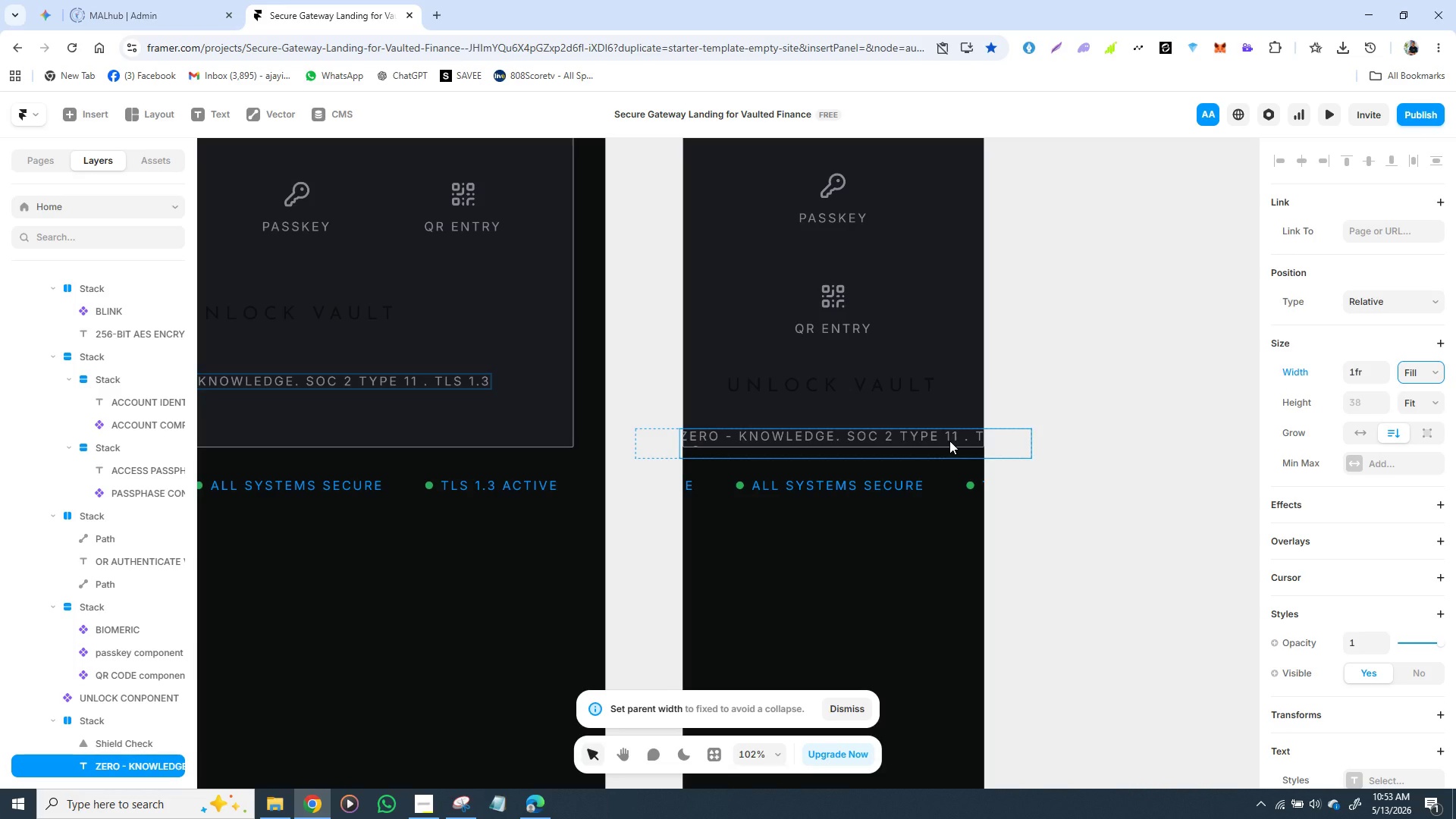 
left_click([941, 441])
 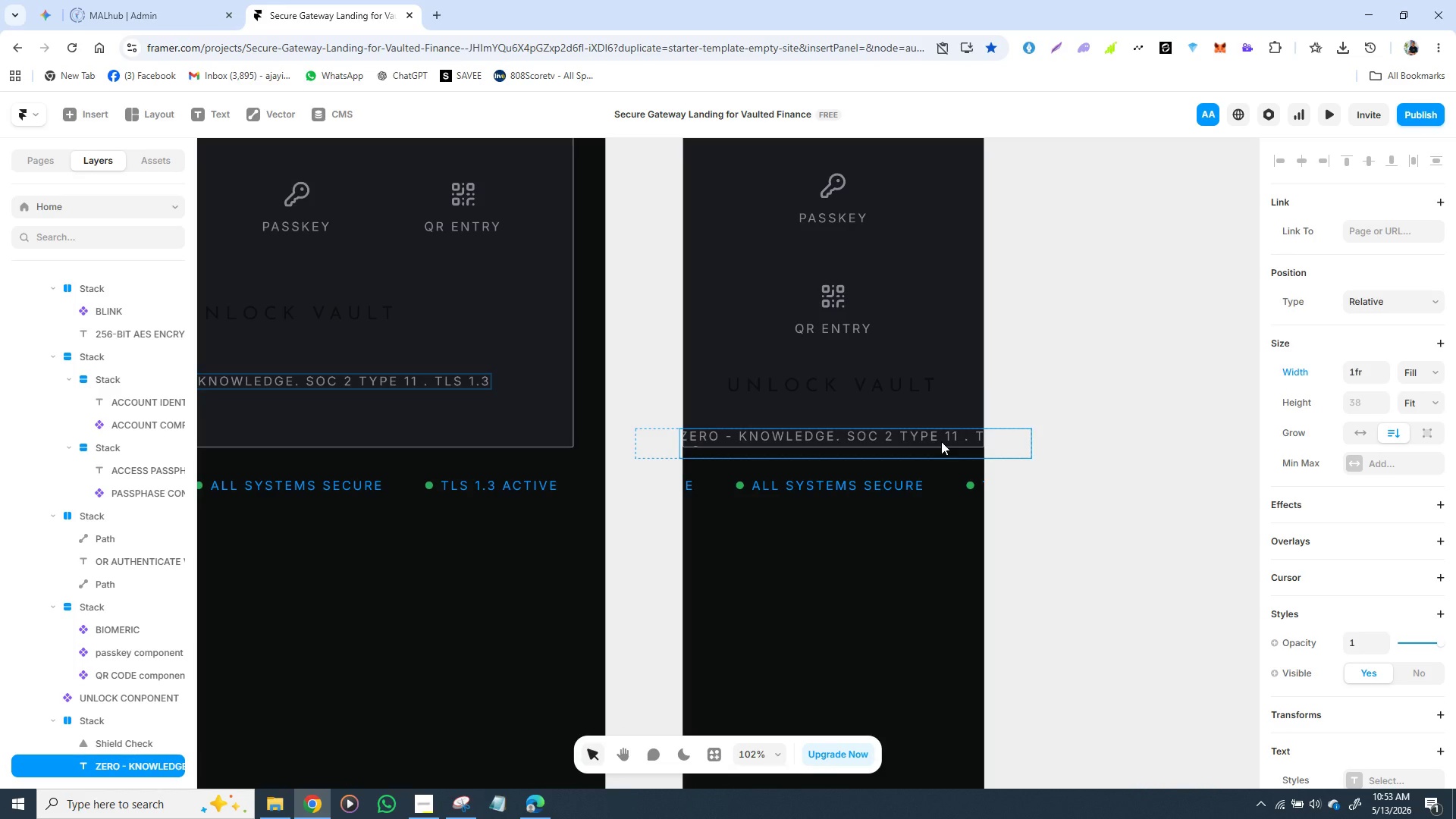 
left_click([941, 441])
 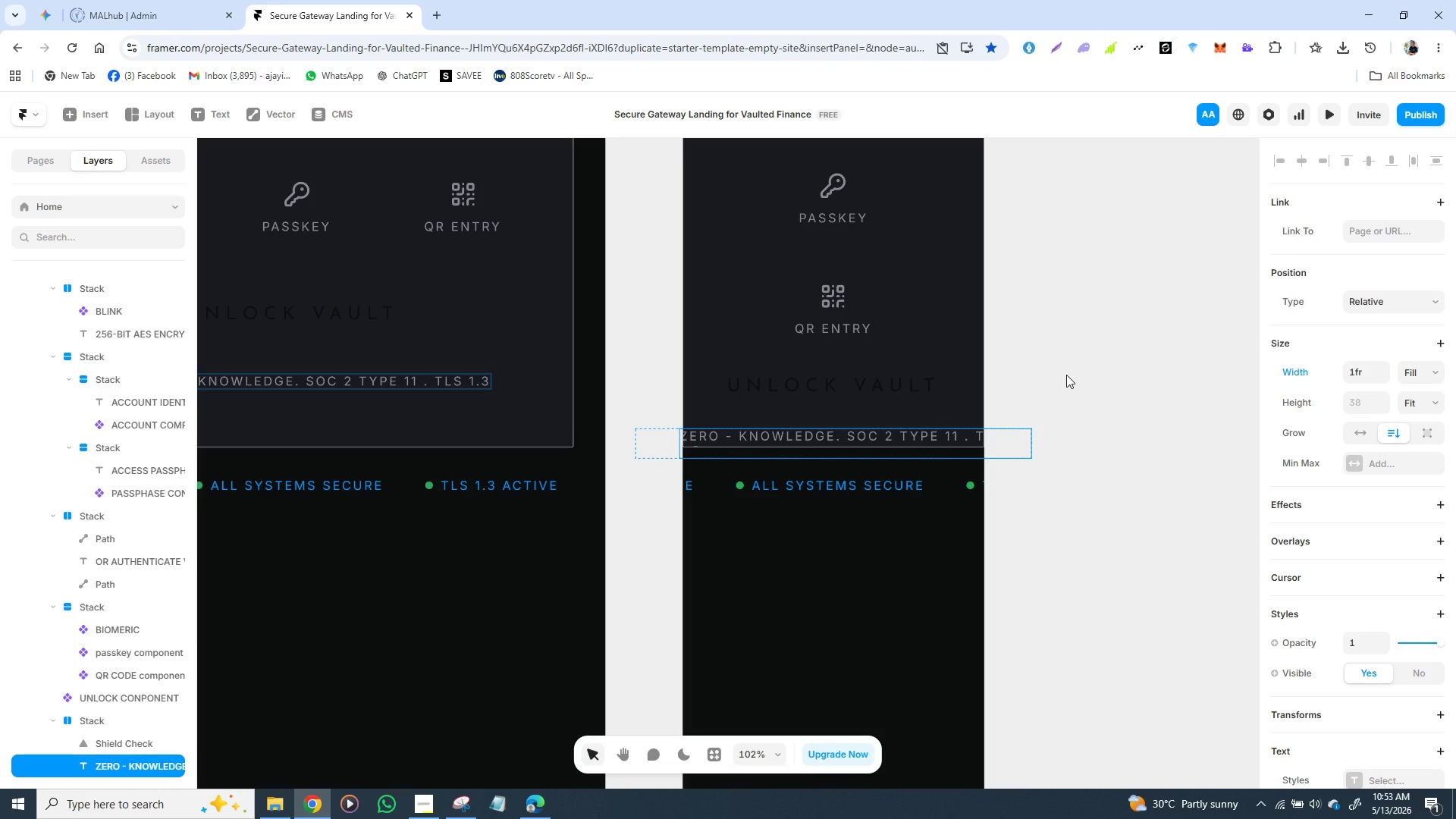 
left_click([1068, 372])
 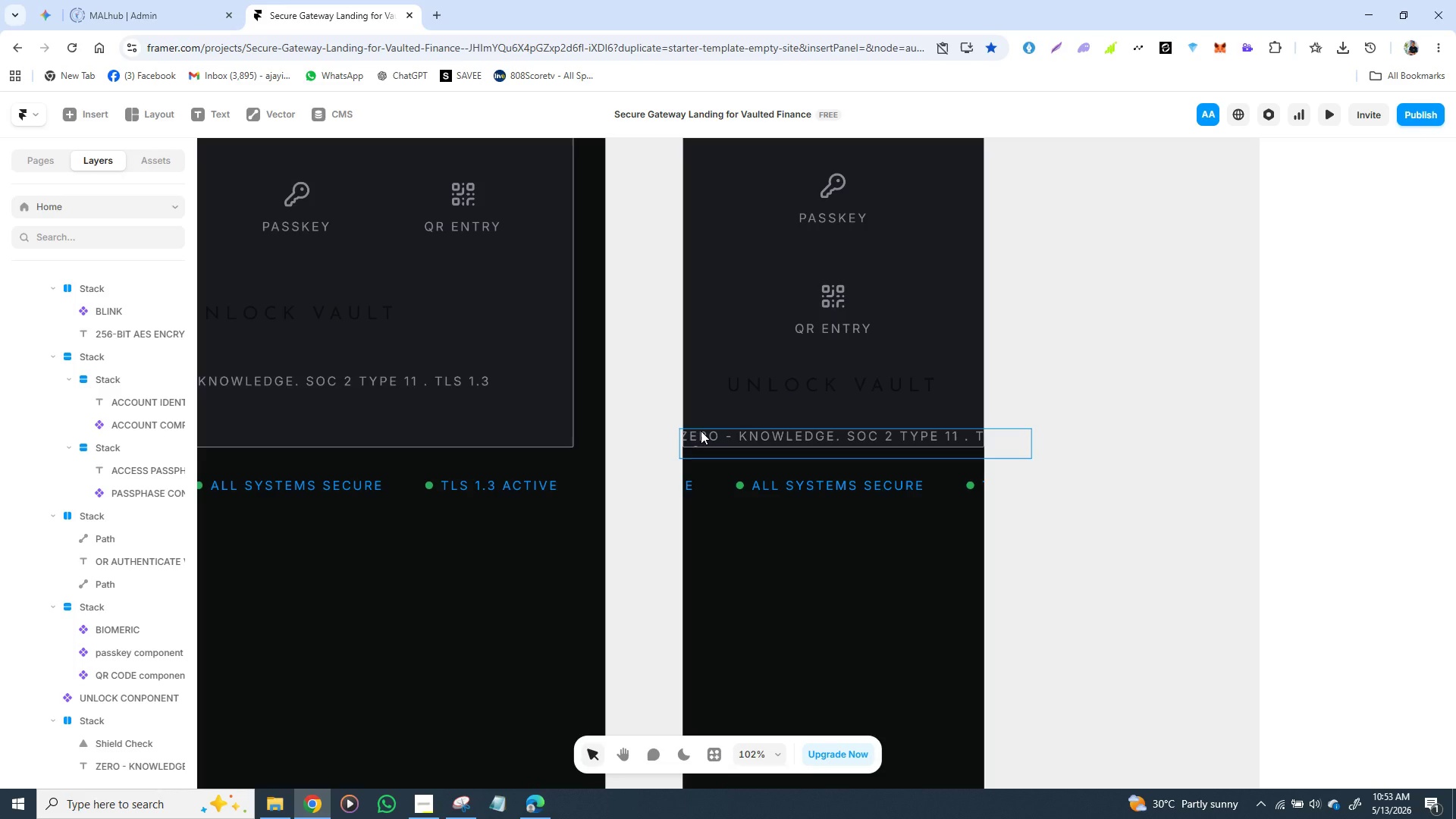 
left_click([698, 442])
 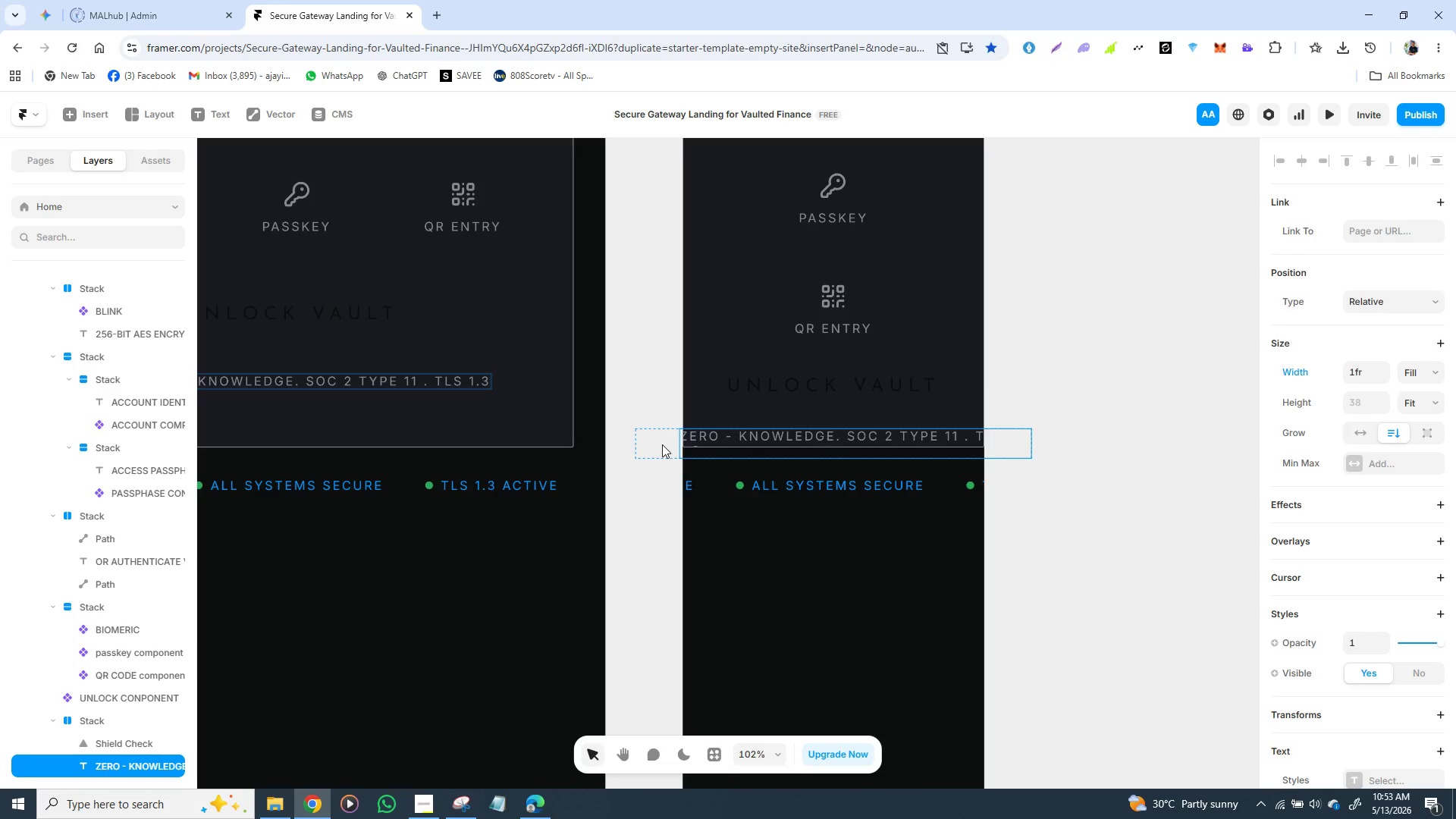 
left_click([657, 444])
 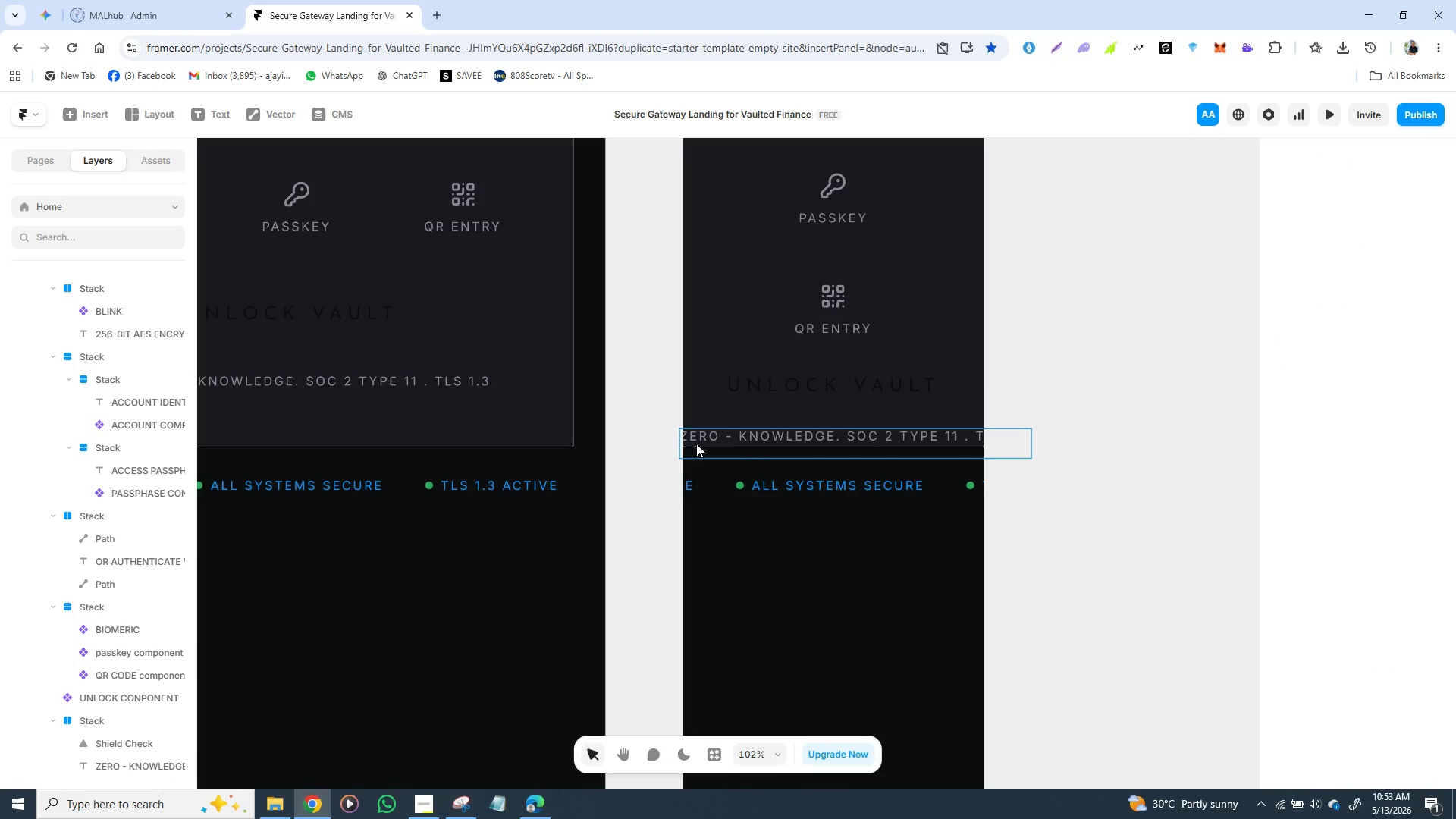 
left_click([696, 444])
 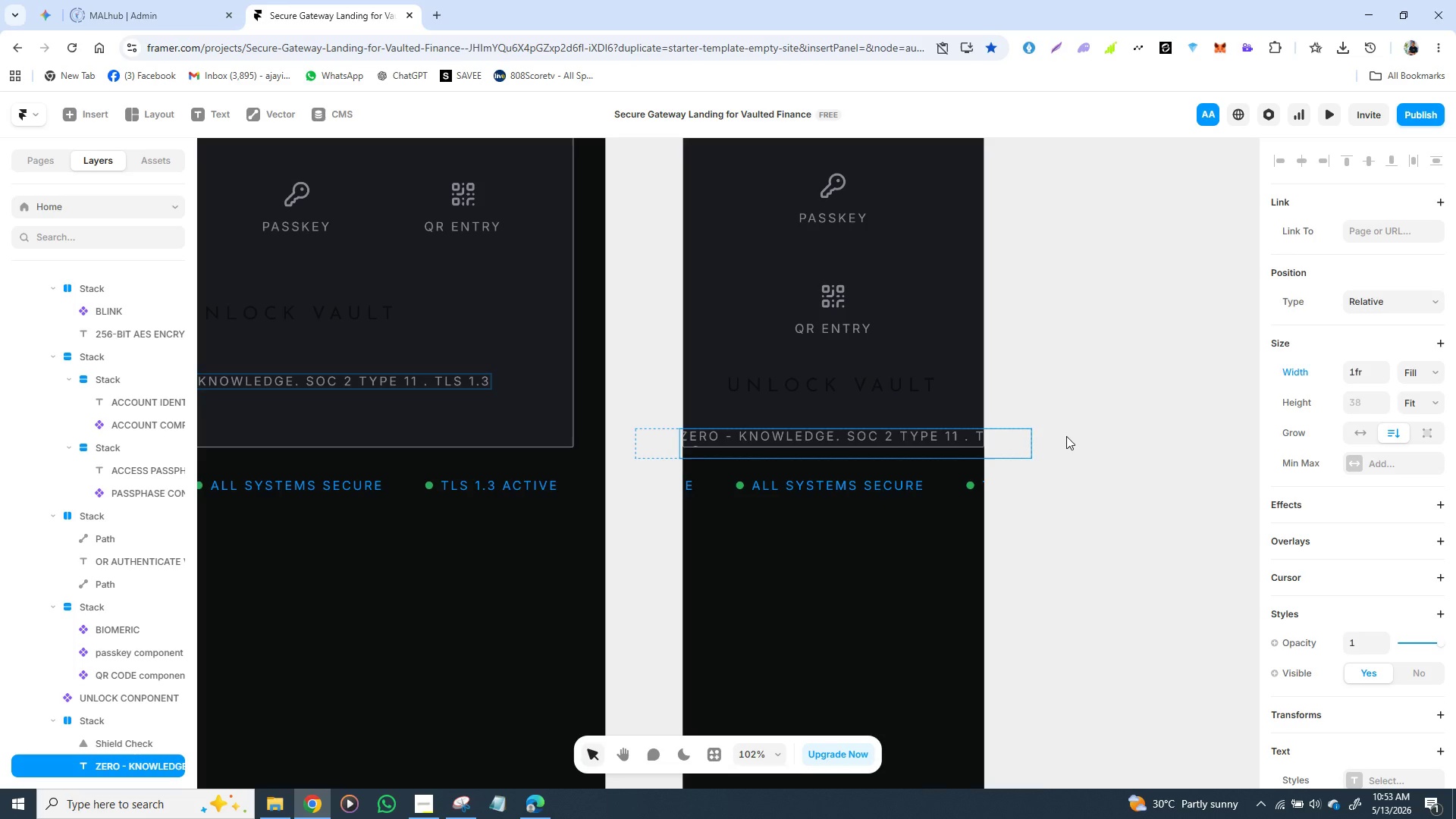 
wait(11.02)
 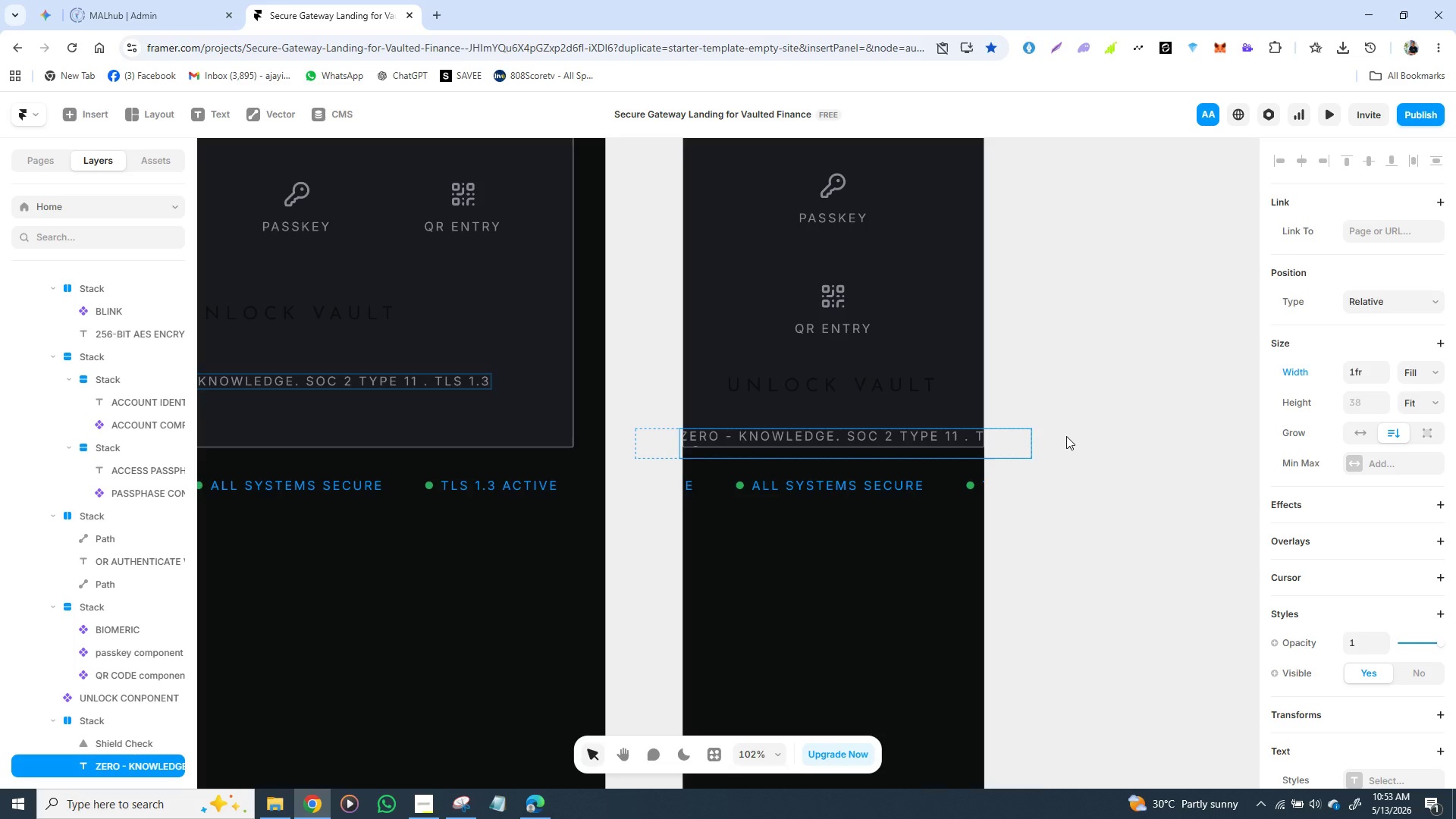 
left_click([704, 484])
 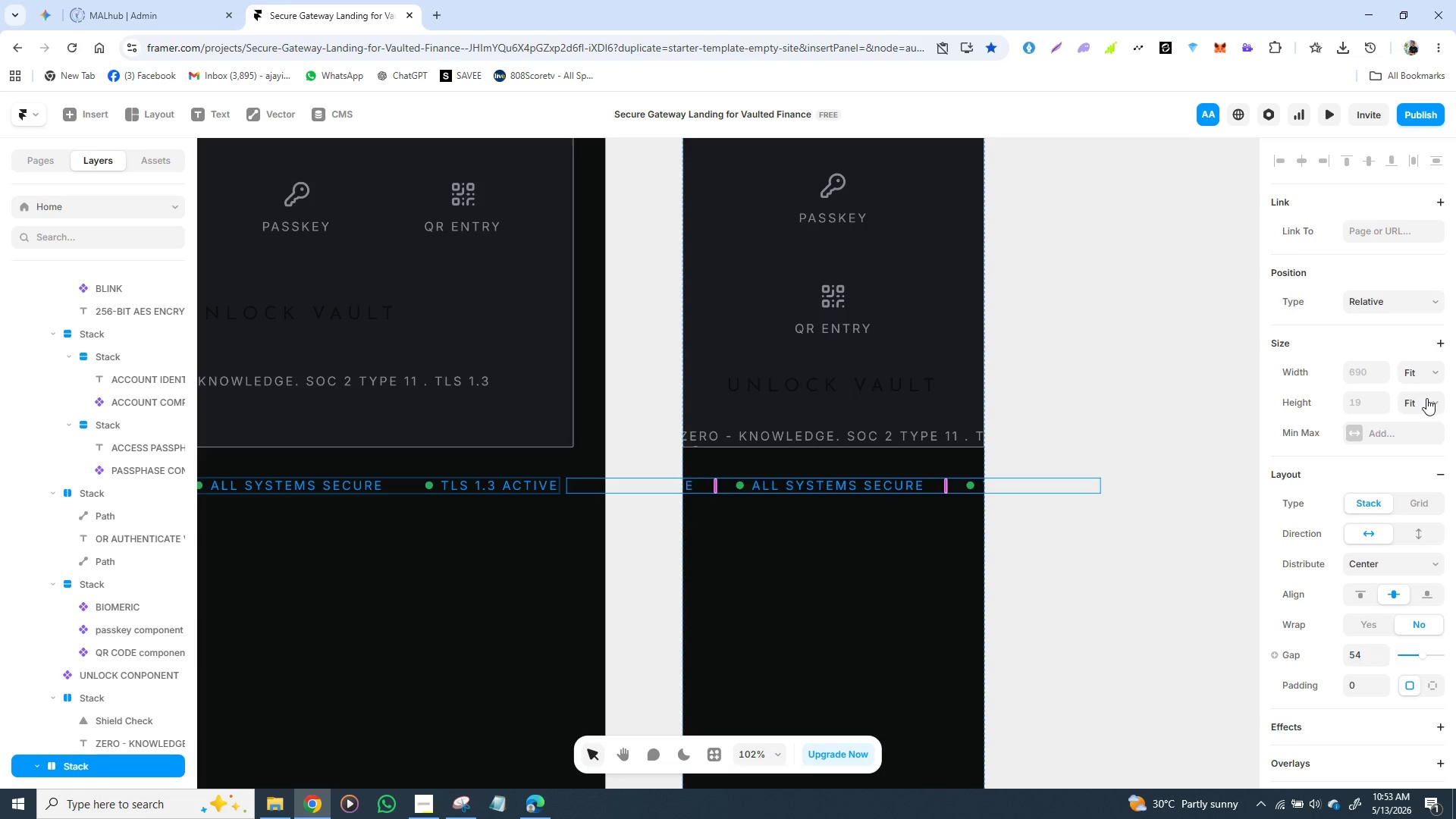 
wait(6.78)
 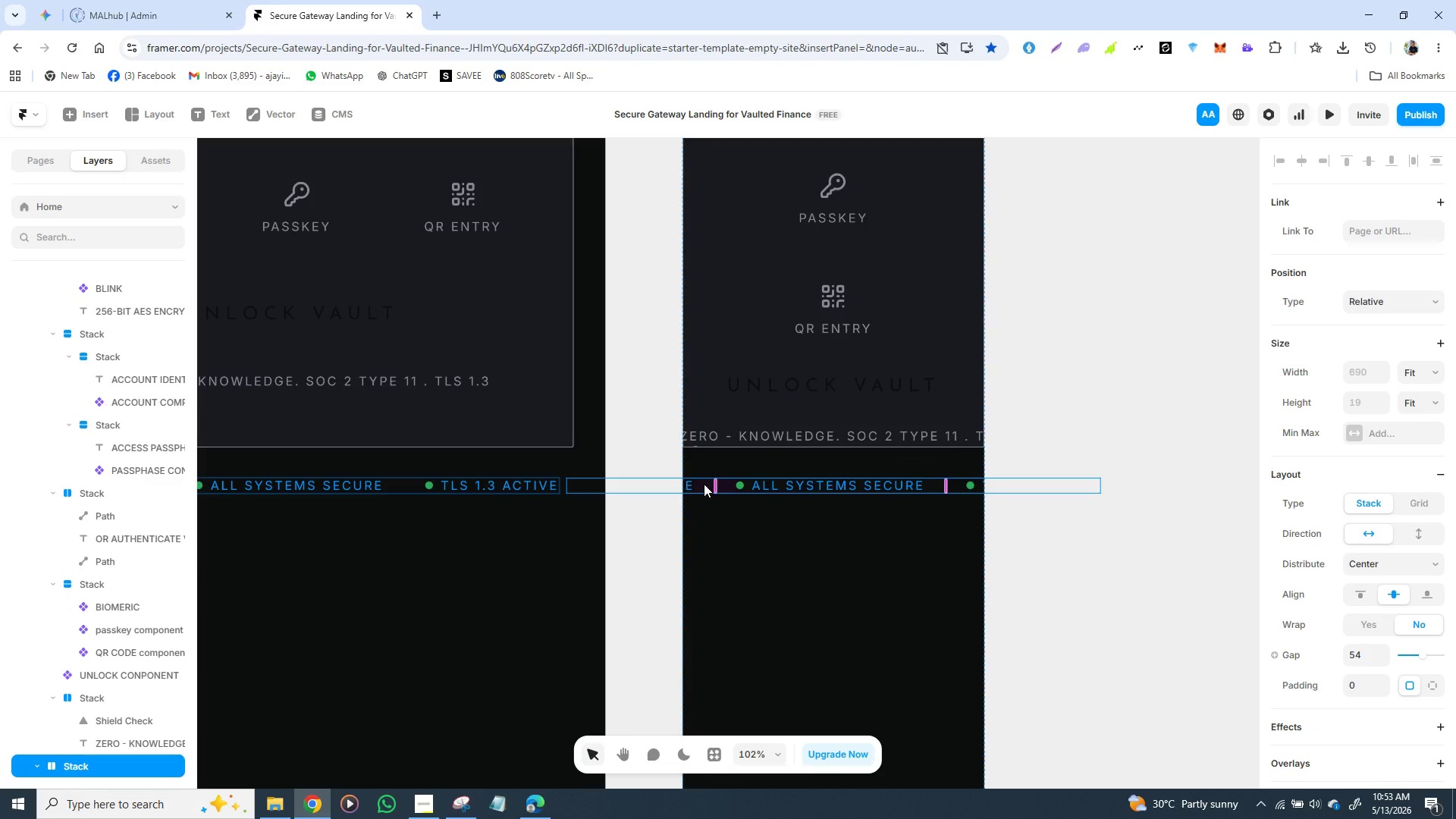 
left_click([1433, 372])
 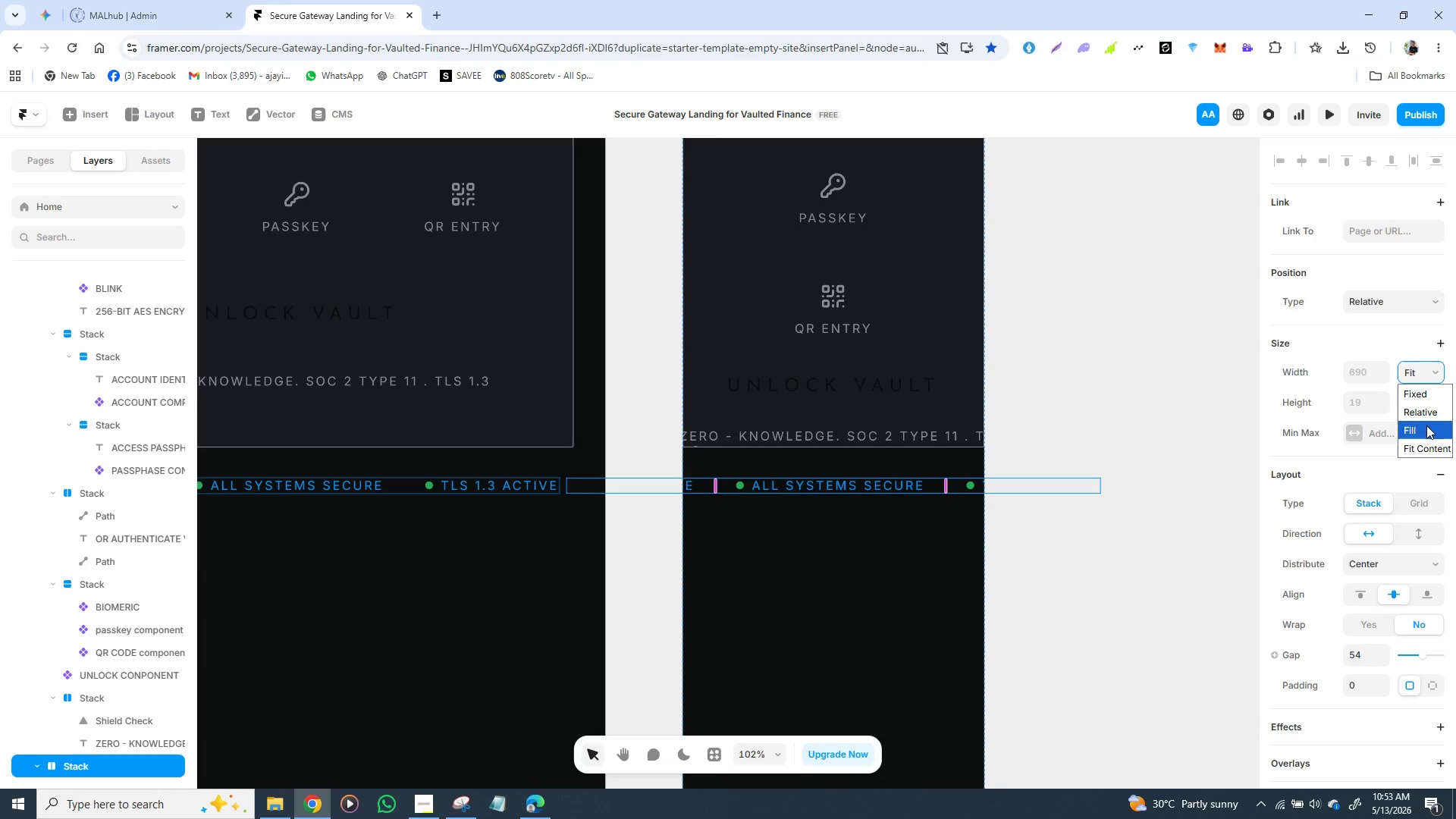 
left_click([1426, 427])
 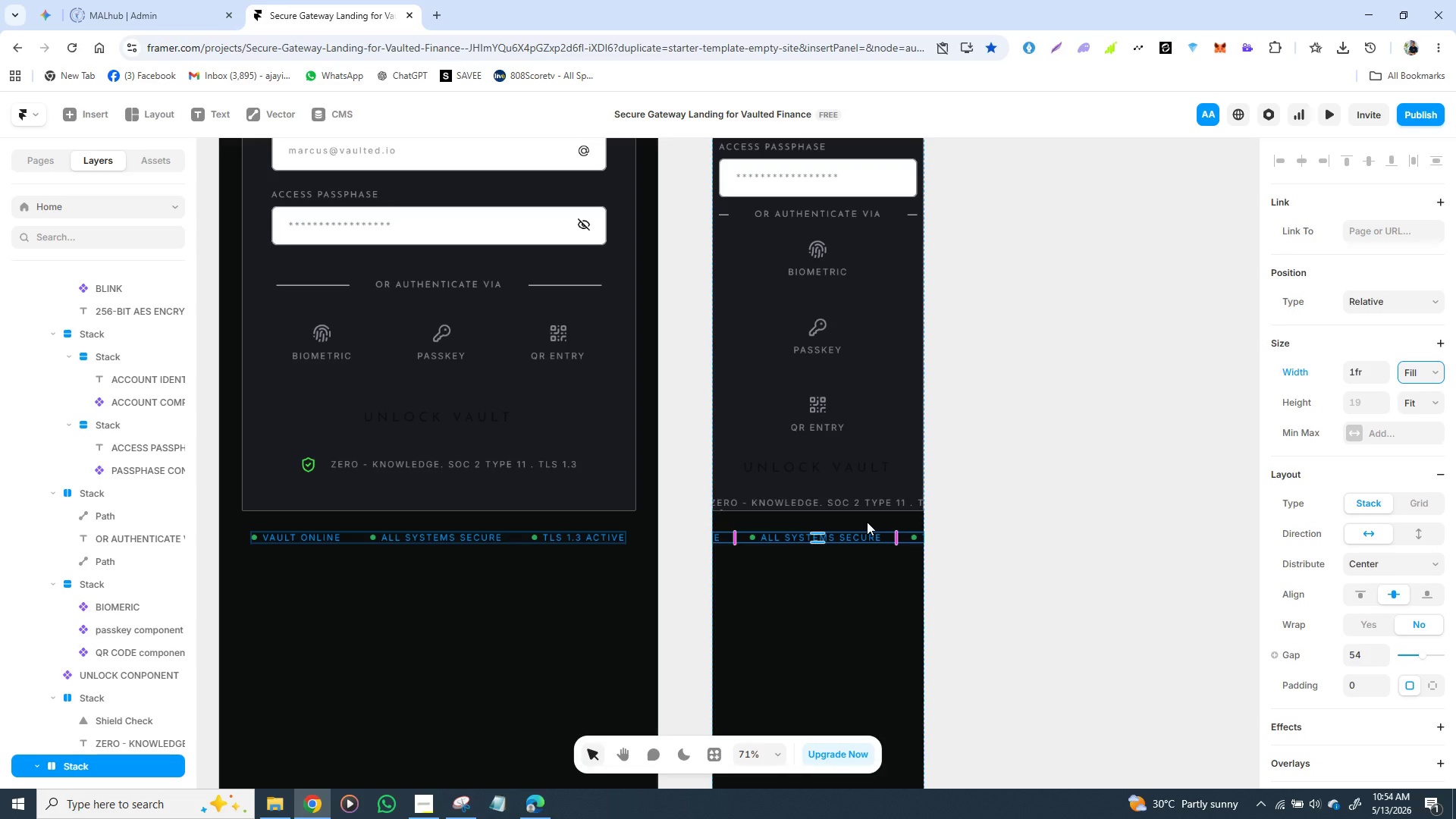 
wait(24.61)
 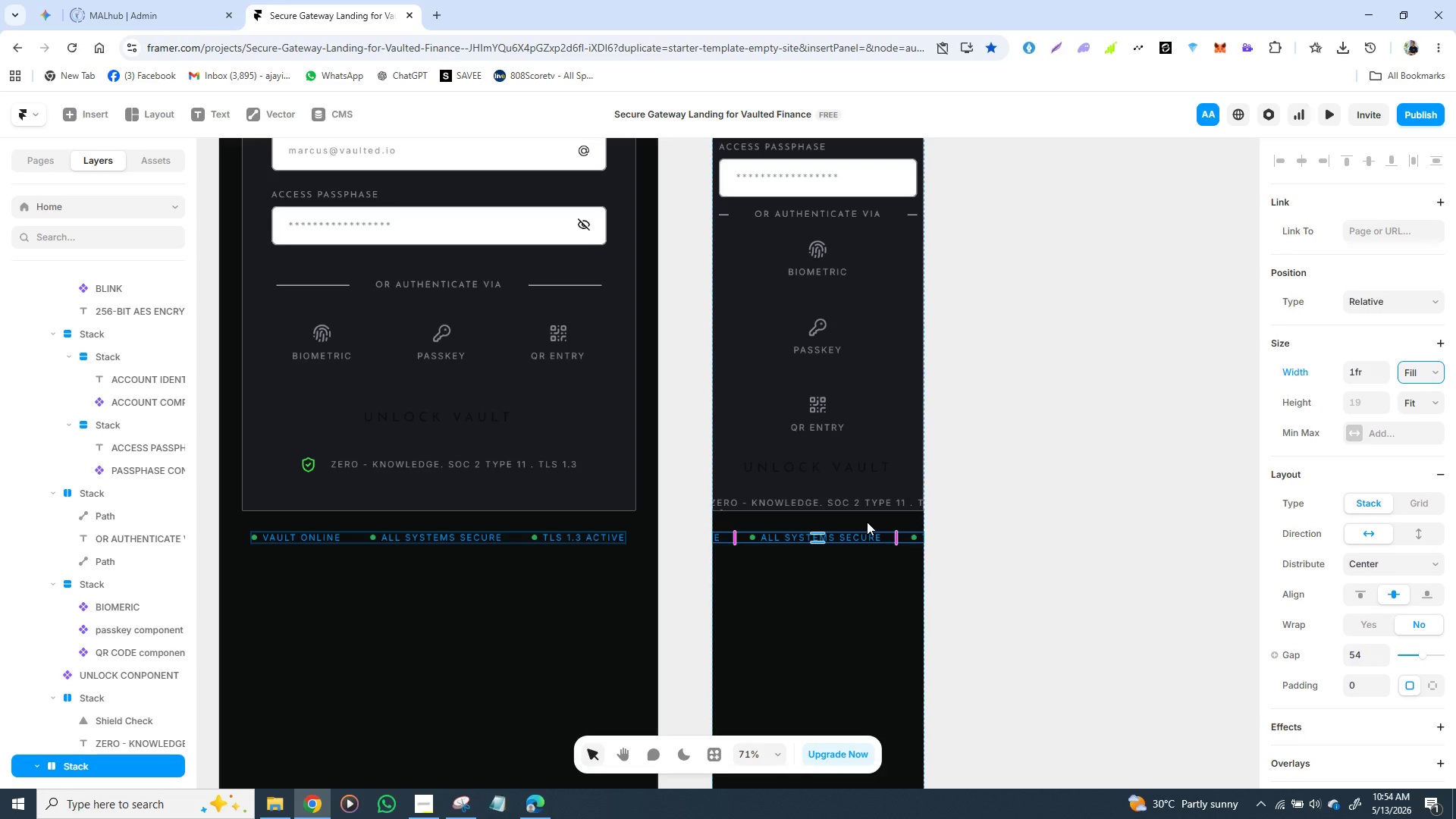 
left_click([1407, 524])
 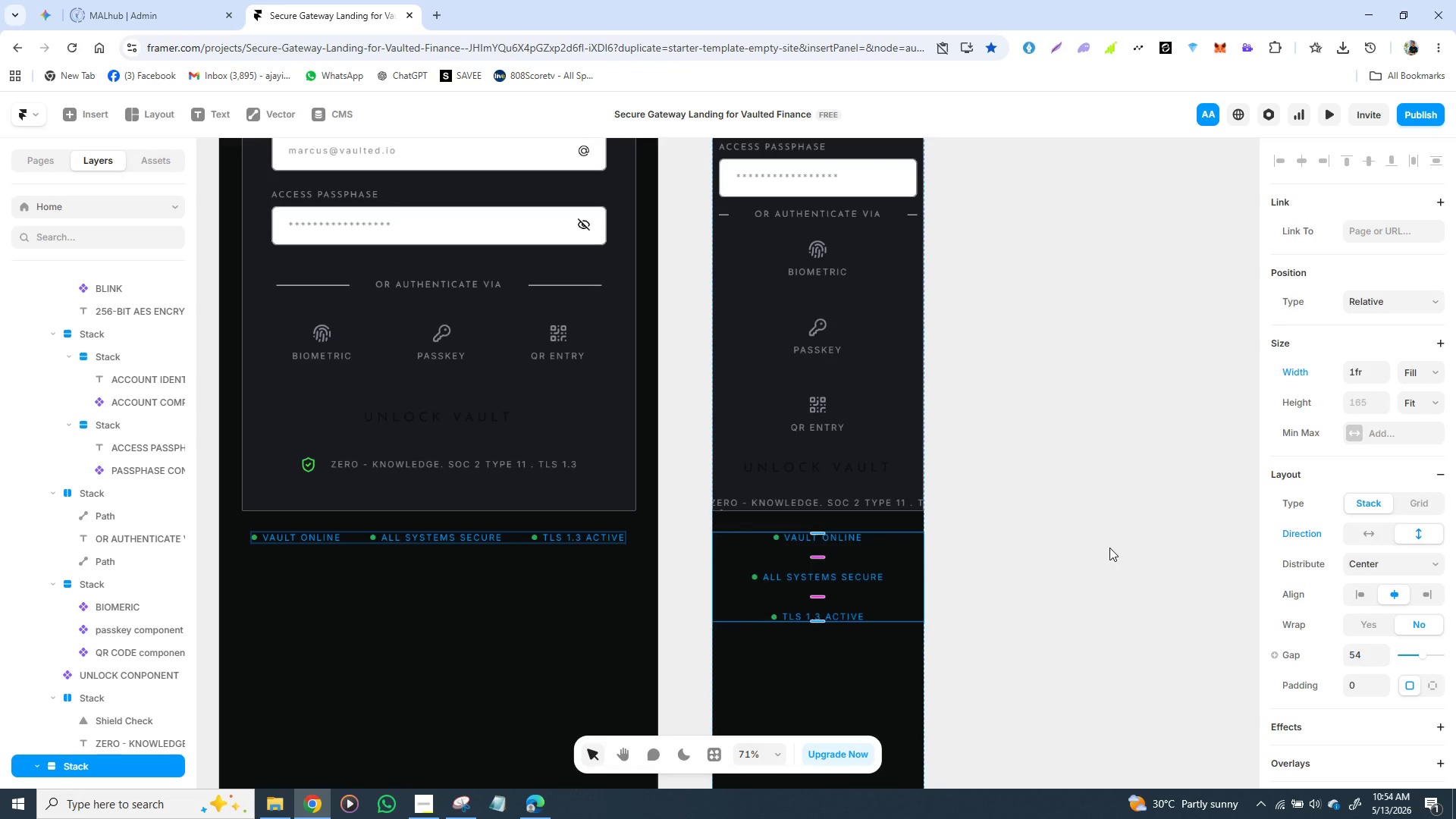 
left_click([1109, 548])
 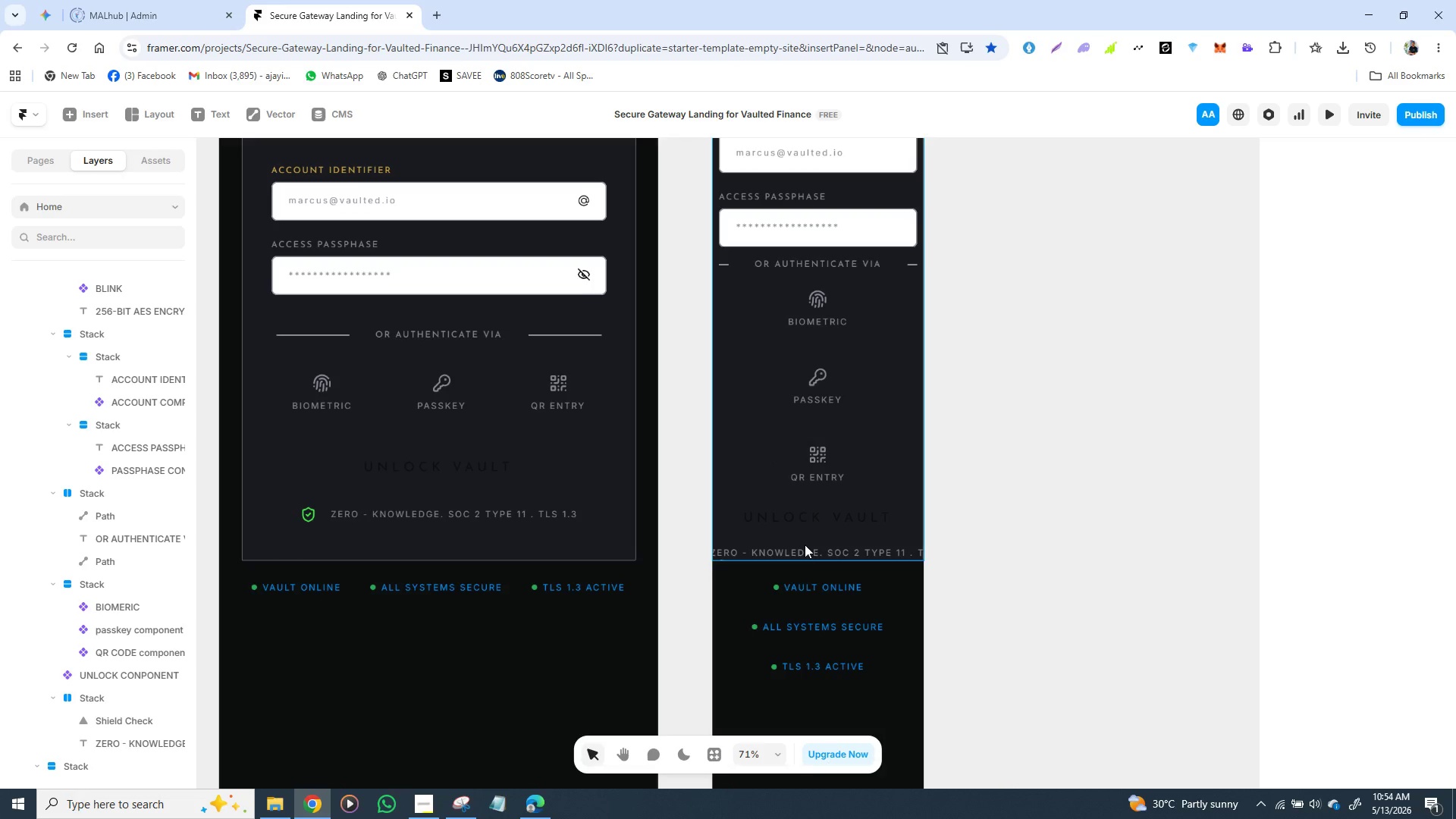 
left_click([805, 548])
 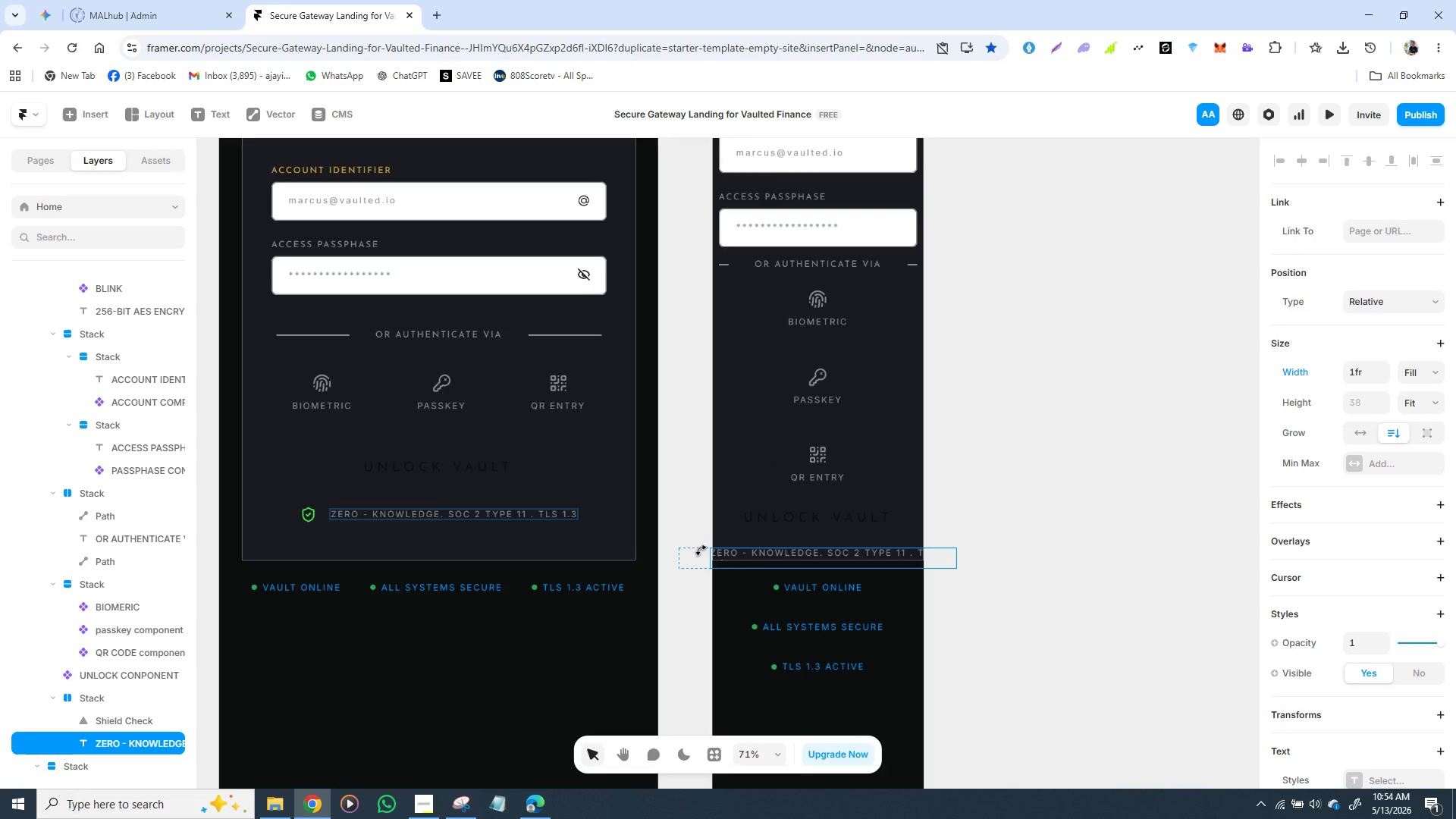 
left_click([691, 556])
 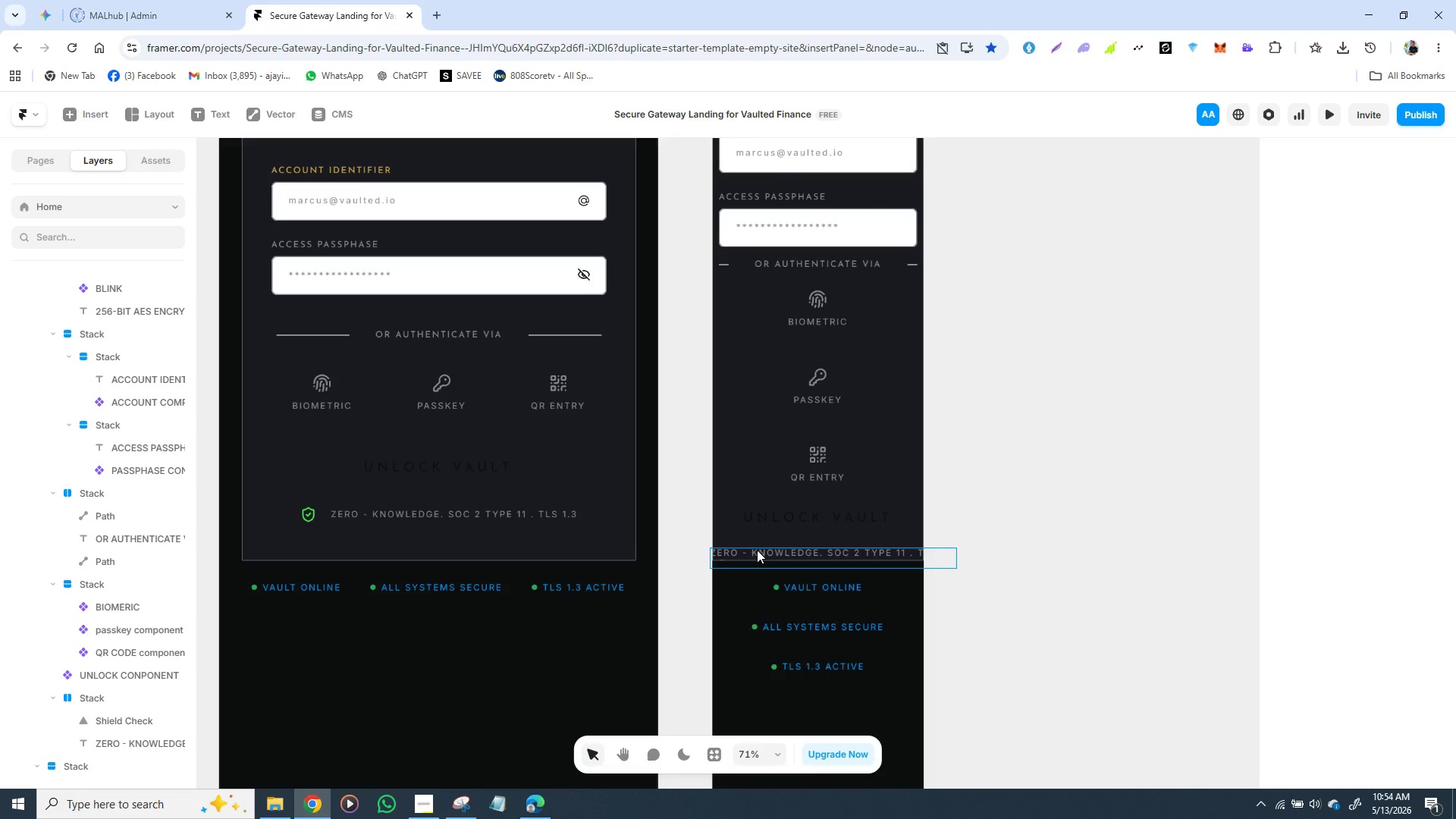 
left_click([757, 550])
 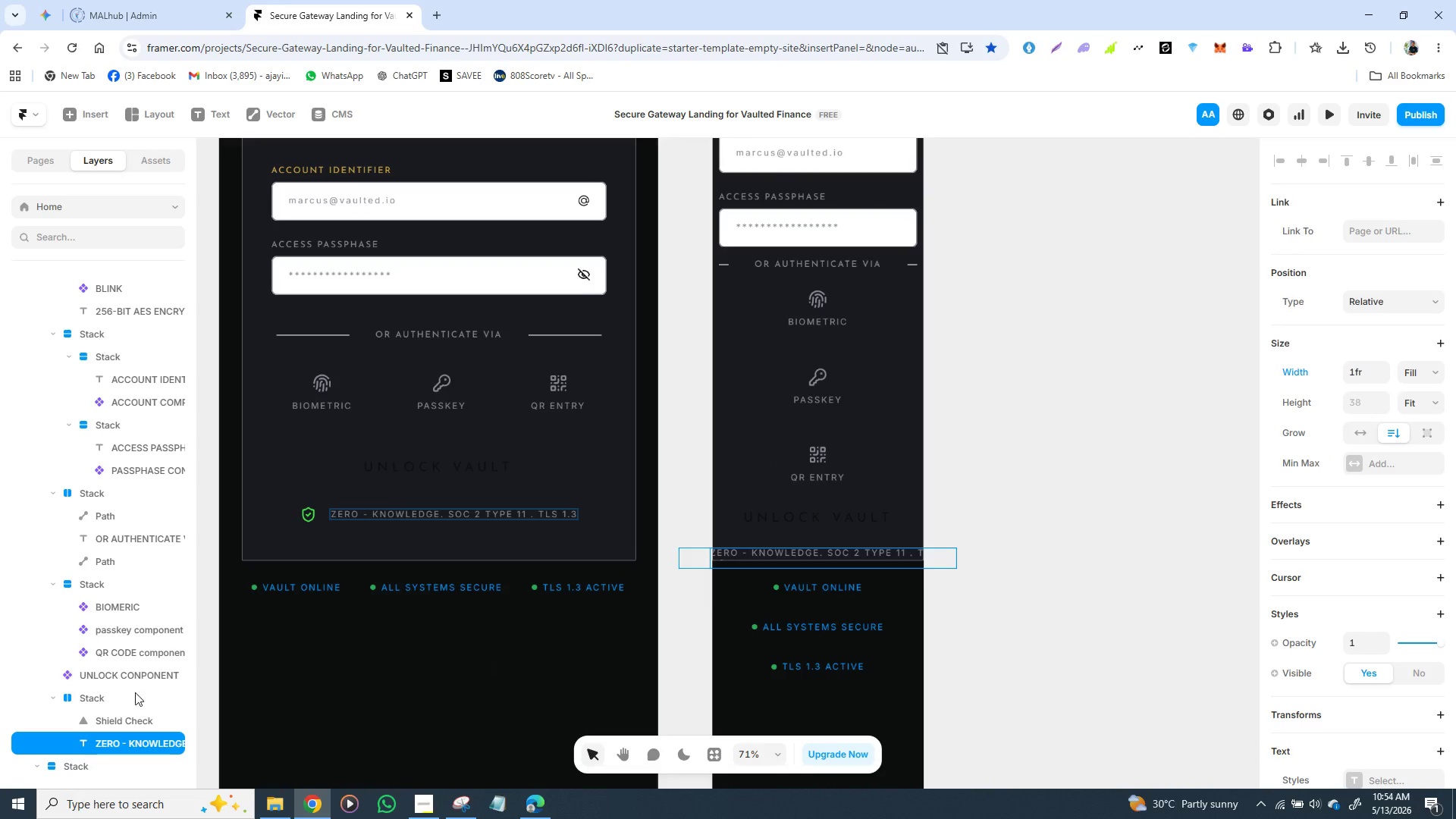 
left_click([127, 690])
 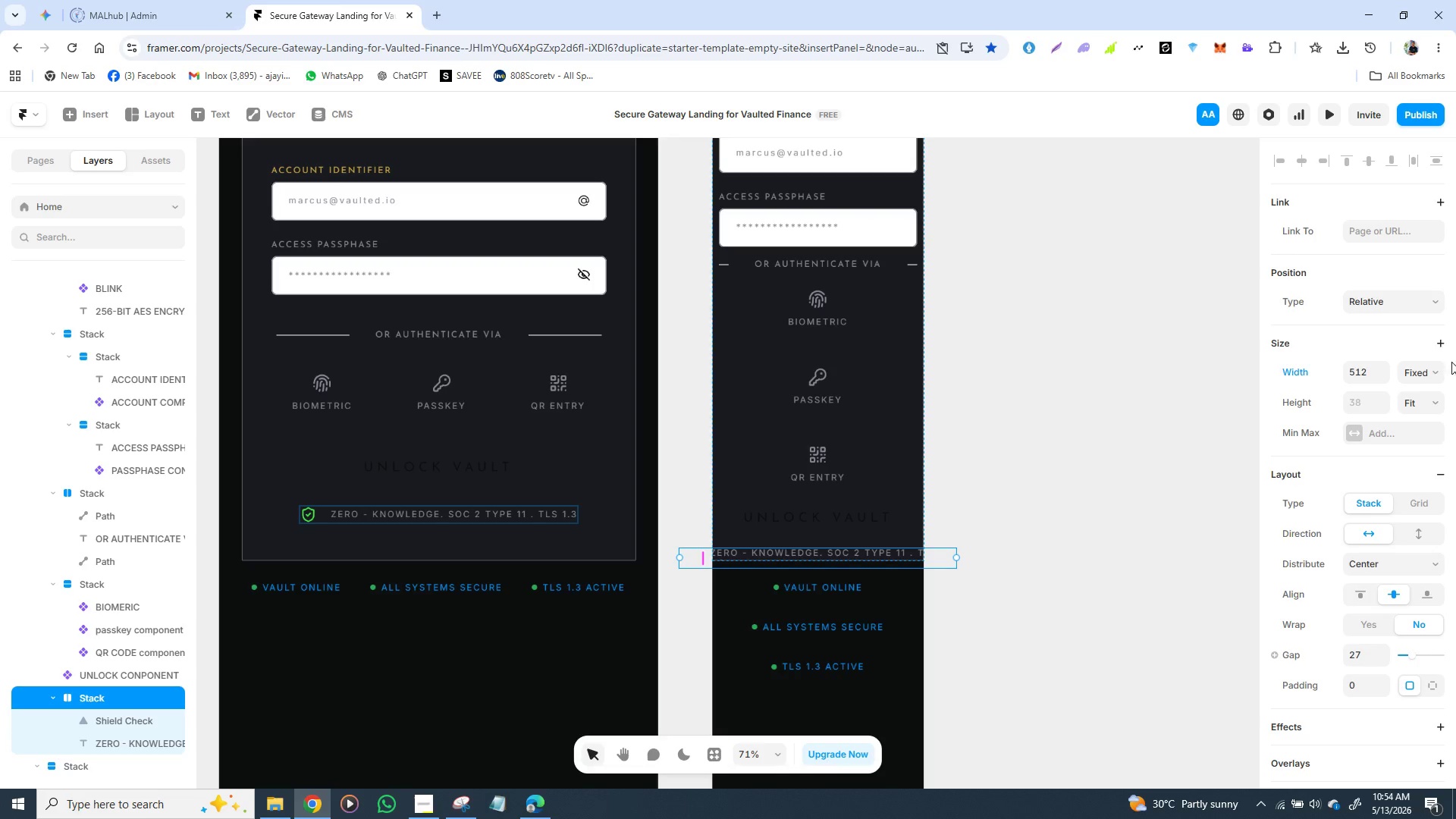 
left_click([1434, 374])
 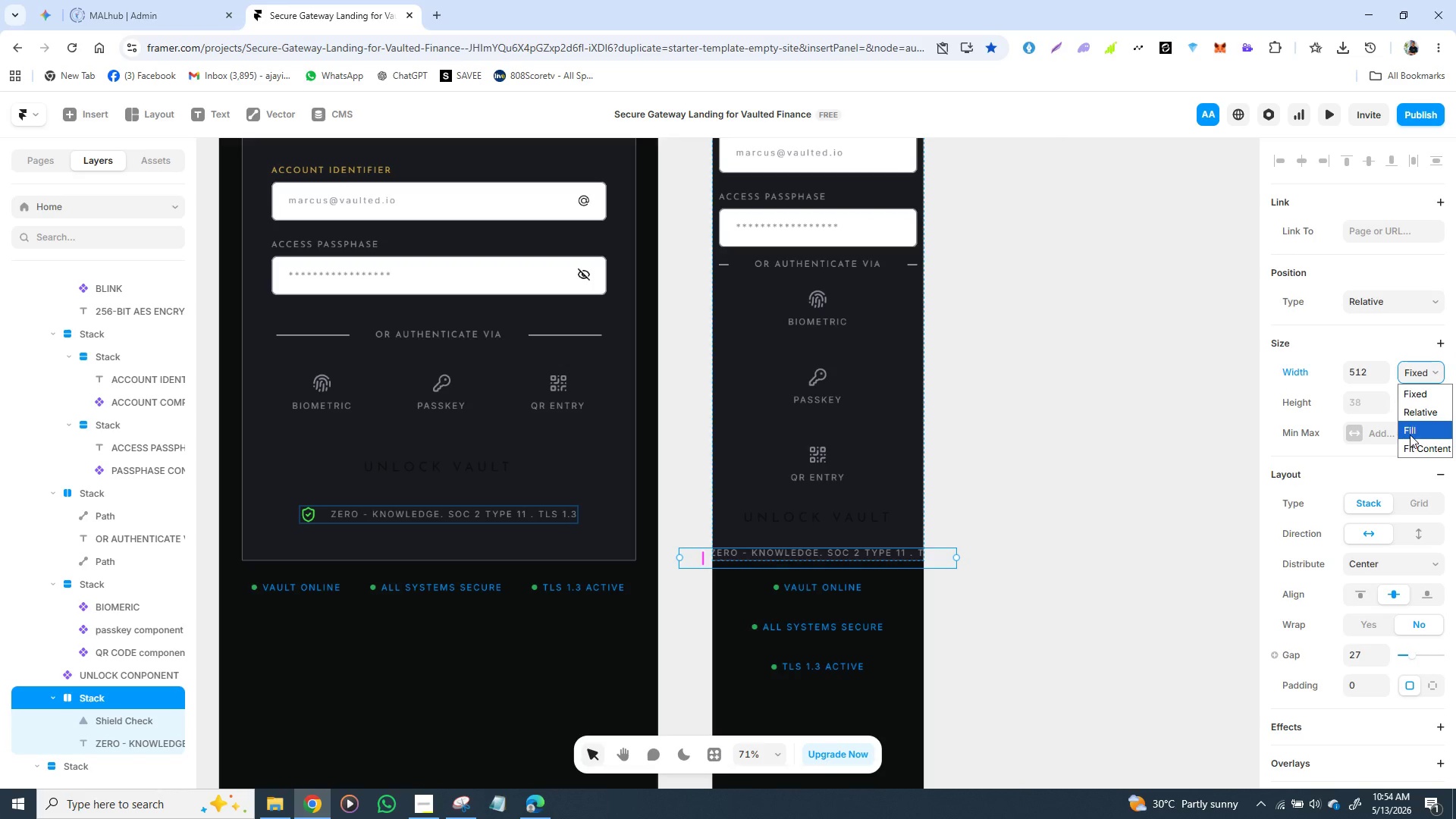 
left_click([1410, 435])
 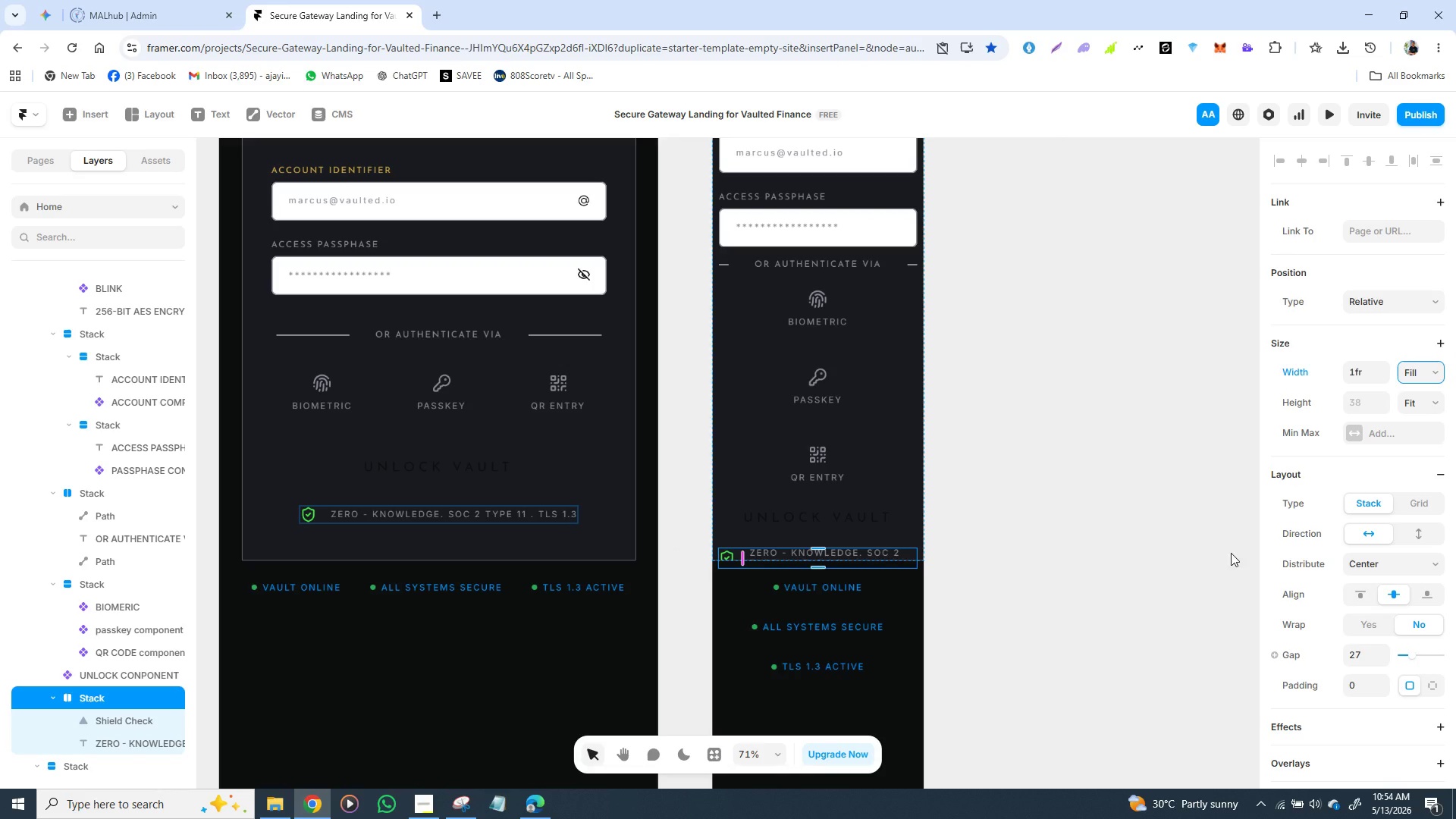 
left_click([889, 552])
 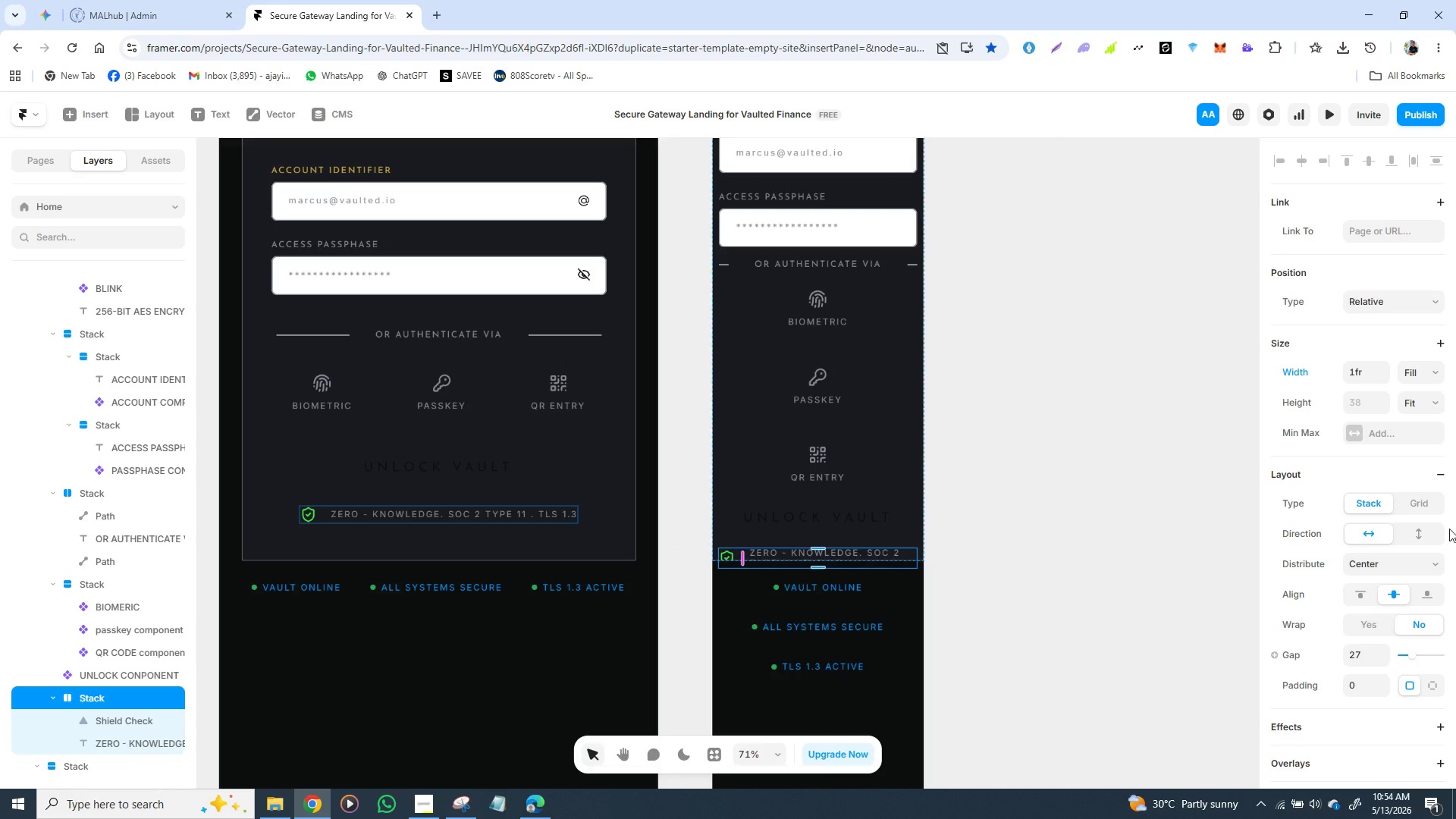 
left_click([1436, 532])
 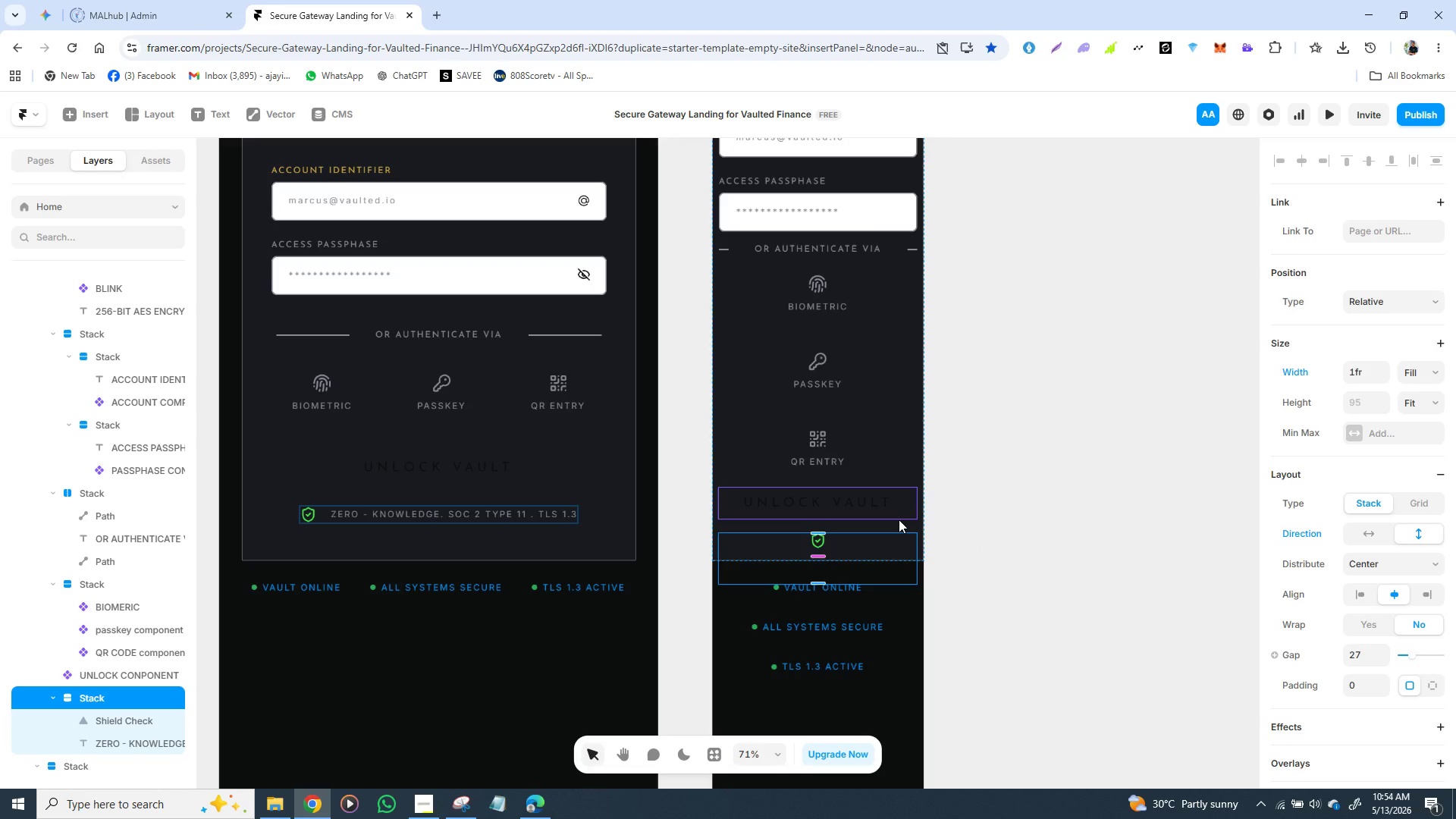 
left_click([899, 519])
 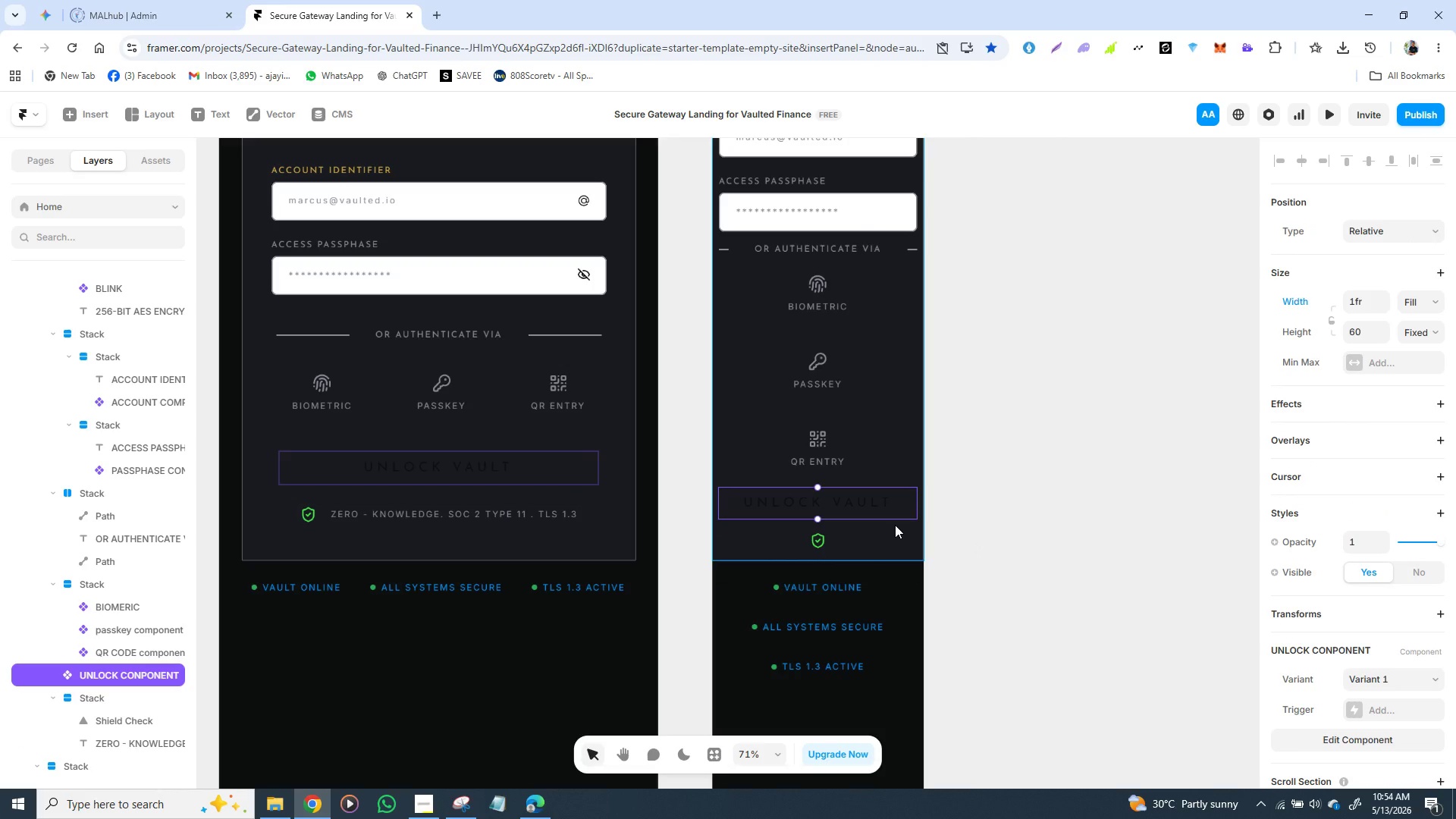 
left_click([895, 525])
 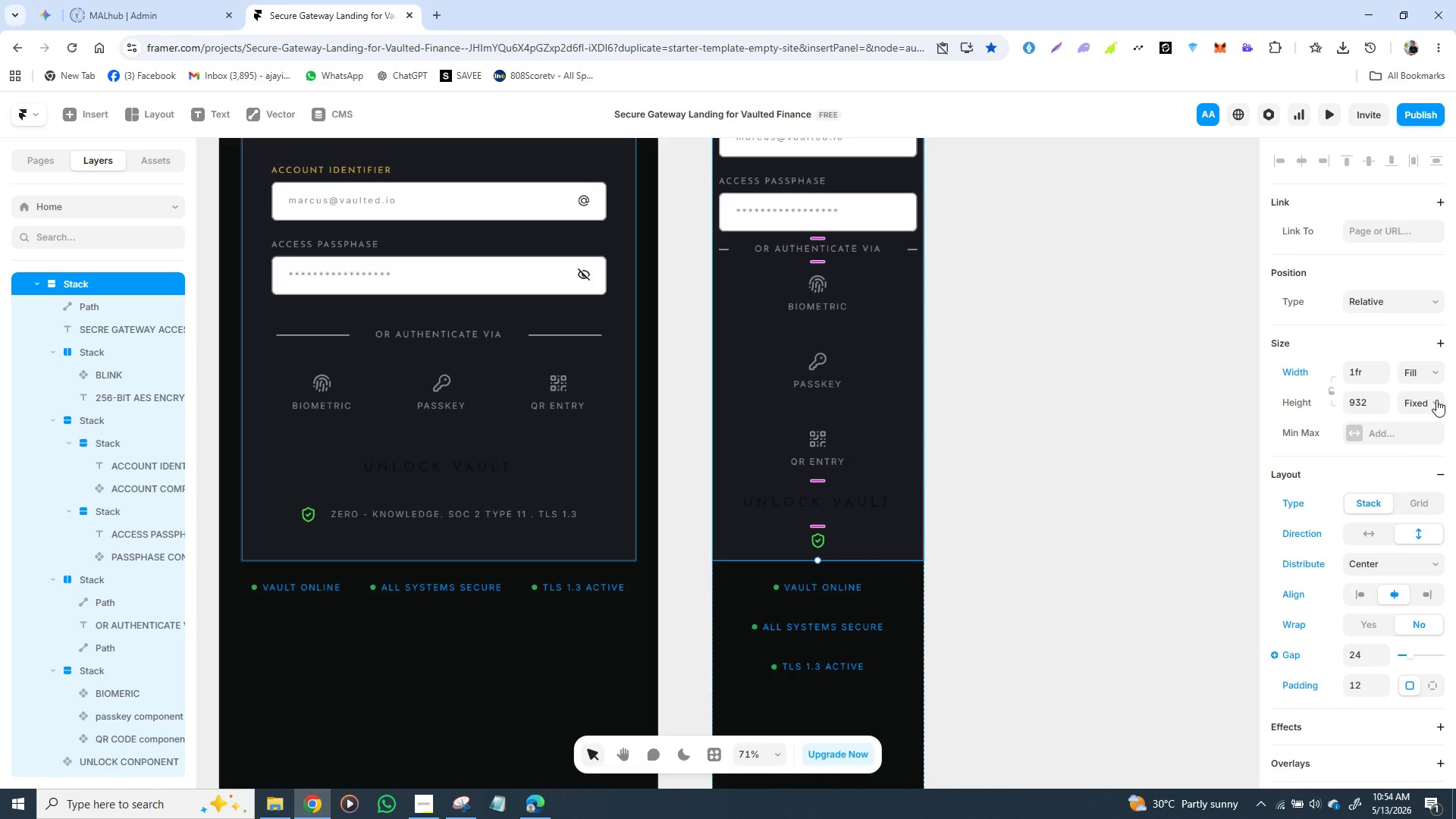 
left_click([1436, 402])
 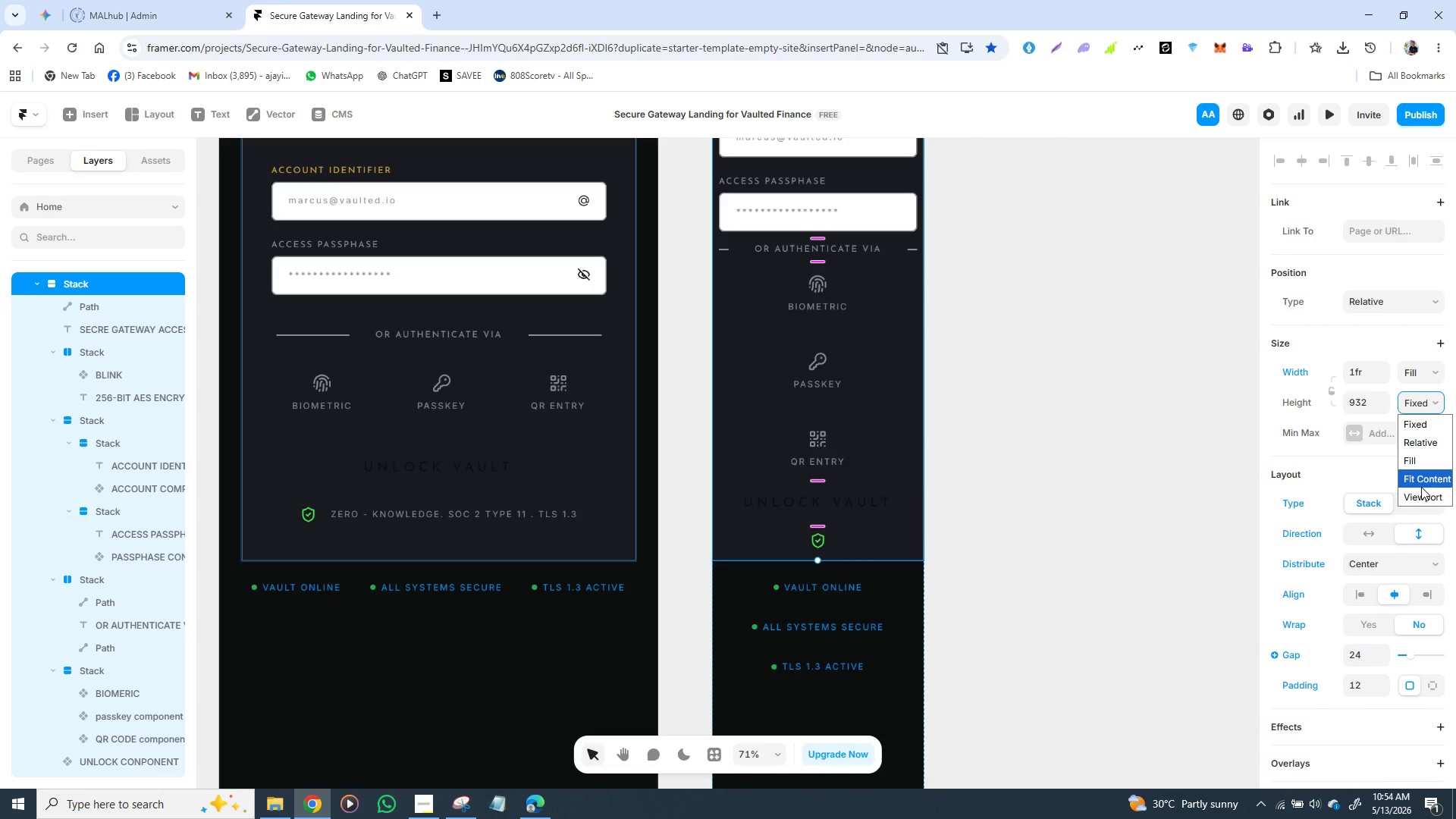 
left_click([1421, 487])
 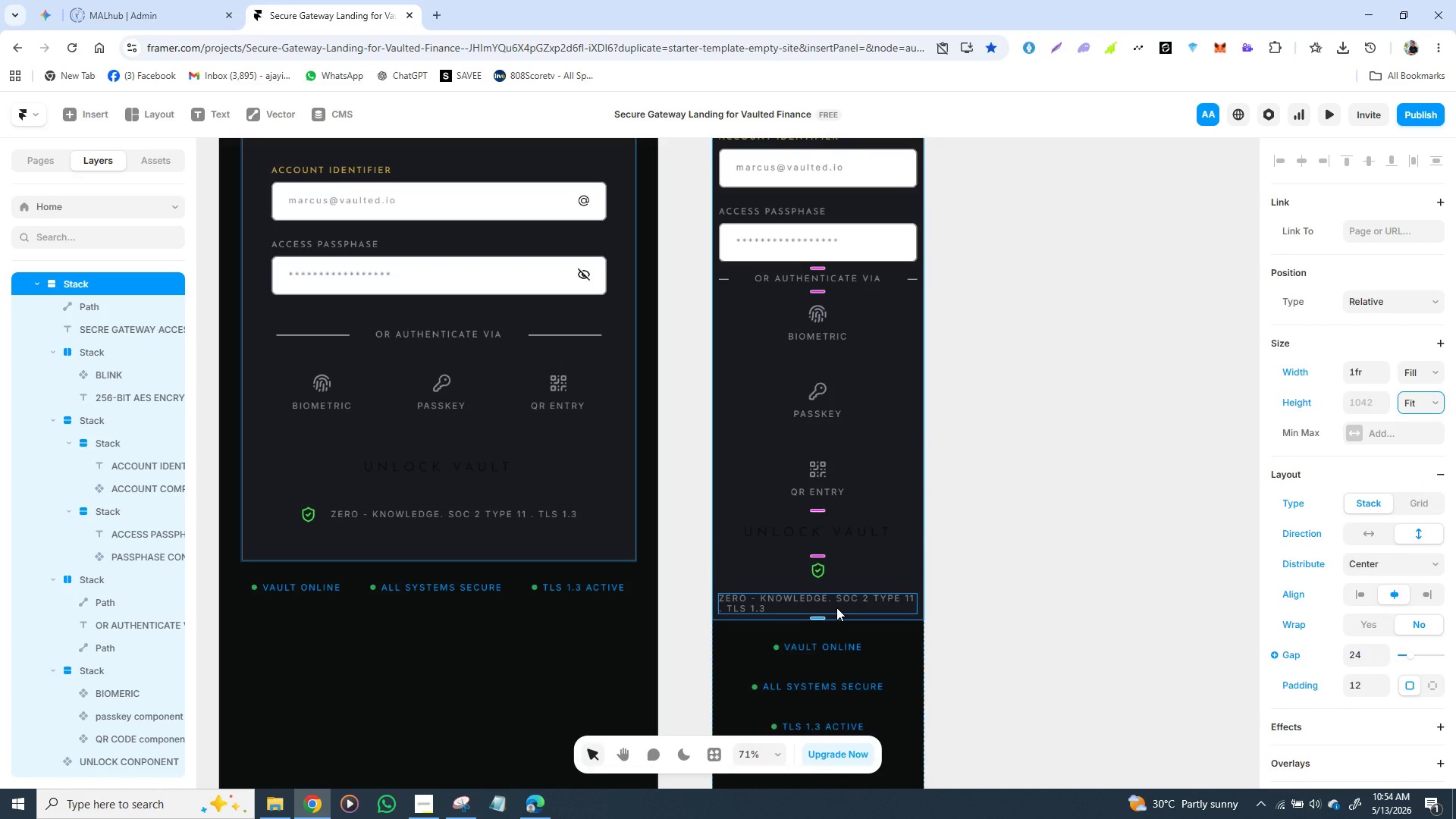 
left_click([836, 607])
 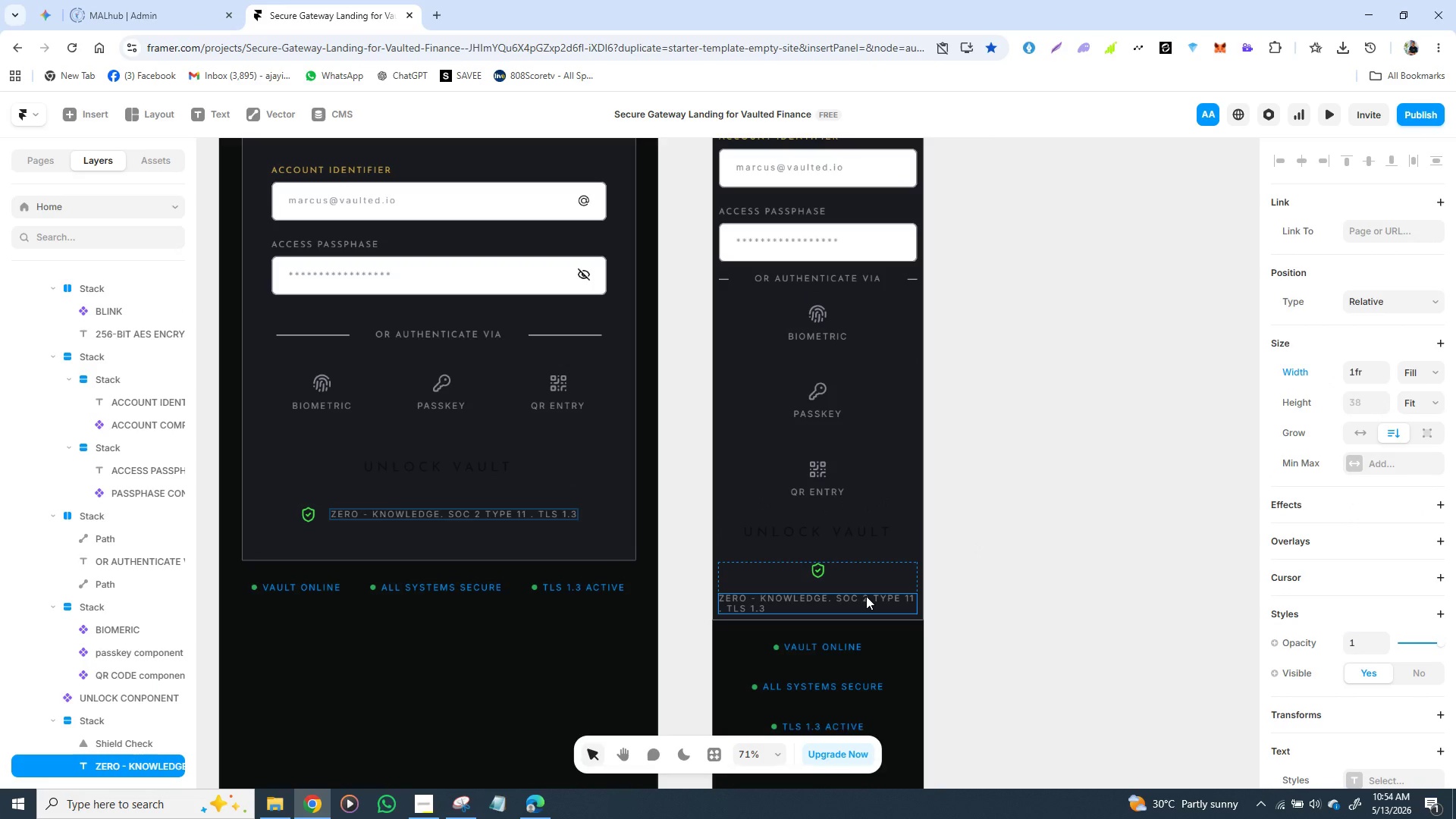 
double_click([868, 596])
 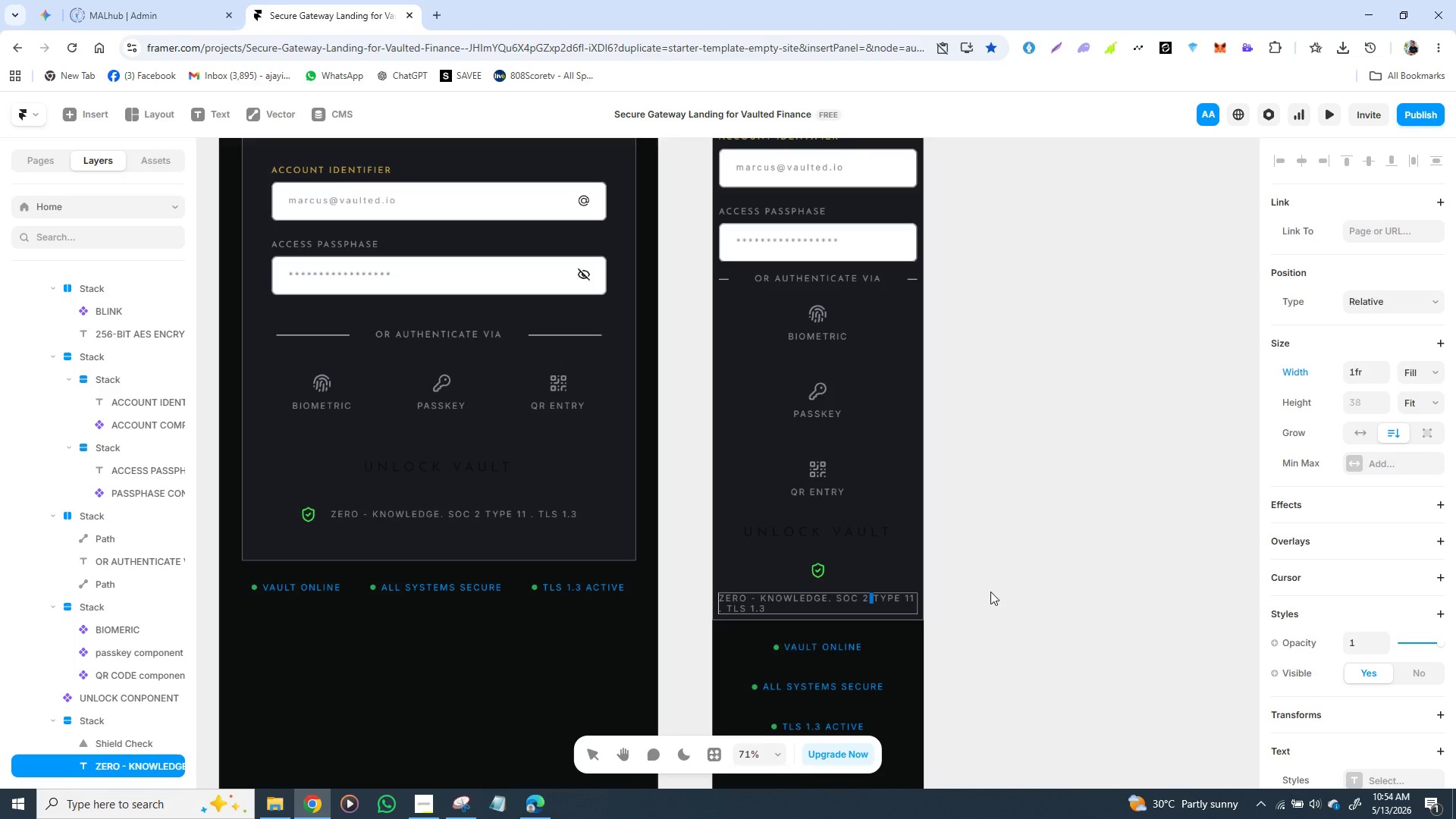 
left_click([995, 592])
 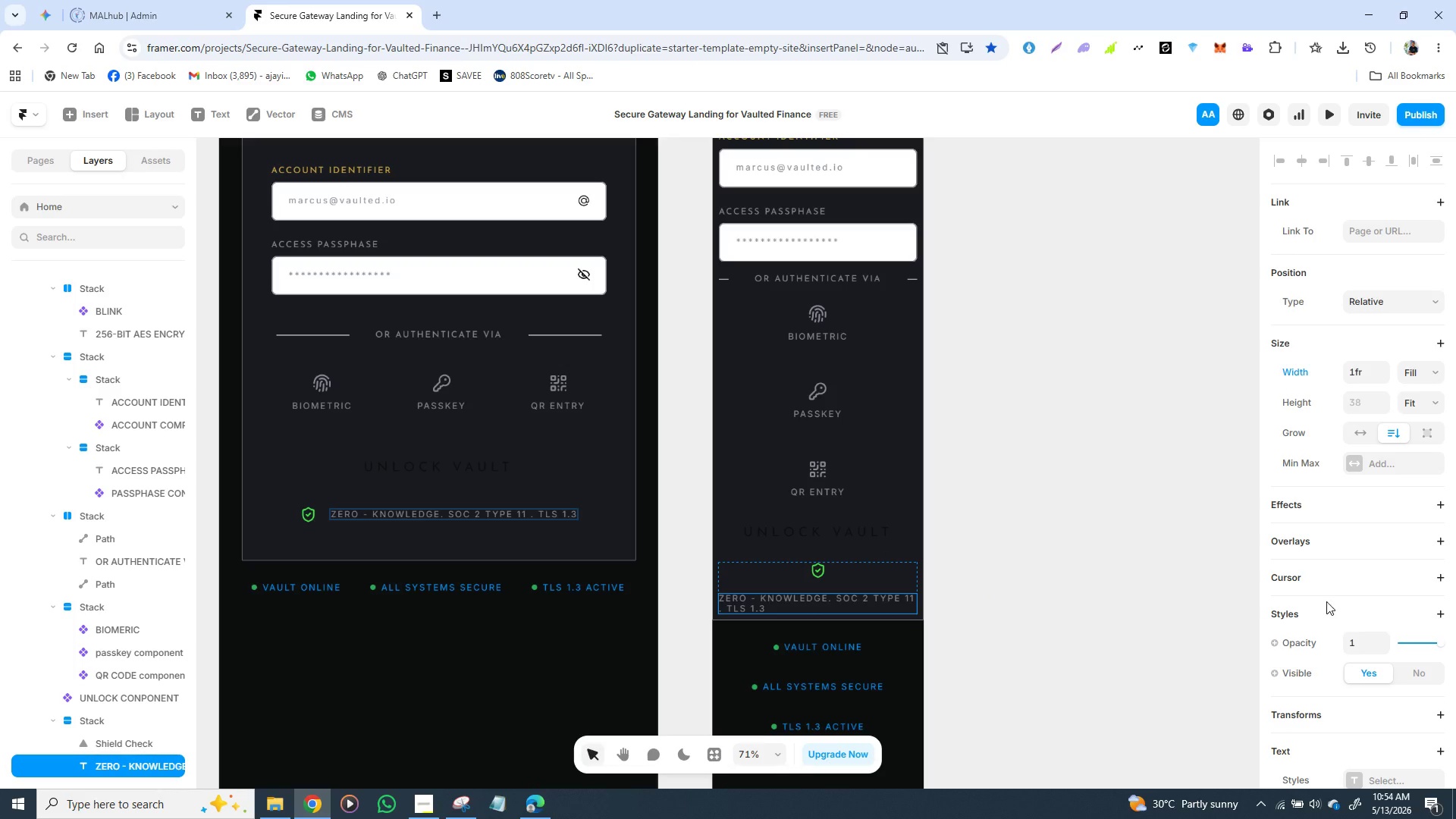 
mouse_move([1437, 679])
 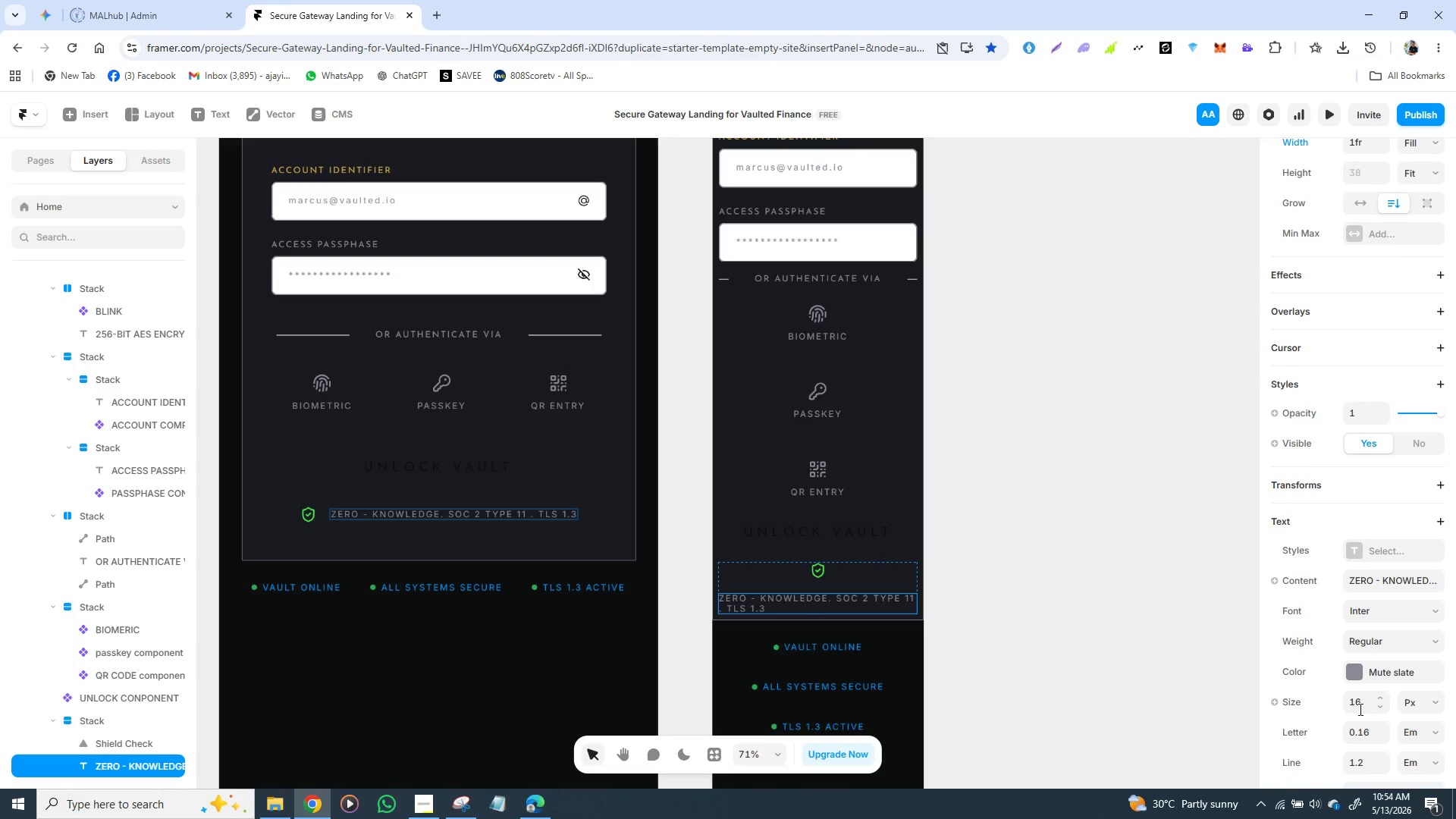 
left_click([1359, 709])
 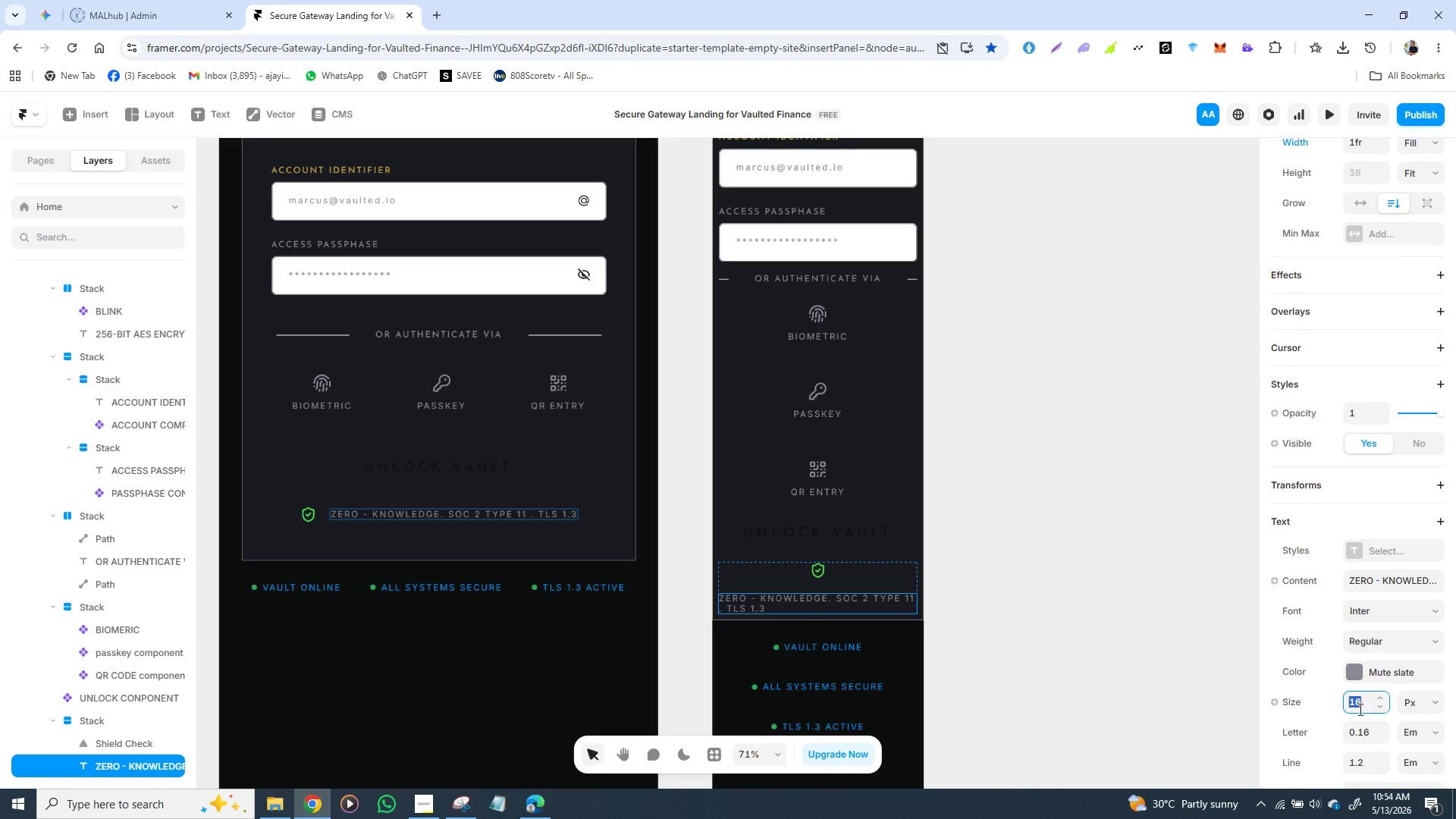 
type(12)
 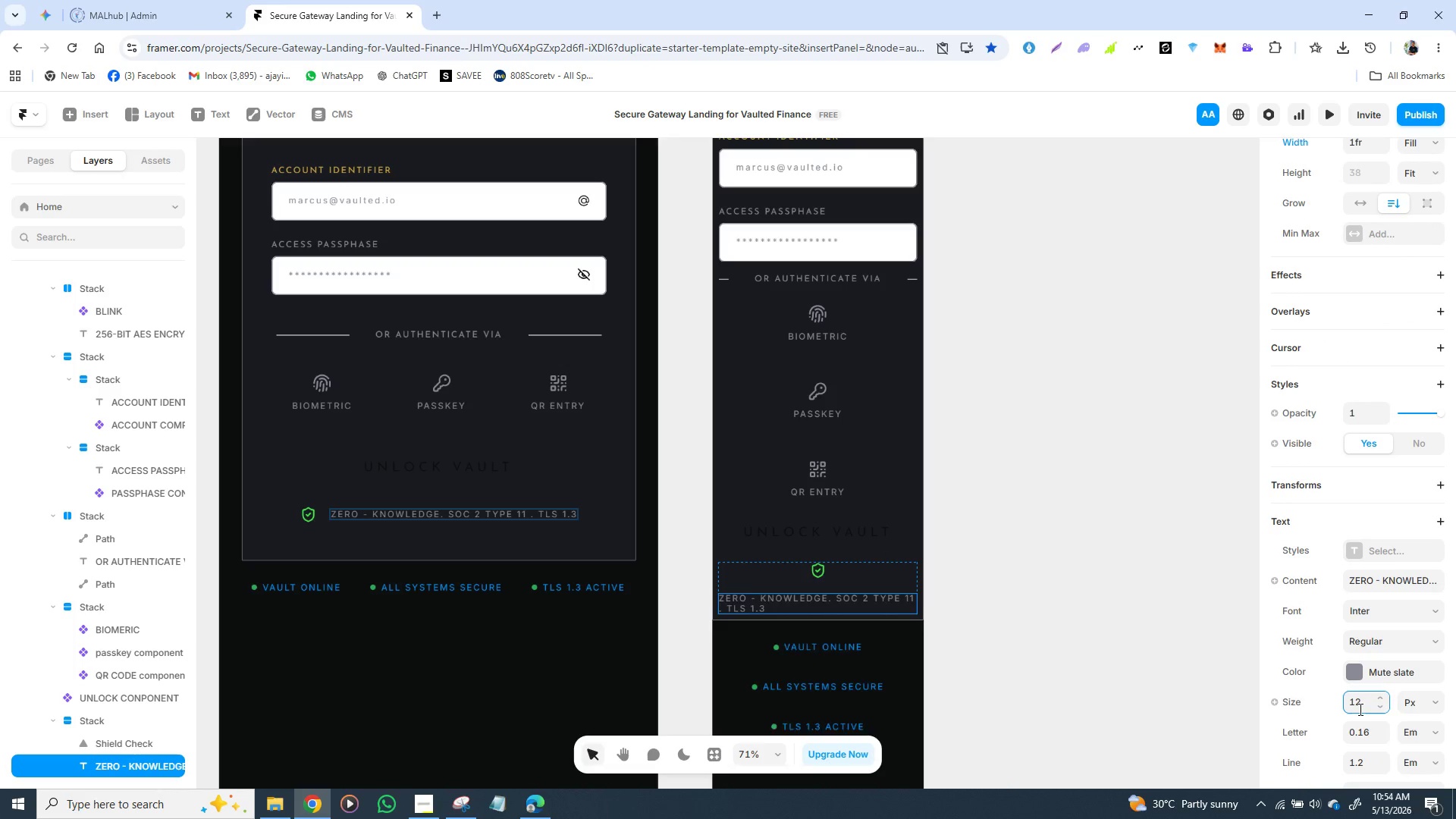 
key(Enter)
 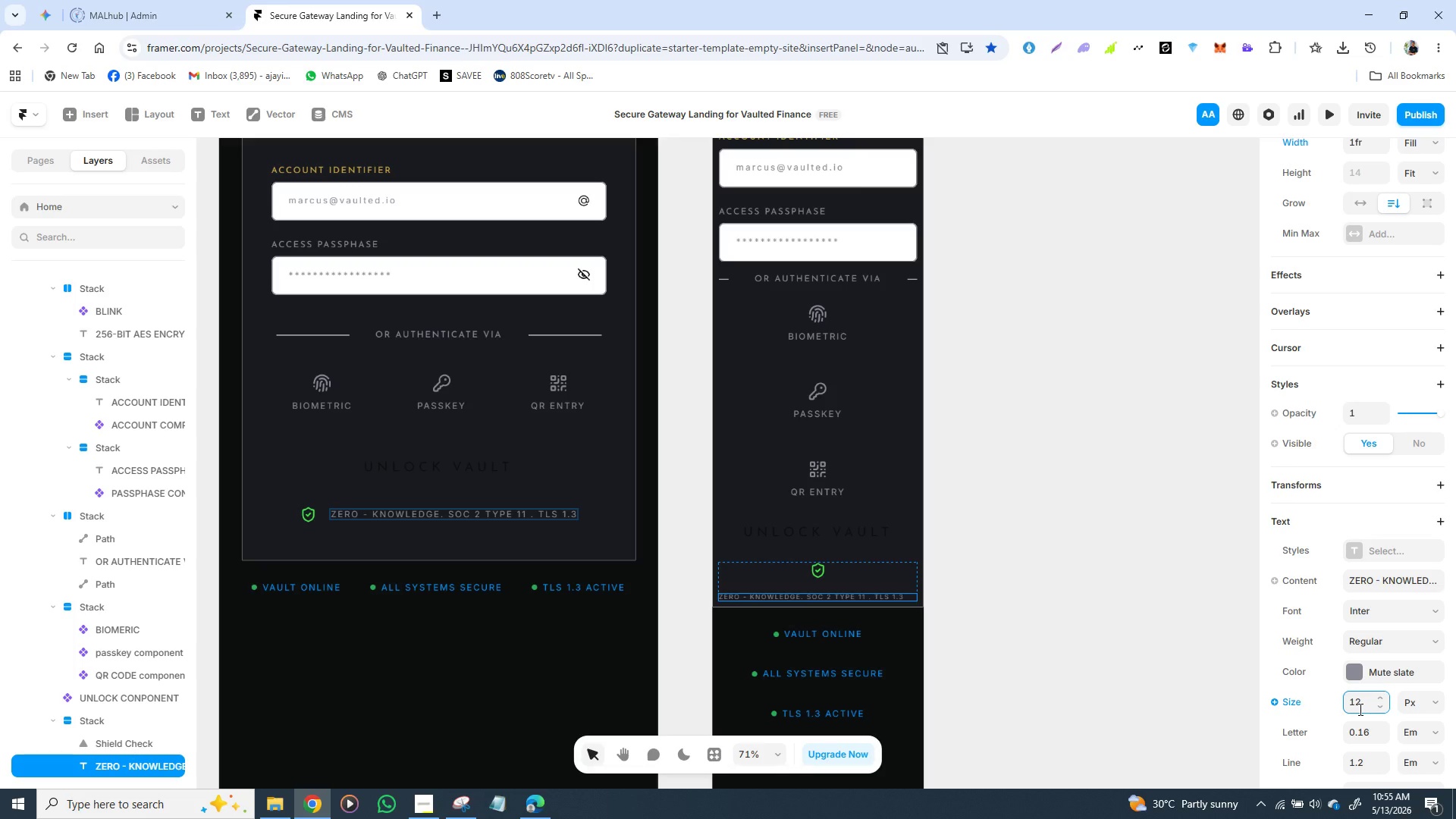 
wait(8.09)
 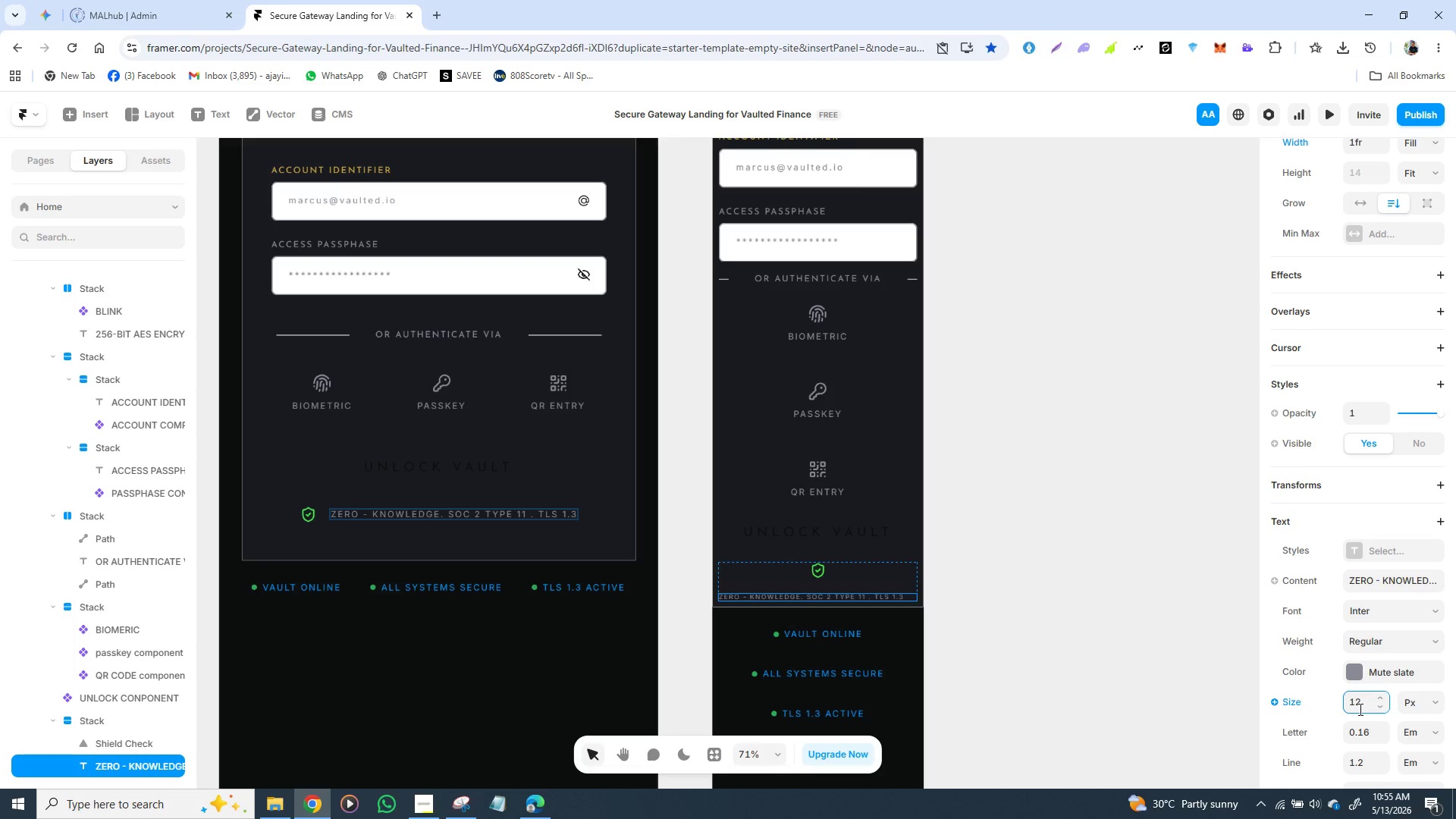 
left_click([878, 567])
 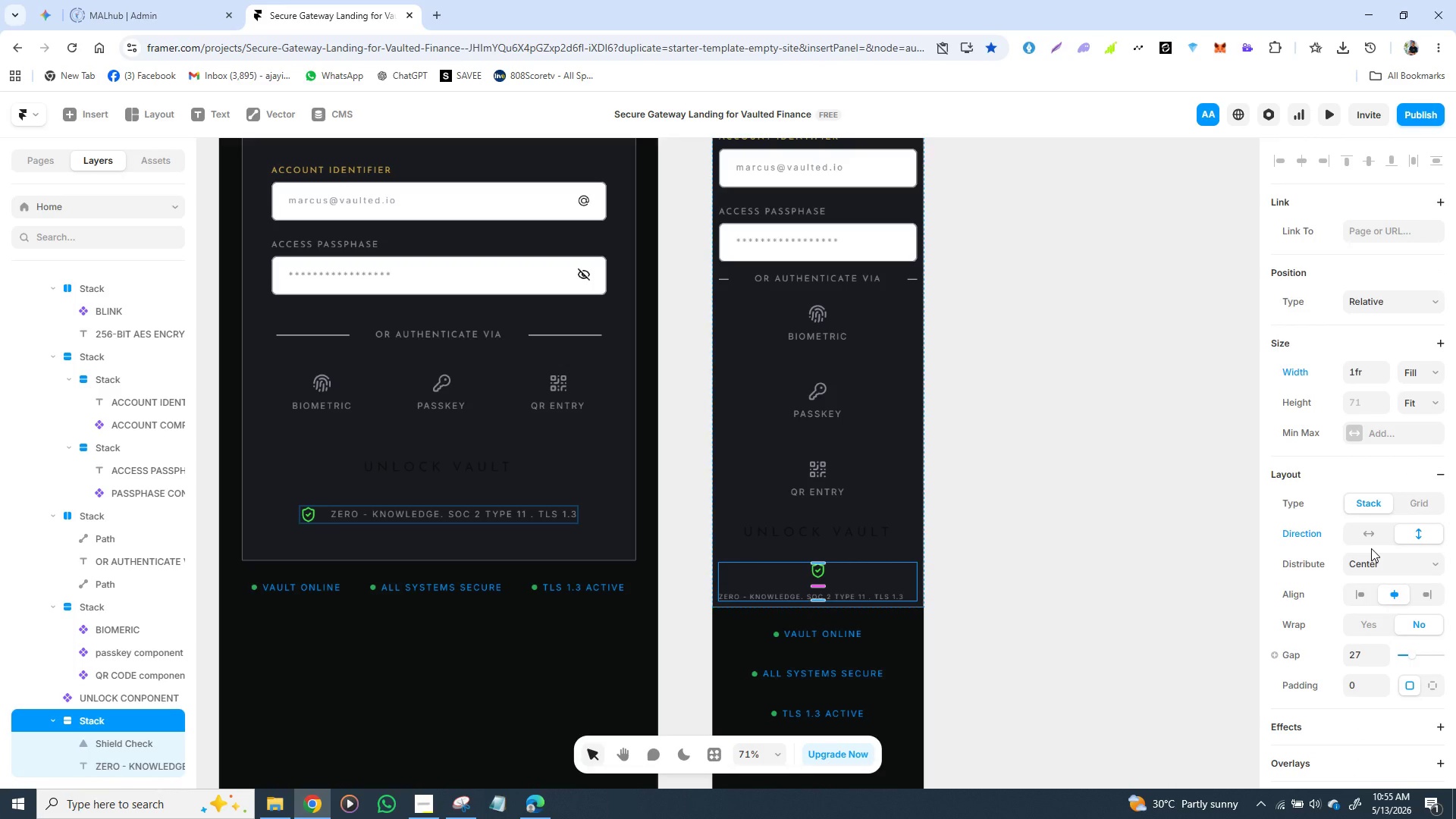 
left_click([1371, 546])
 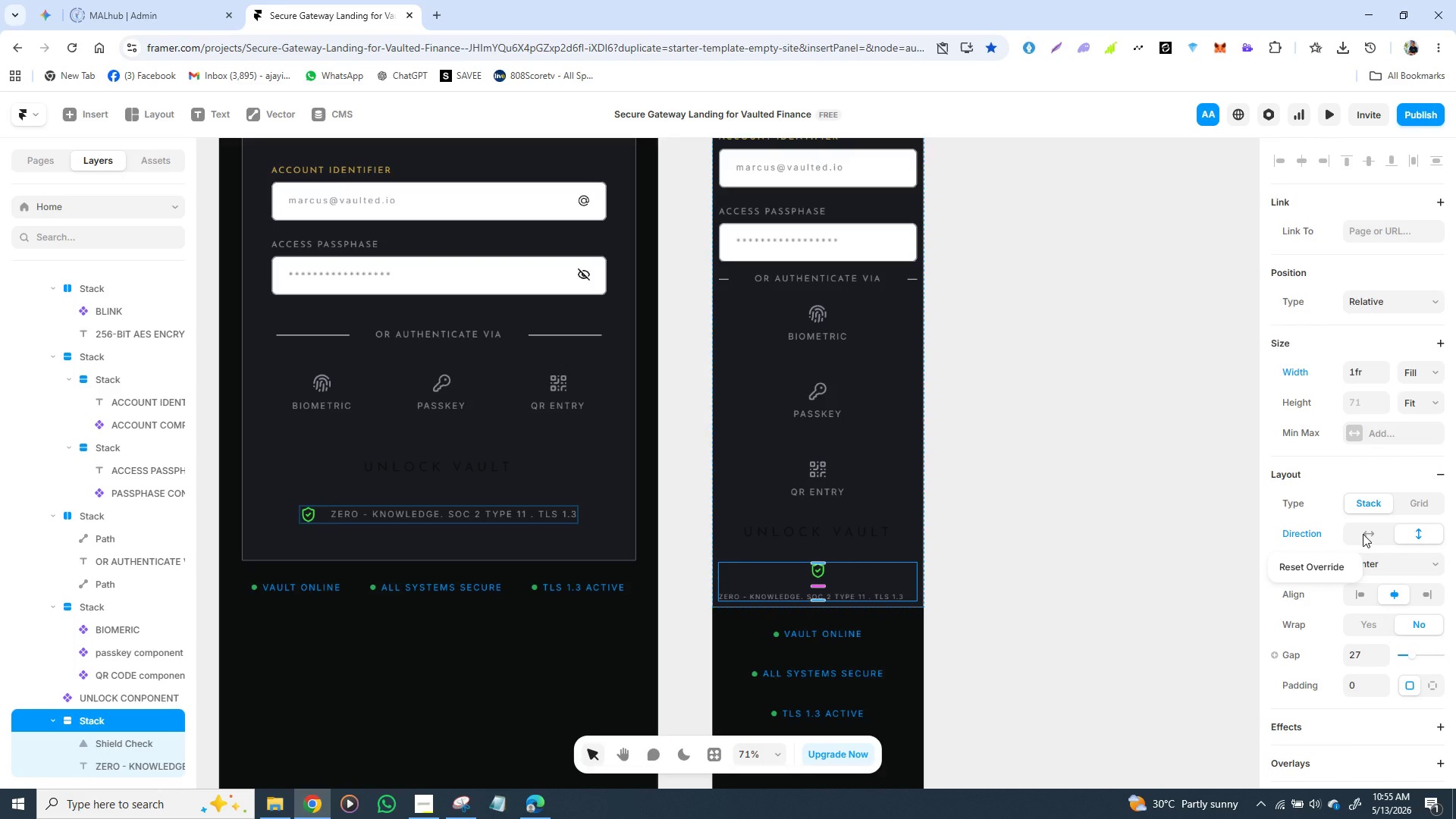 
left_click([1363, 531])
 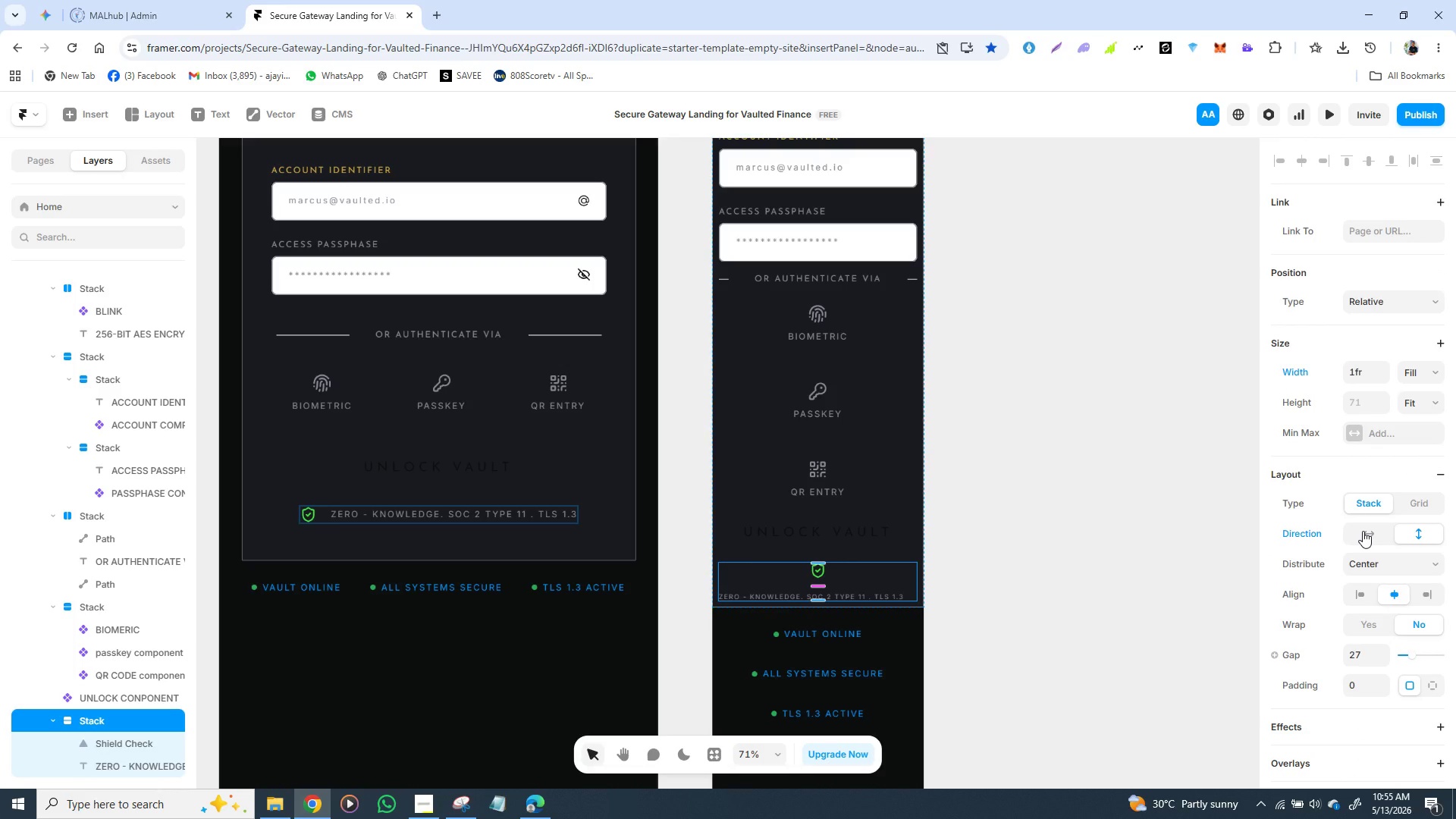 
left_click([1363, 531])
 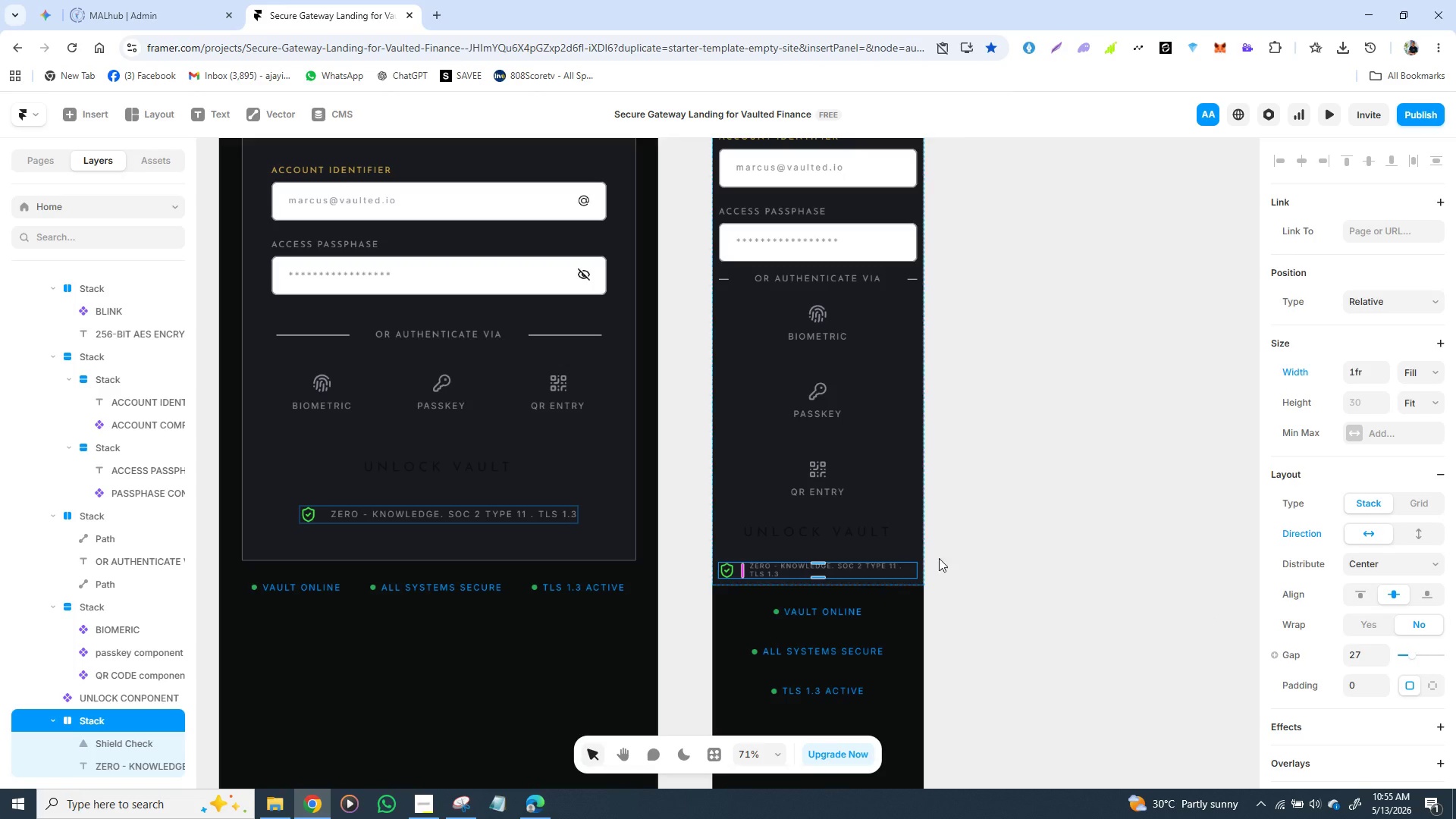 
left_click([1059, 599])
 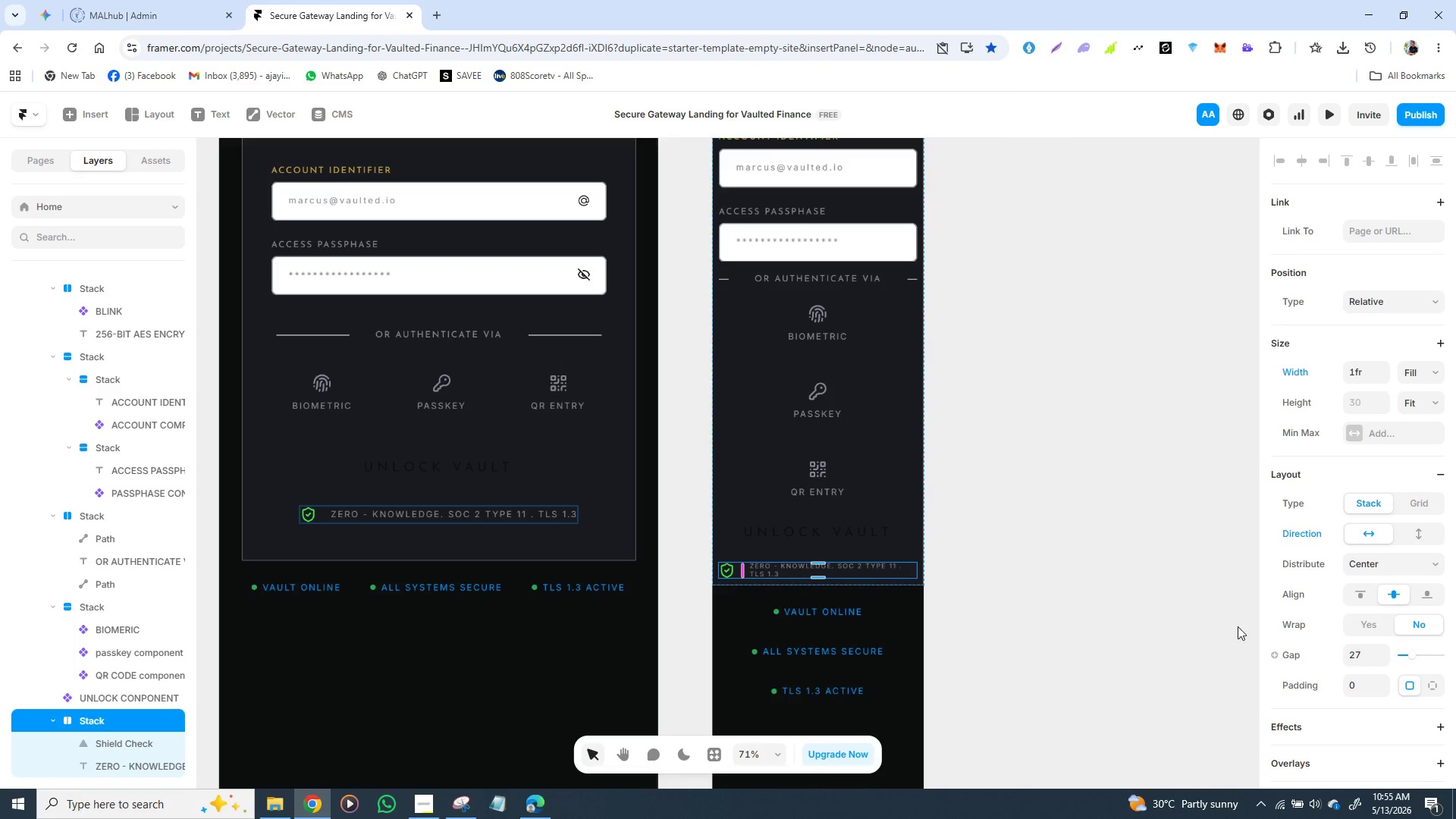 
left_click([1361, 650])
 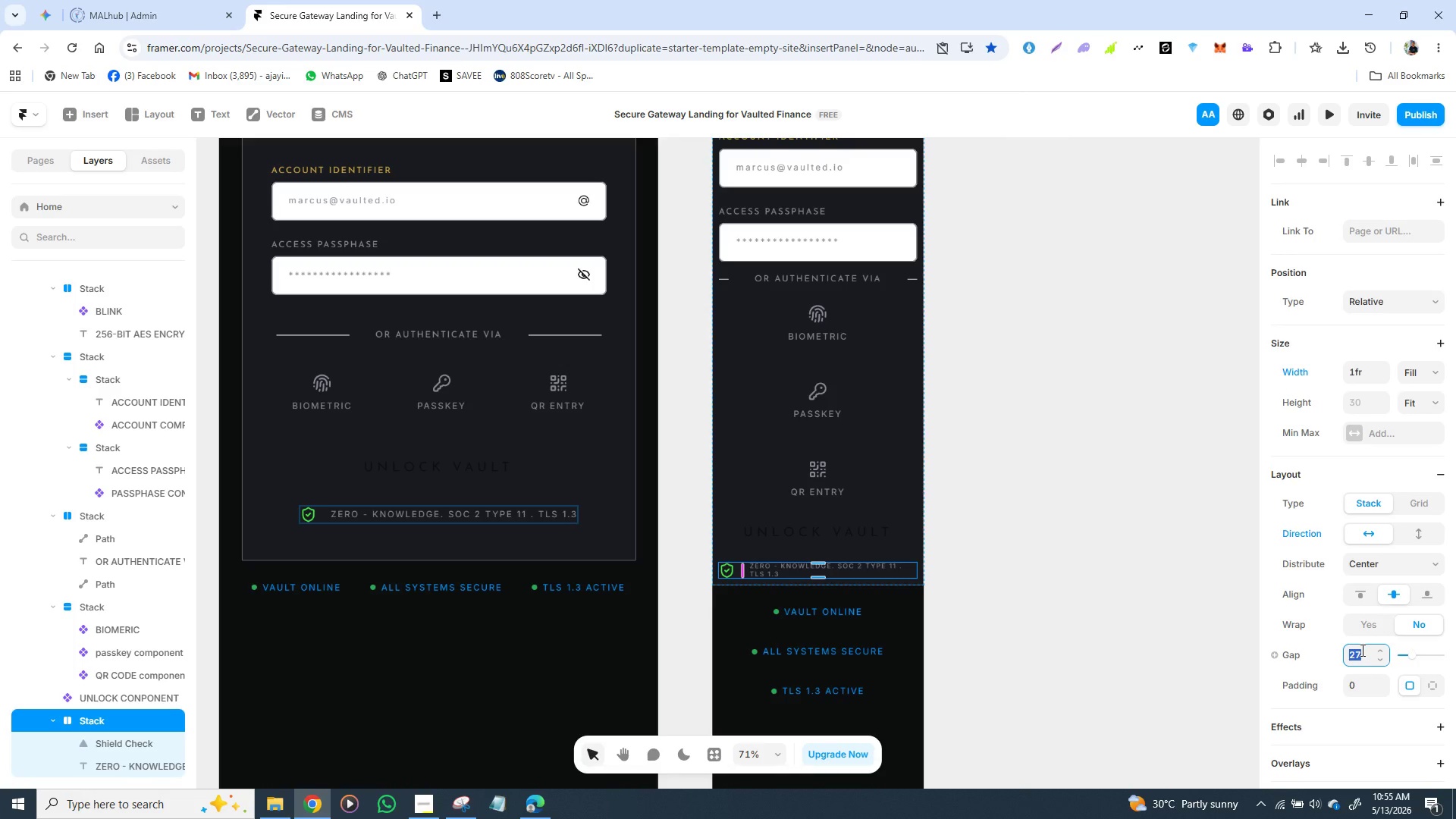 
type(14)
 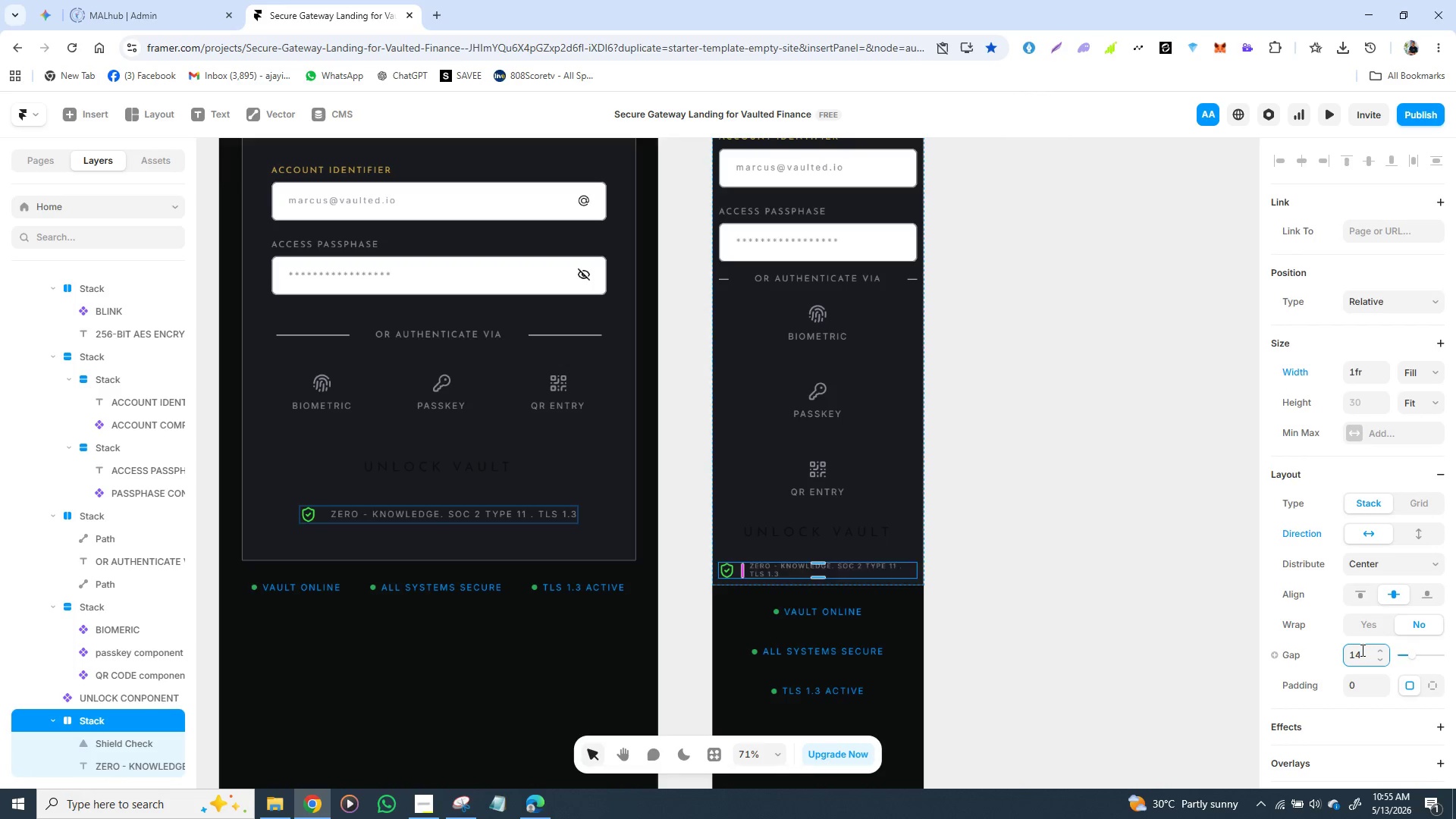 
key(Enter)
 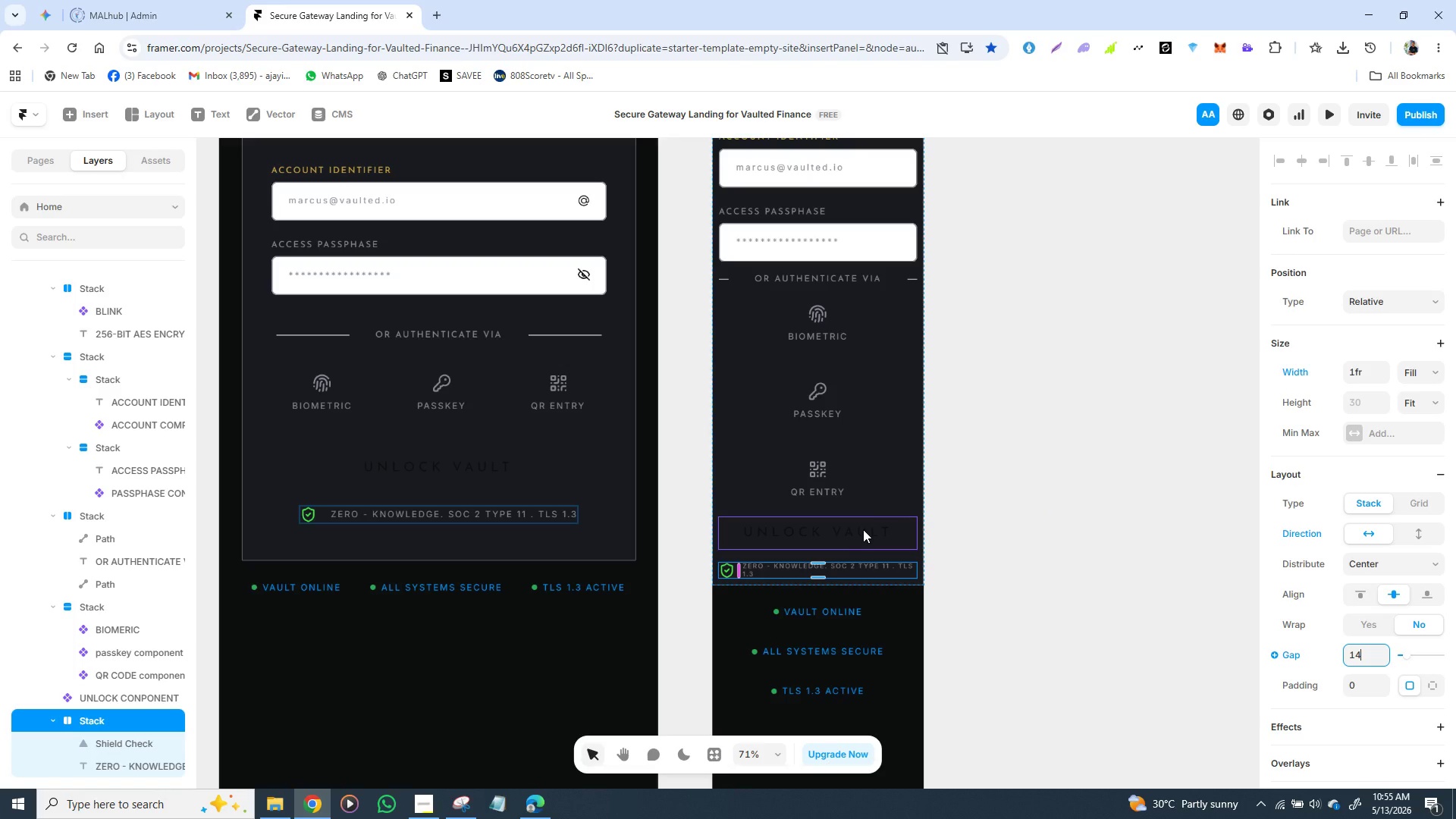 
left_click([863, 529])
 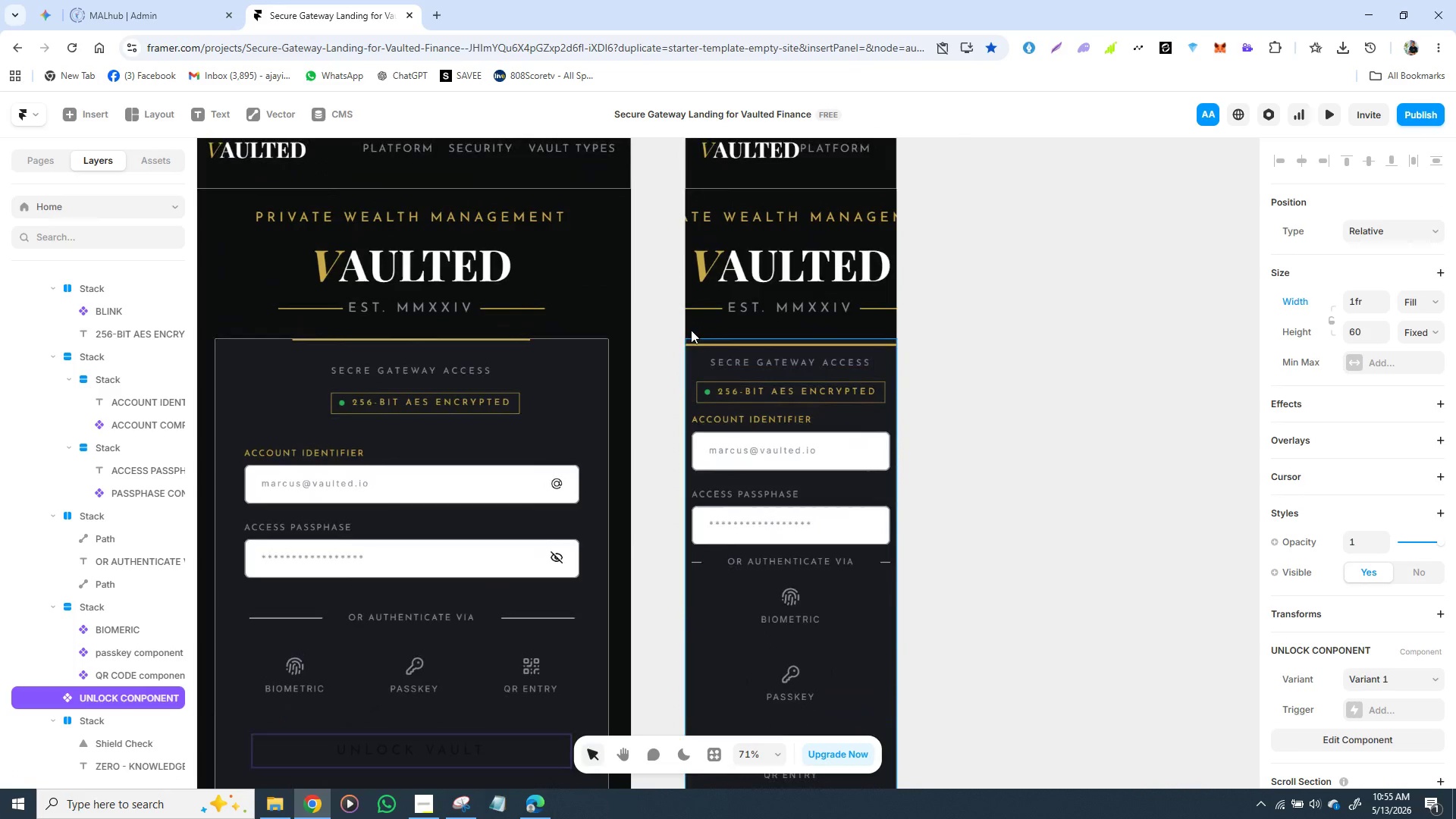 
left_click_drag(start_coordinate=[688, 356], to_coordinate=[717, 315])
 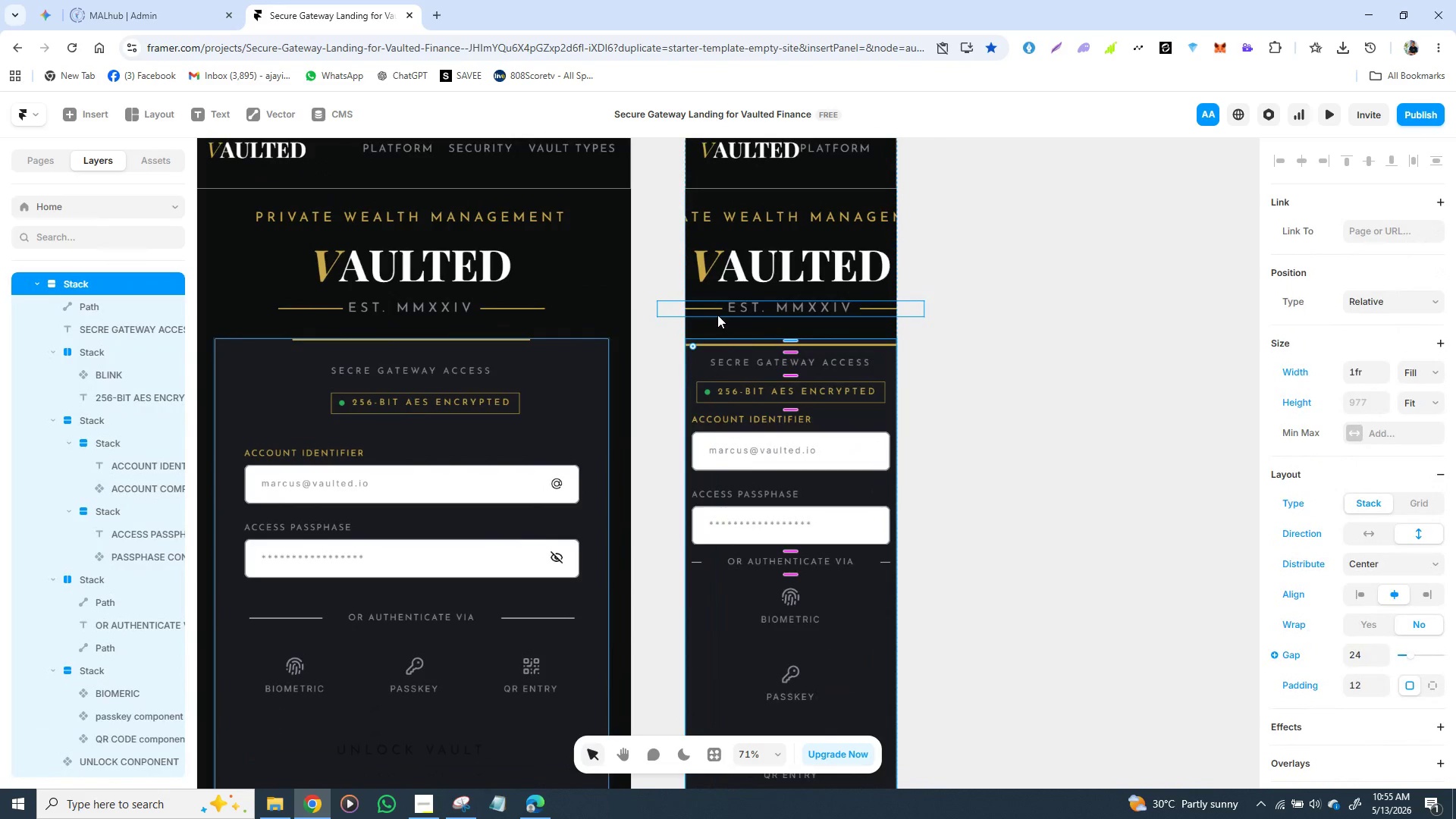 
key(Control+Z)
 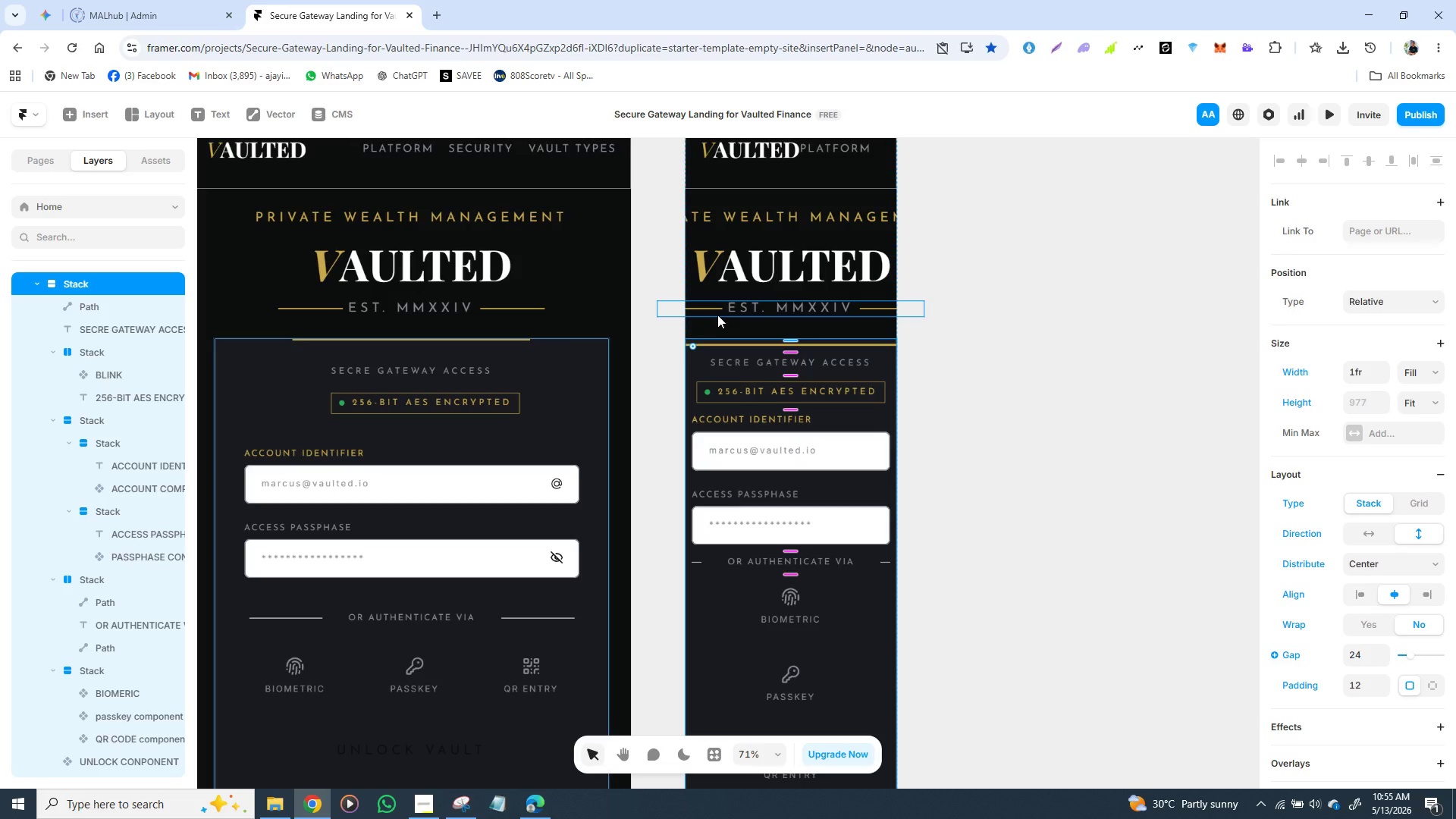 
left_click([717, 315])
 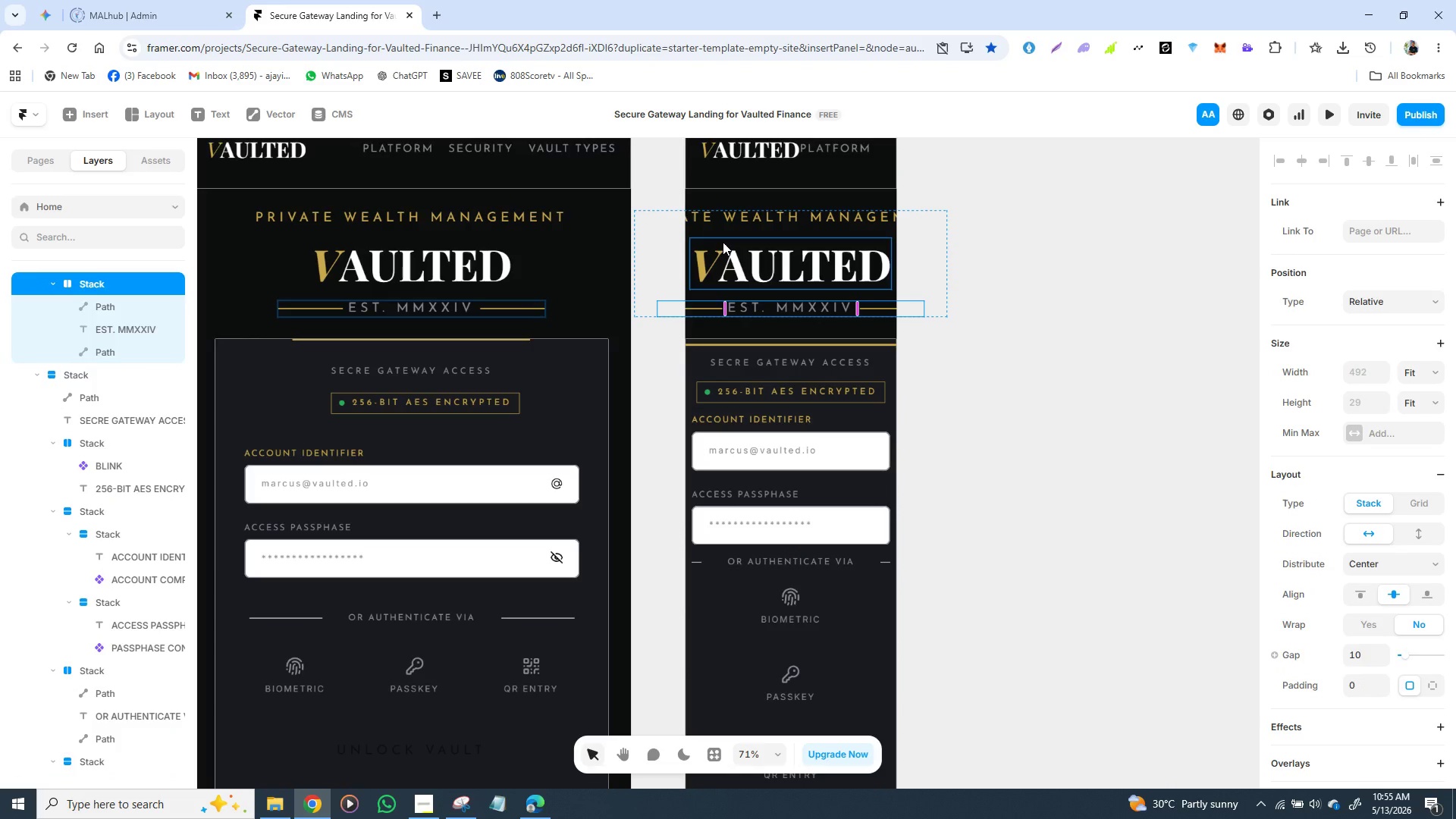 
left_click([723, 231])
 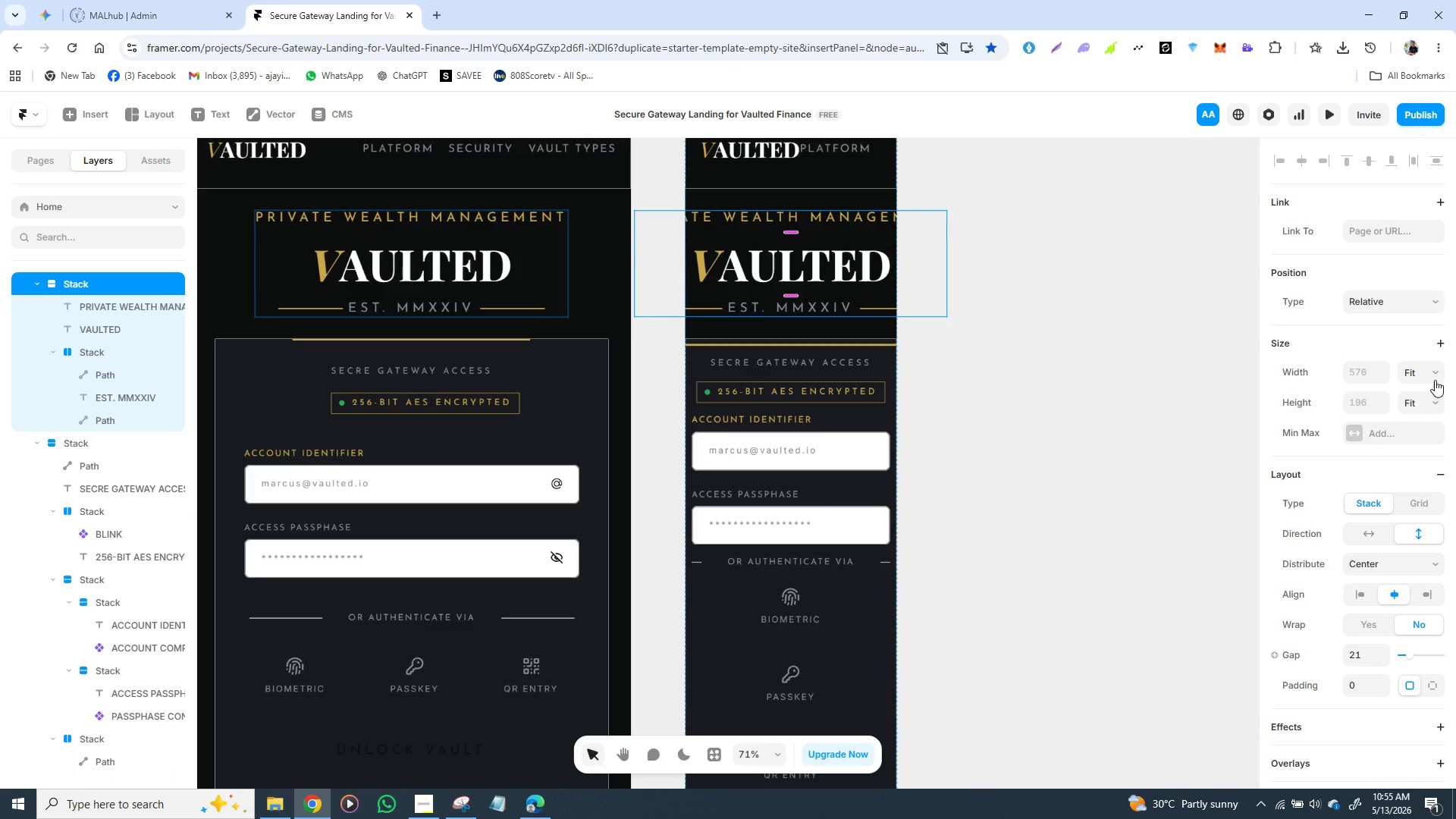 
left_click([1436, 380])
 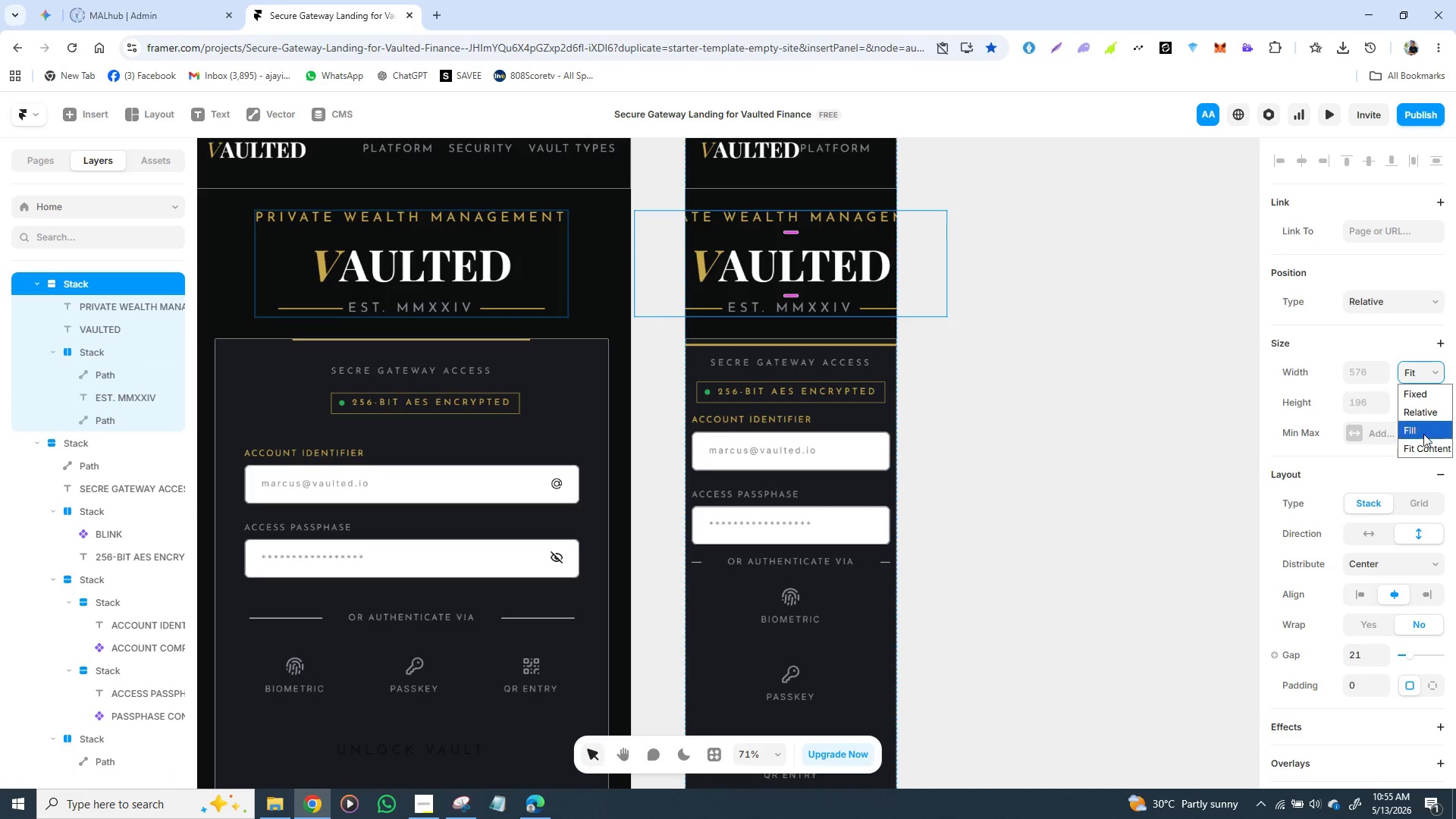 
left_click([1422, 431])
 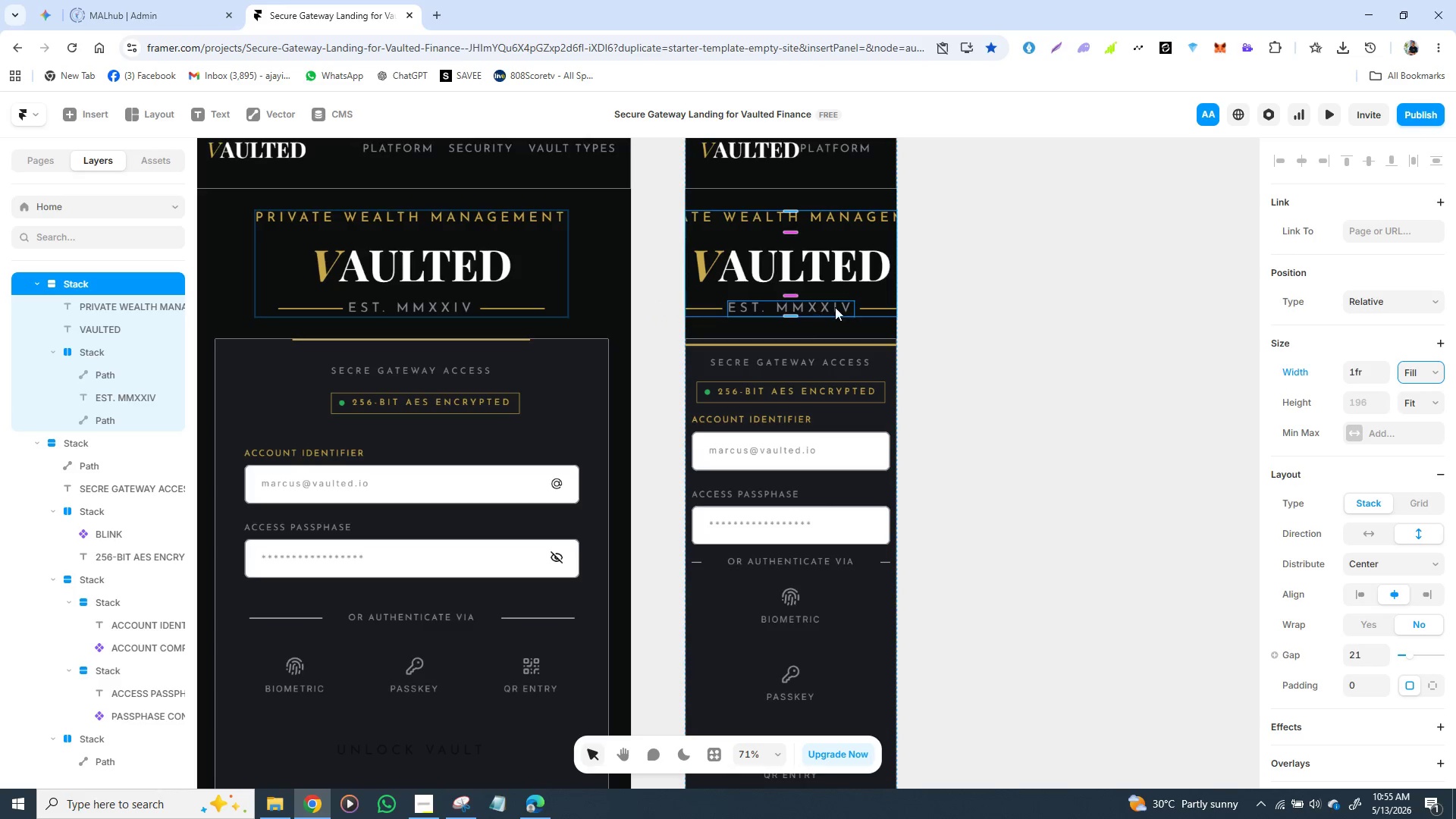 
left_click([869, 303])
 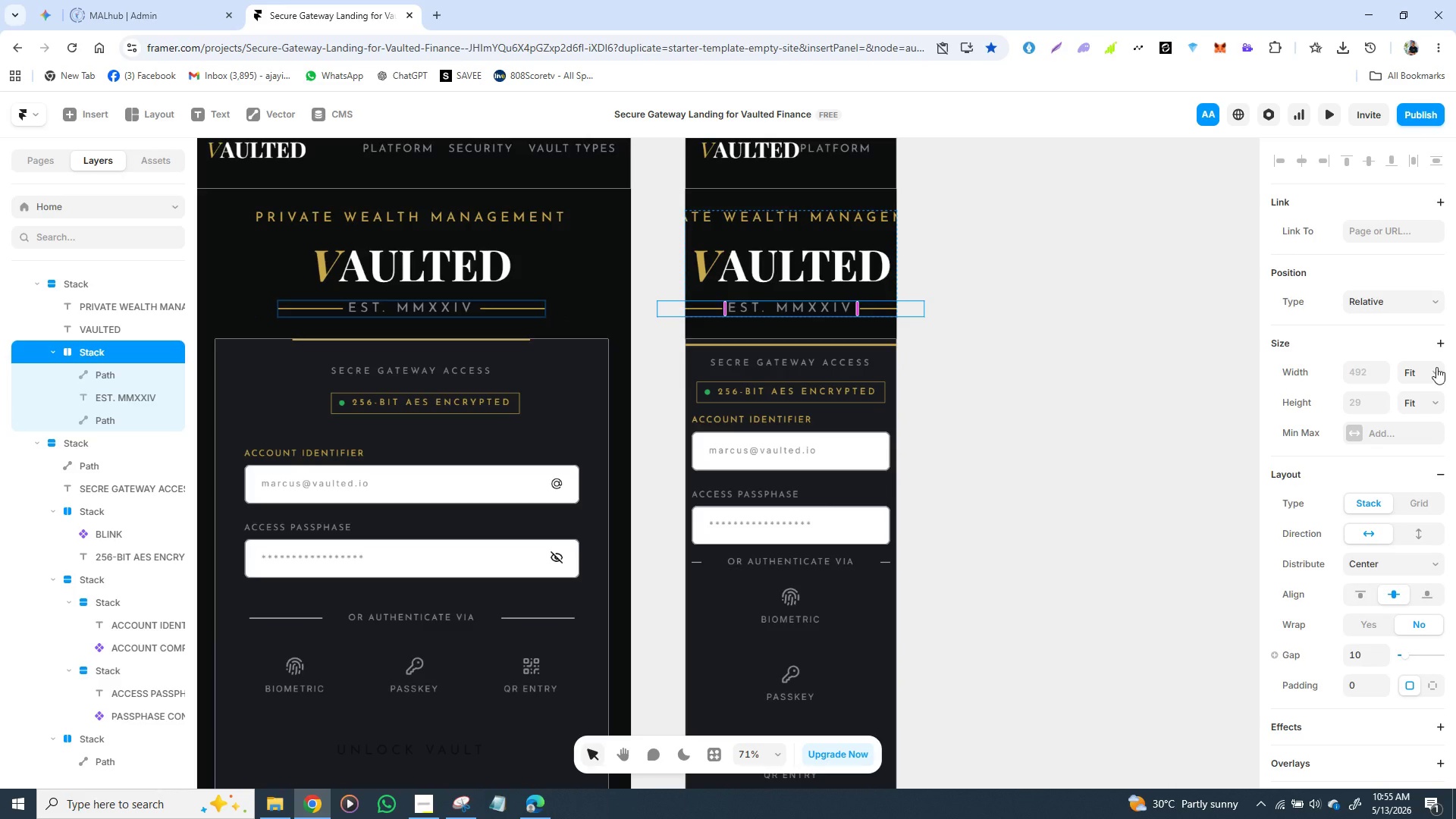 
left_click([1439, 367])
 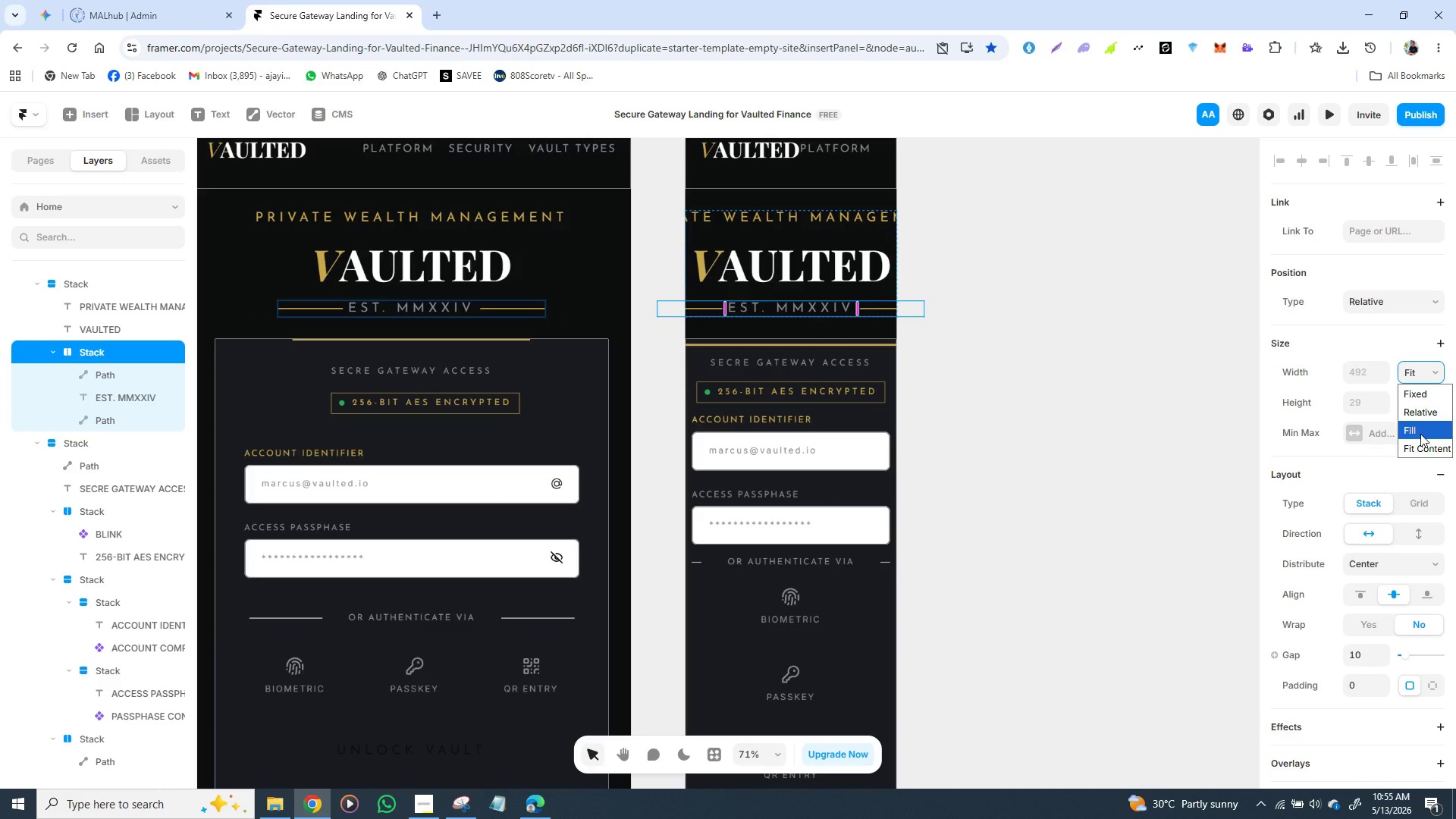 
left_click([1420, 434])
 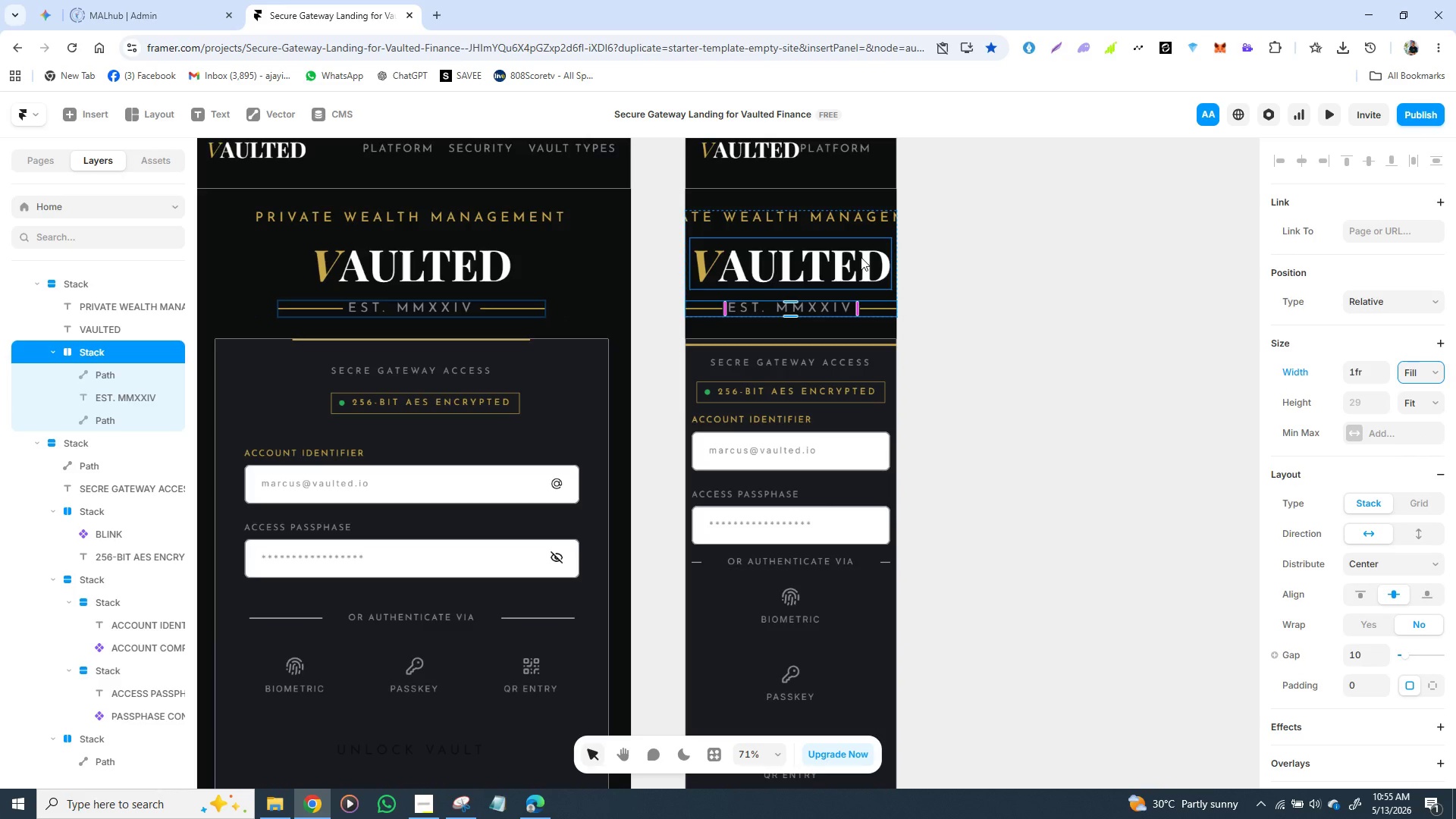 
left_click([861, 257])
 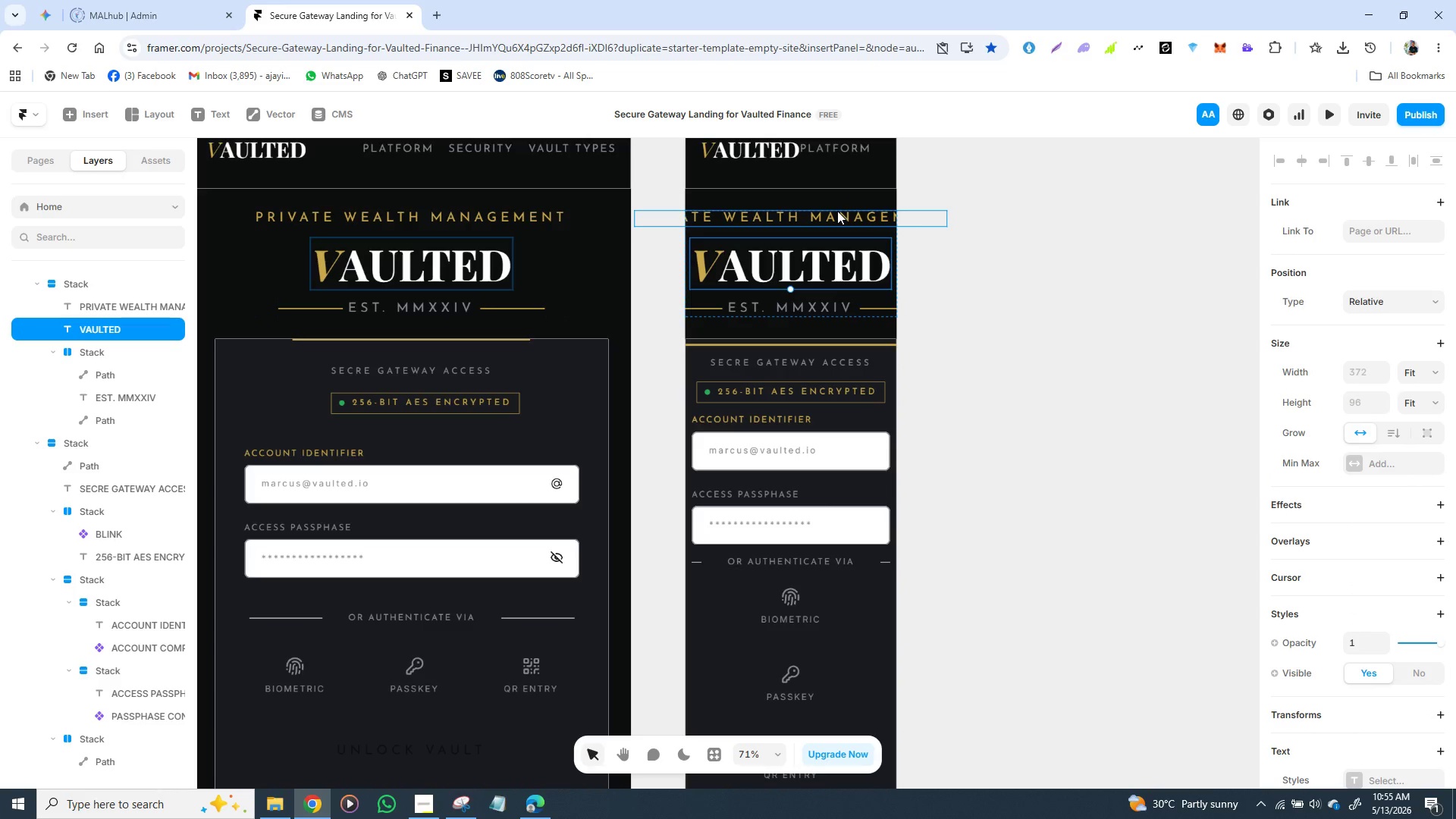 
left_click([837, 211])
 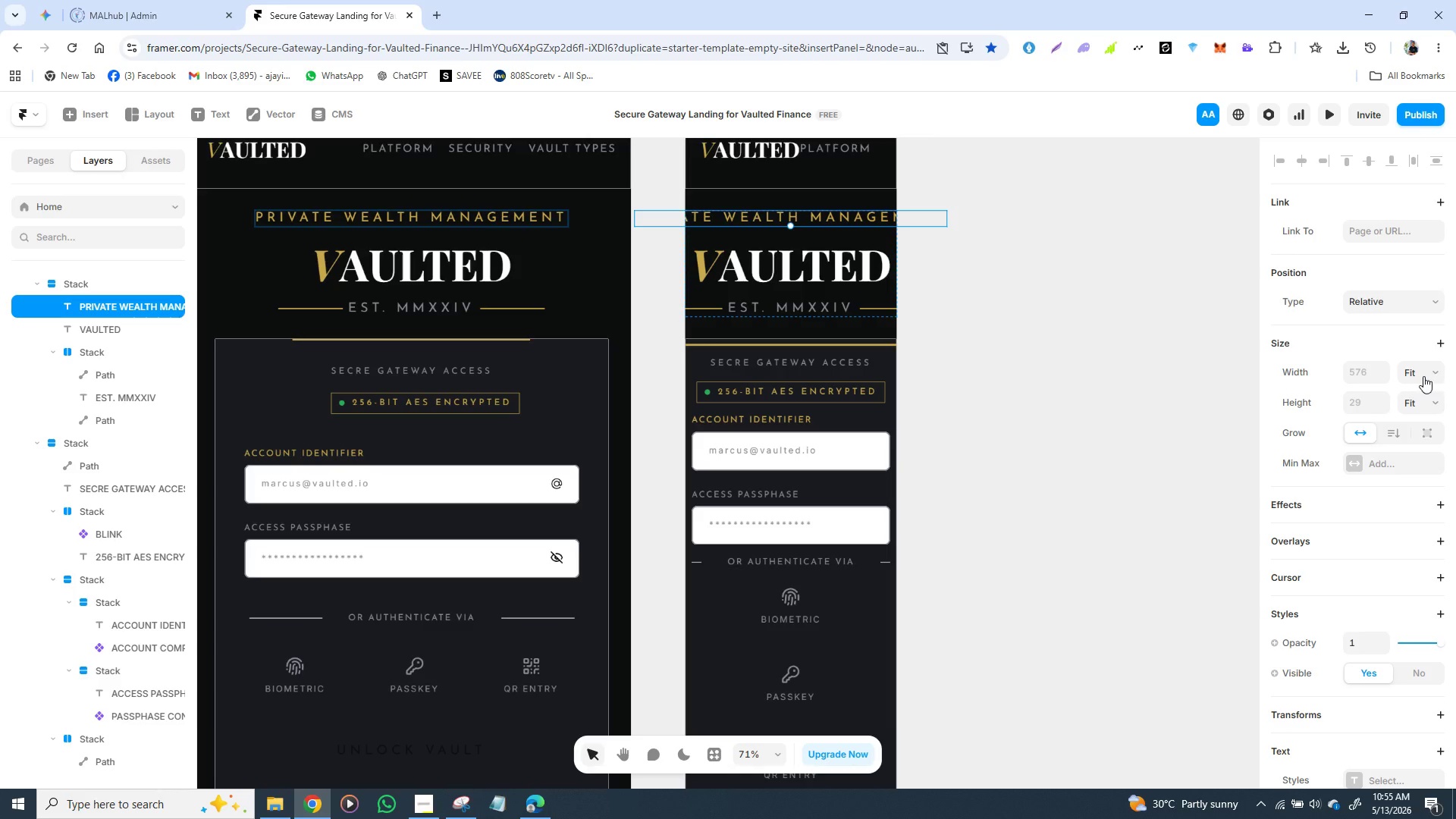 
left_click([1433, 375])
 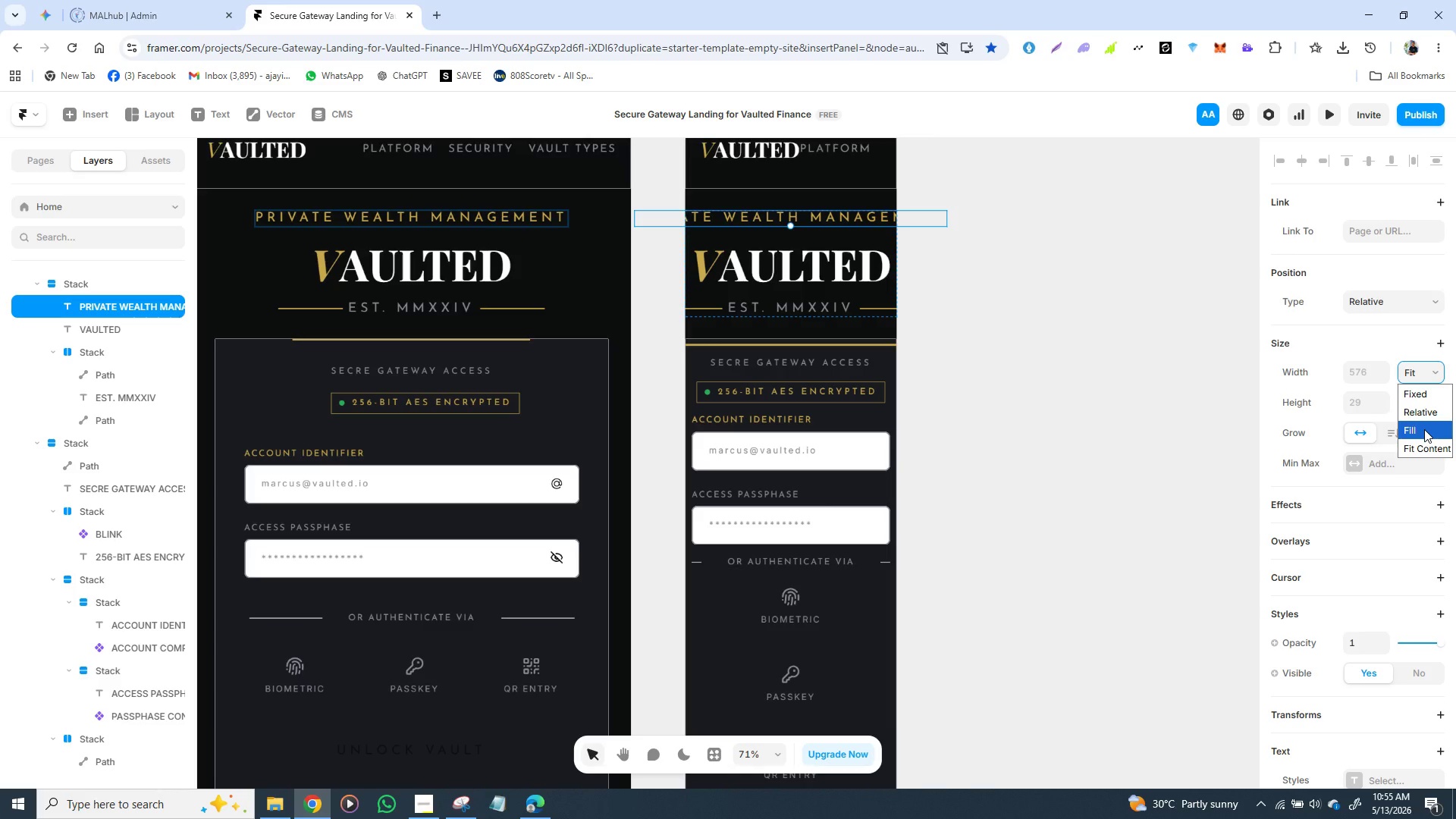 
left_click([1424, 429])
 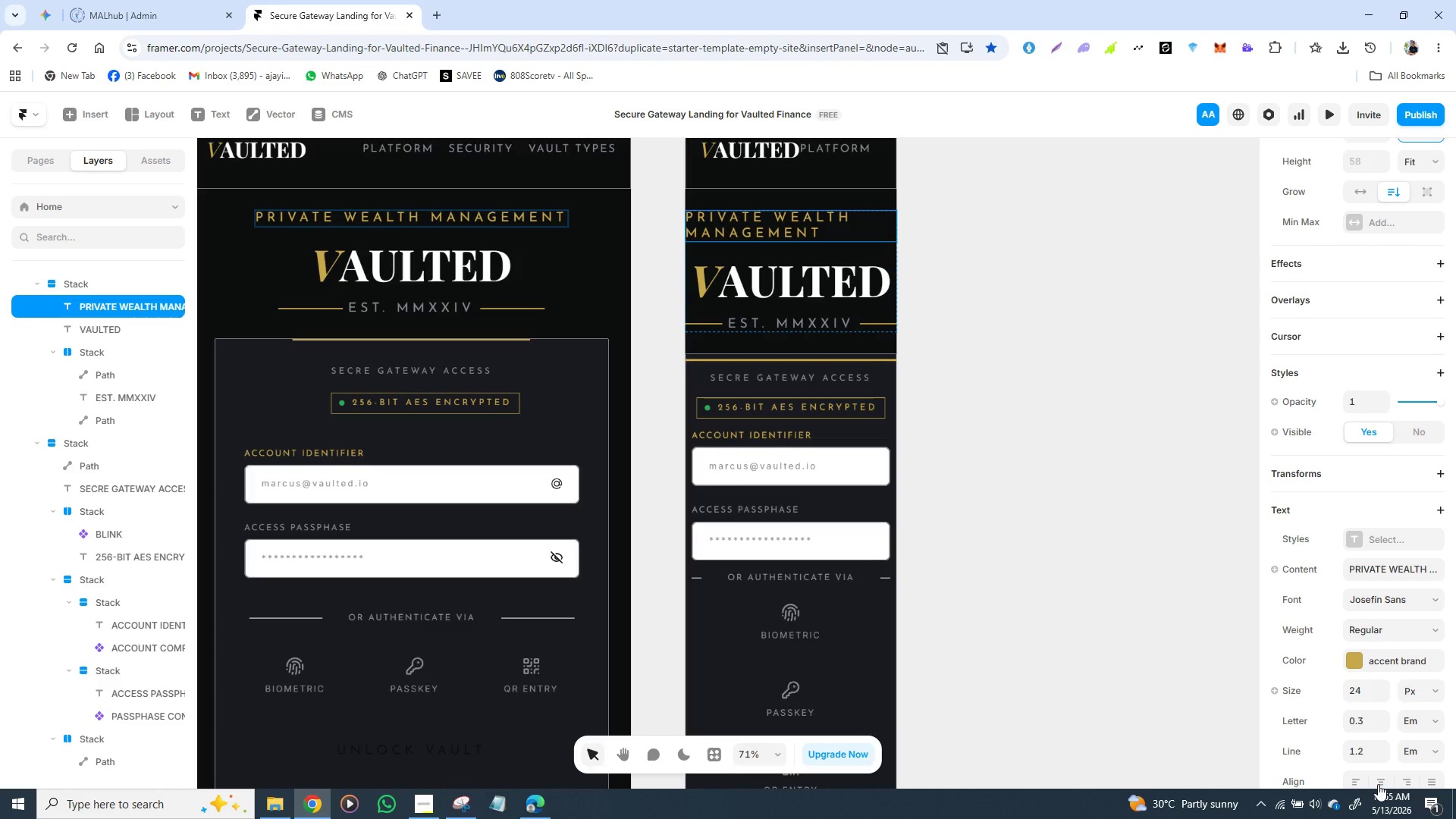 
wait(5.14)
 